 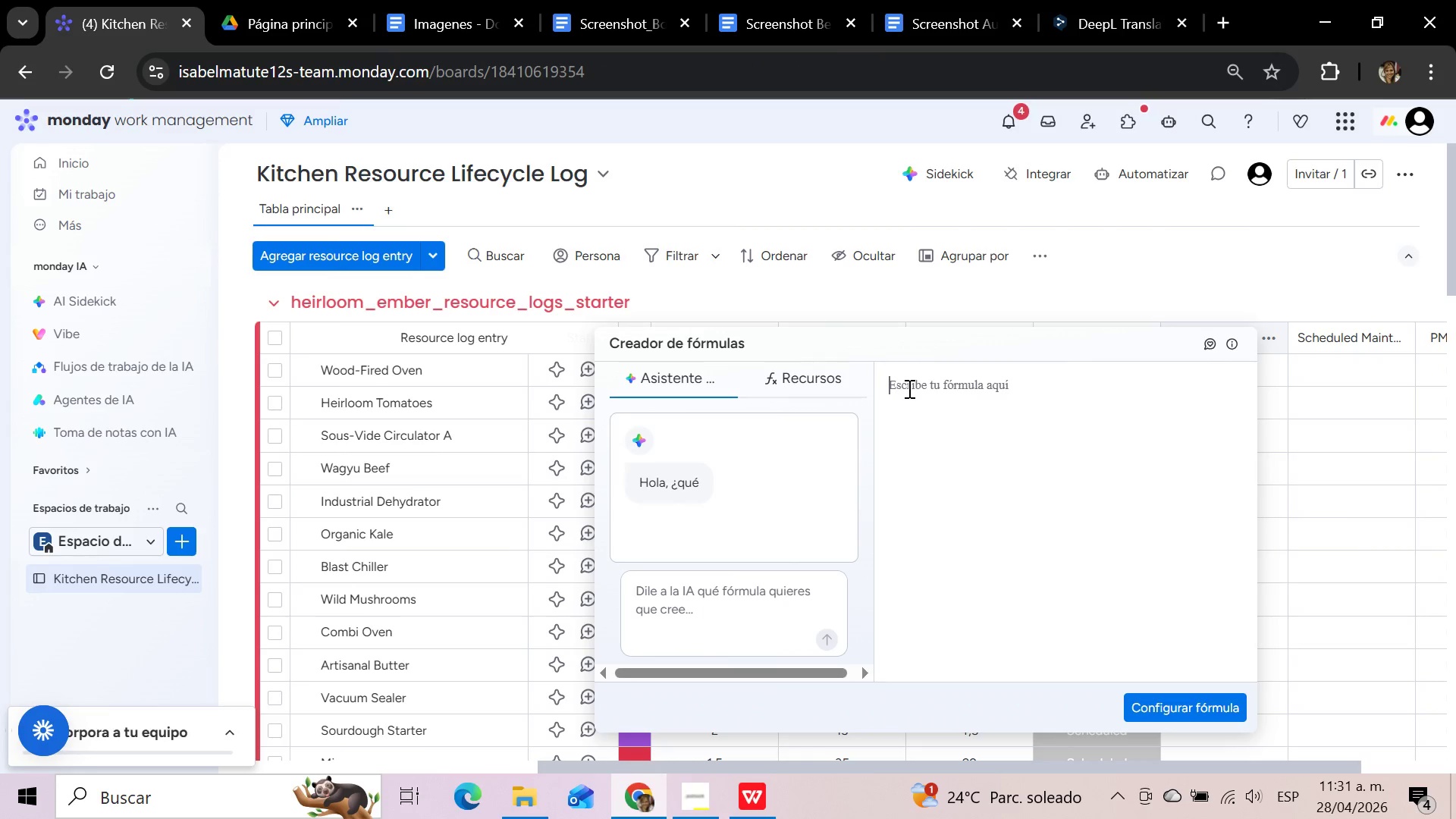 
key(Control+V)
 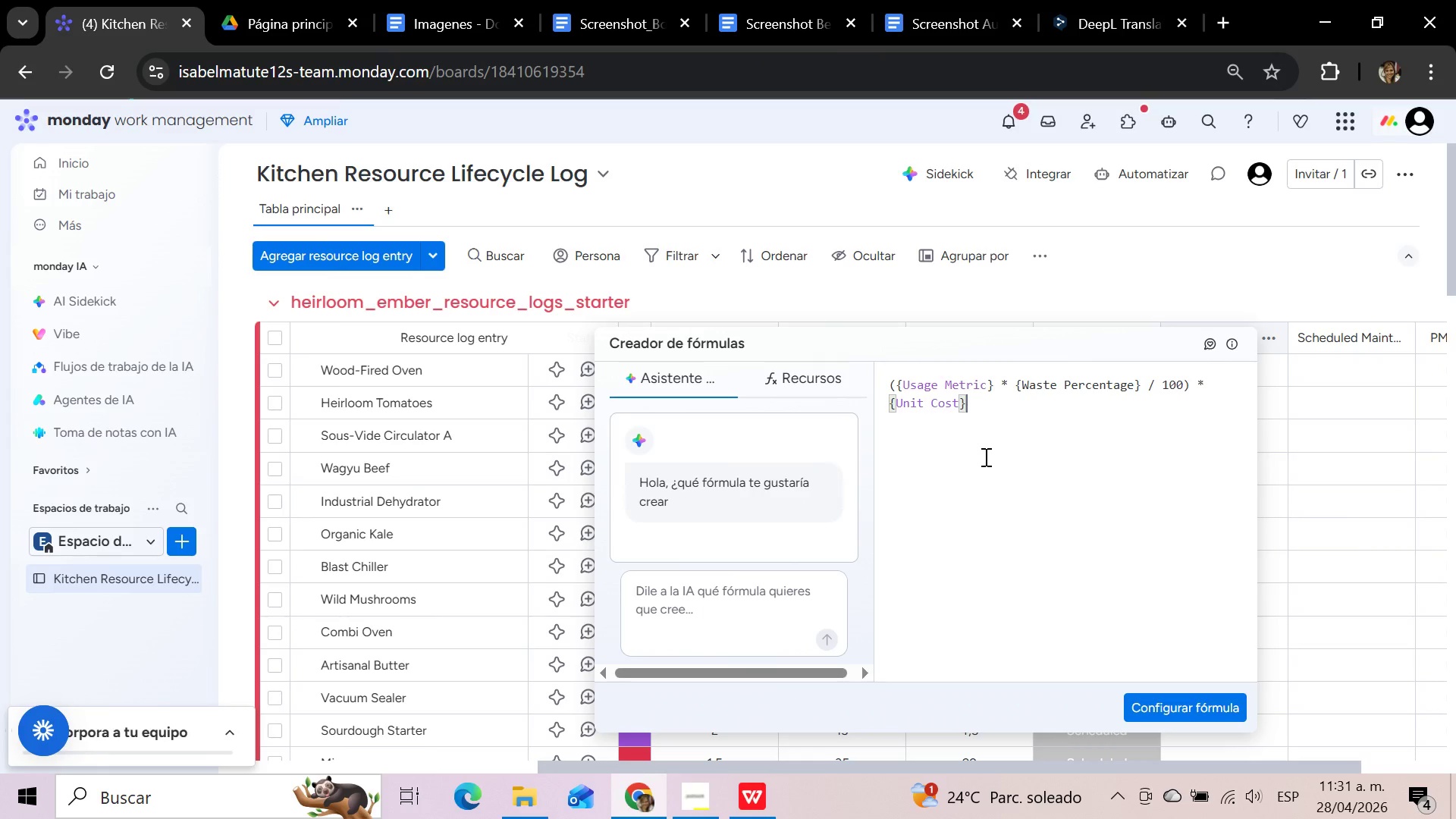 
left_click([1222, 712])
 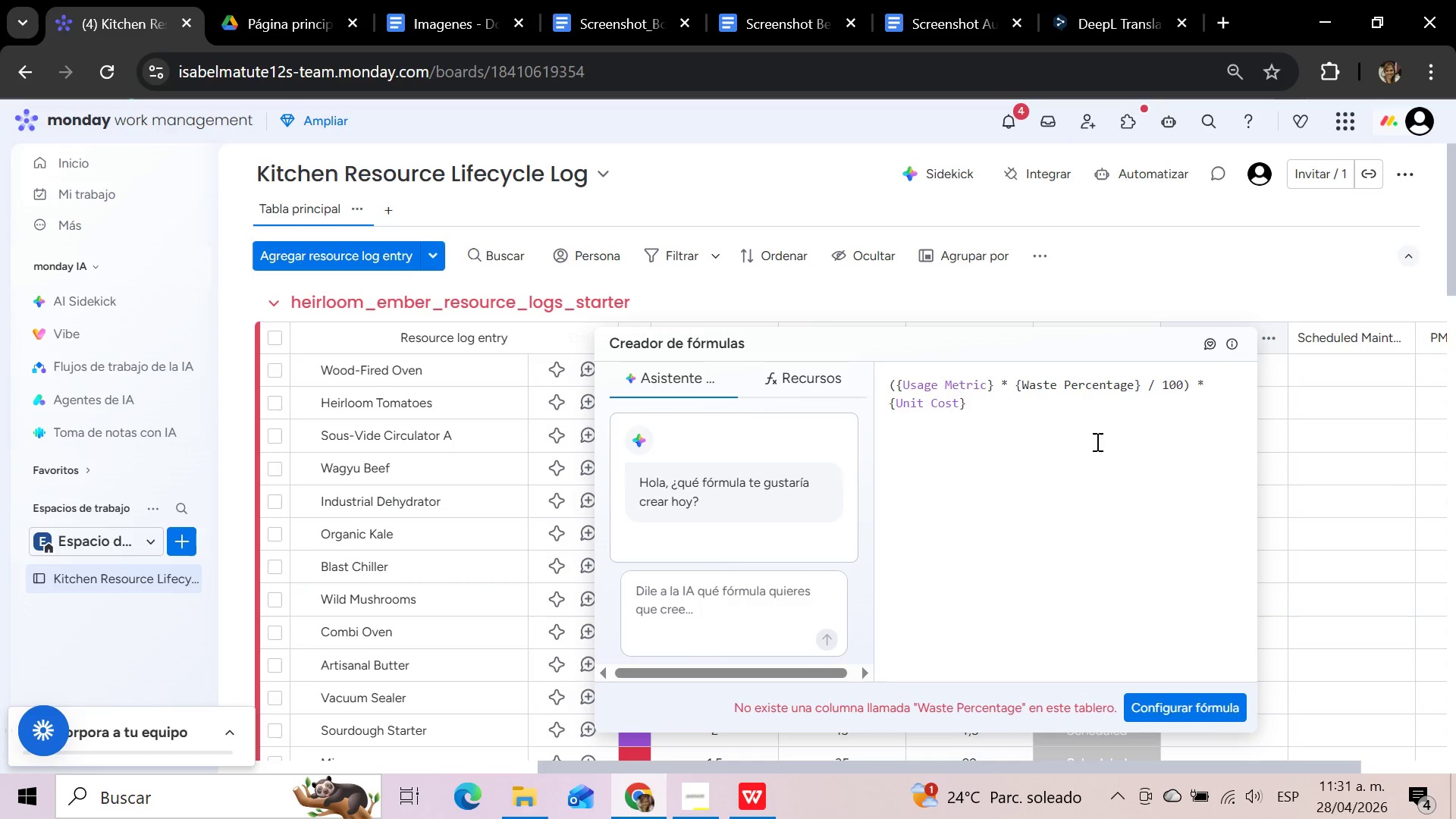 
wait(10.51)
 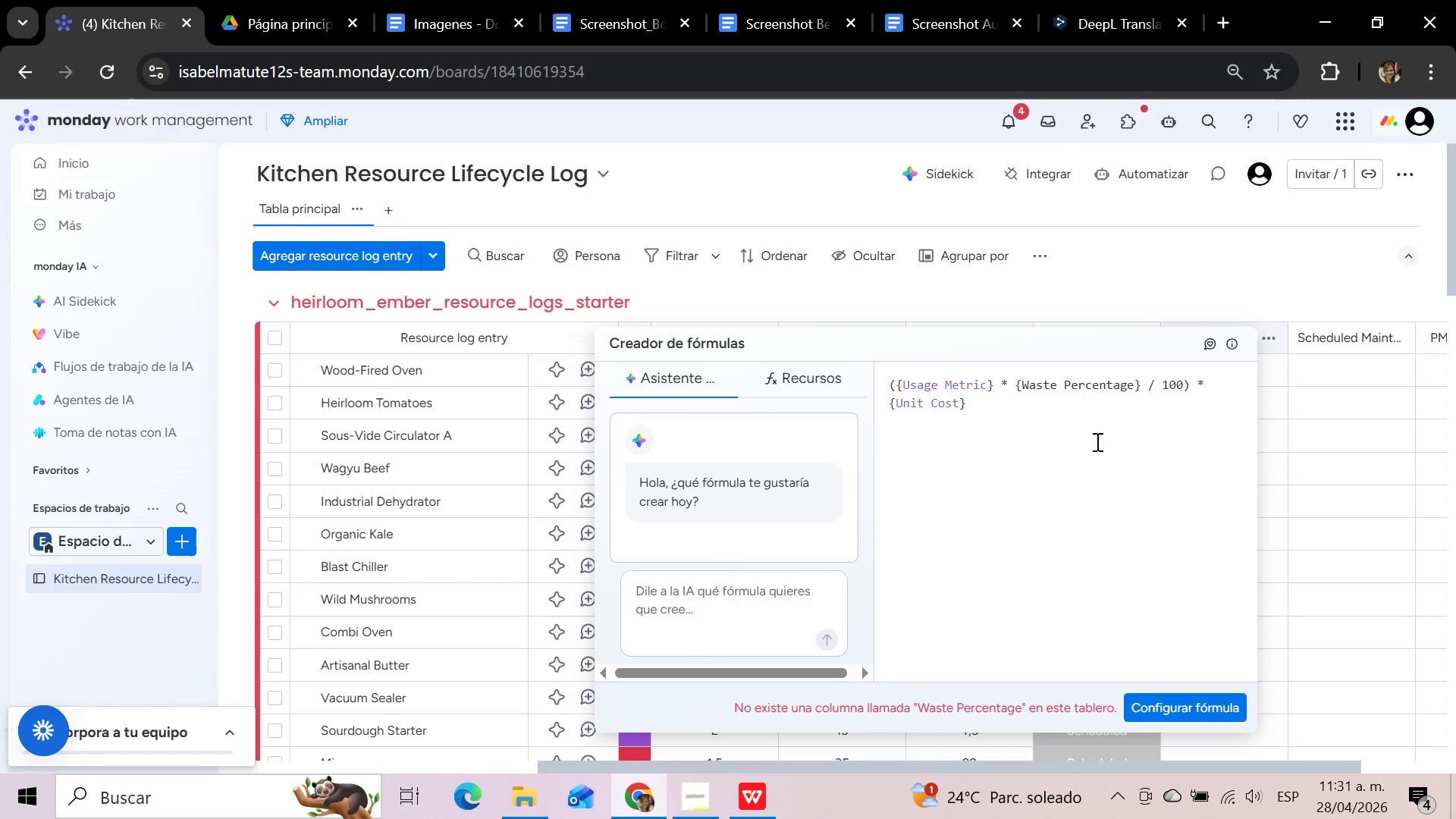 
scroll: coordinate [1096, 441], scroll_direction: up, amount: 1.0
 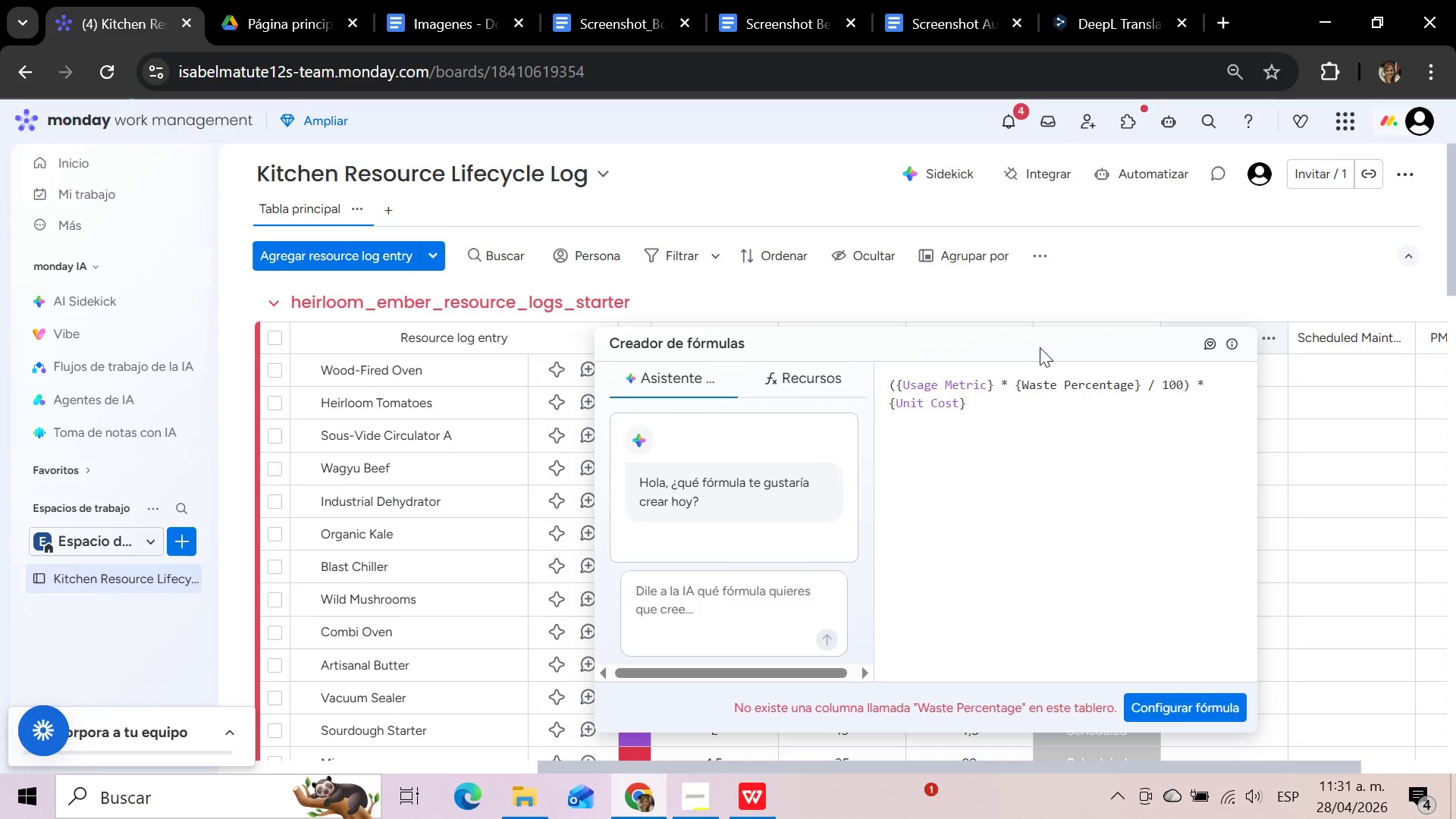 
wait(6.97)
 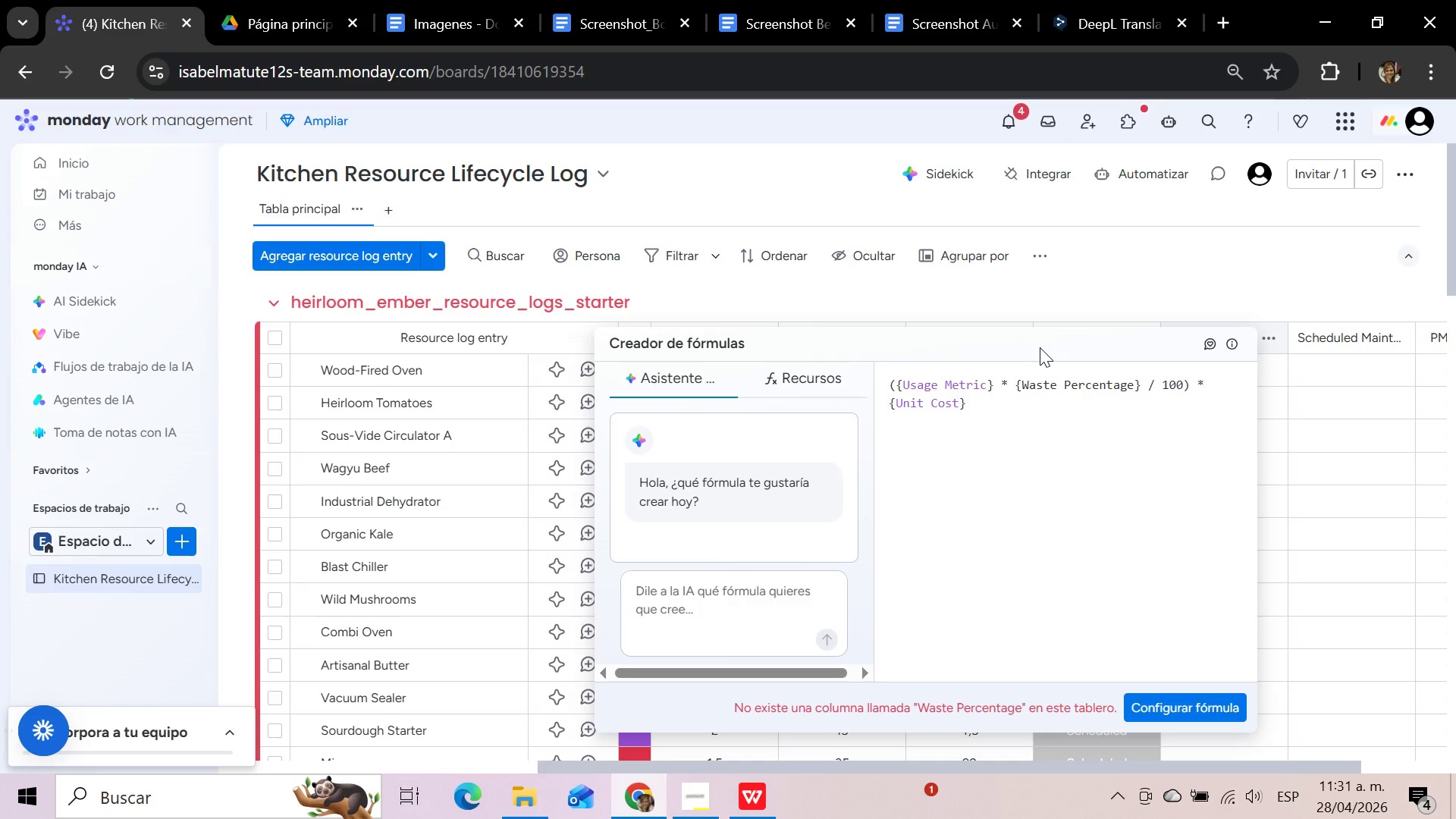 
key(Control+C)
 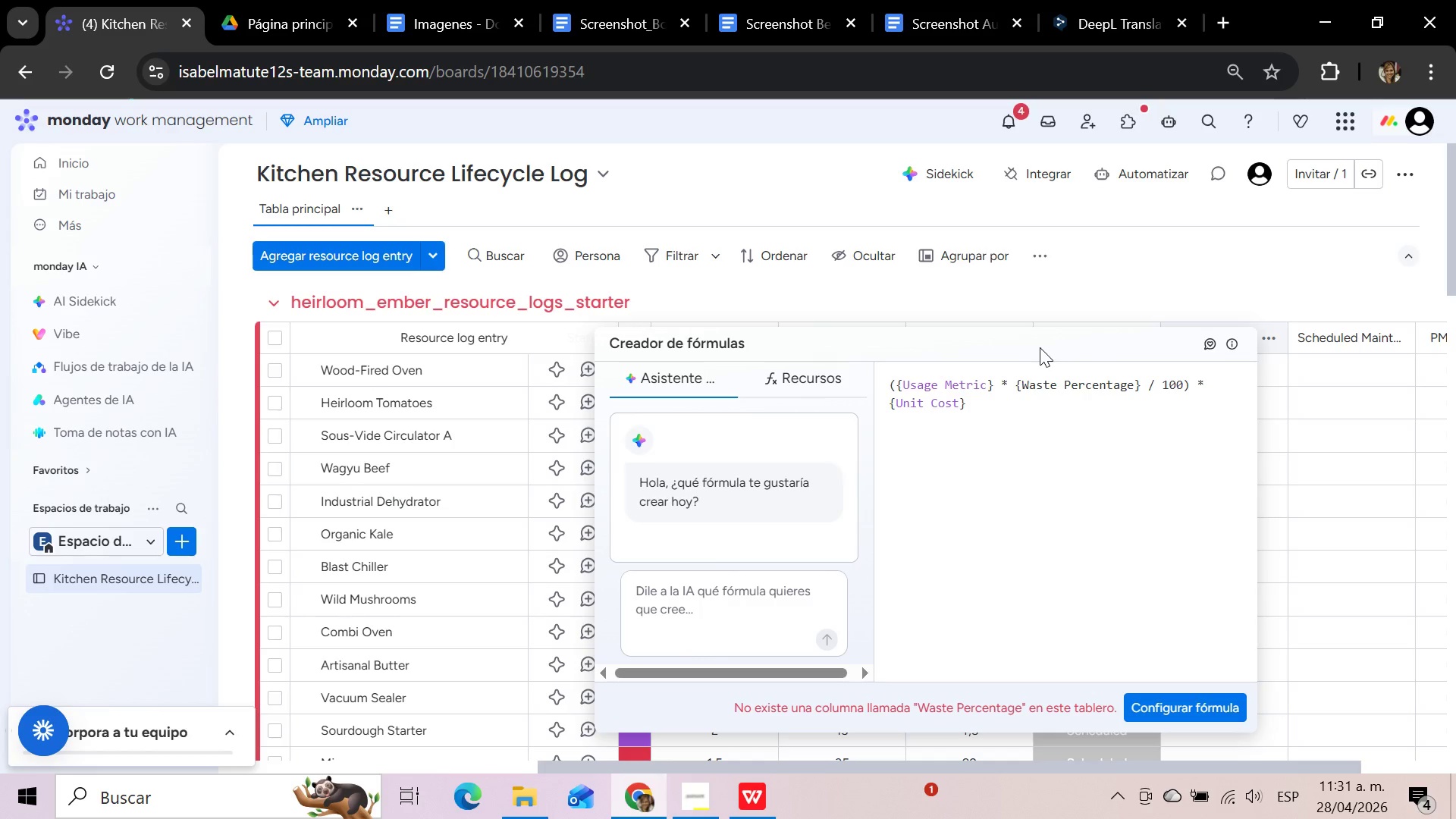 
key(Control+V)
 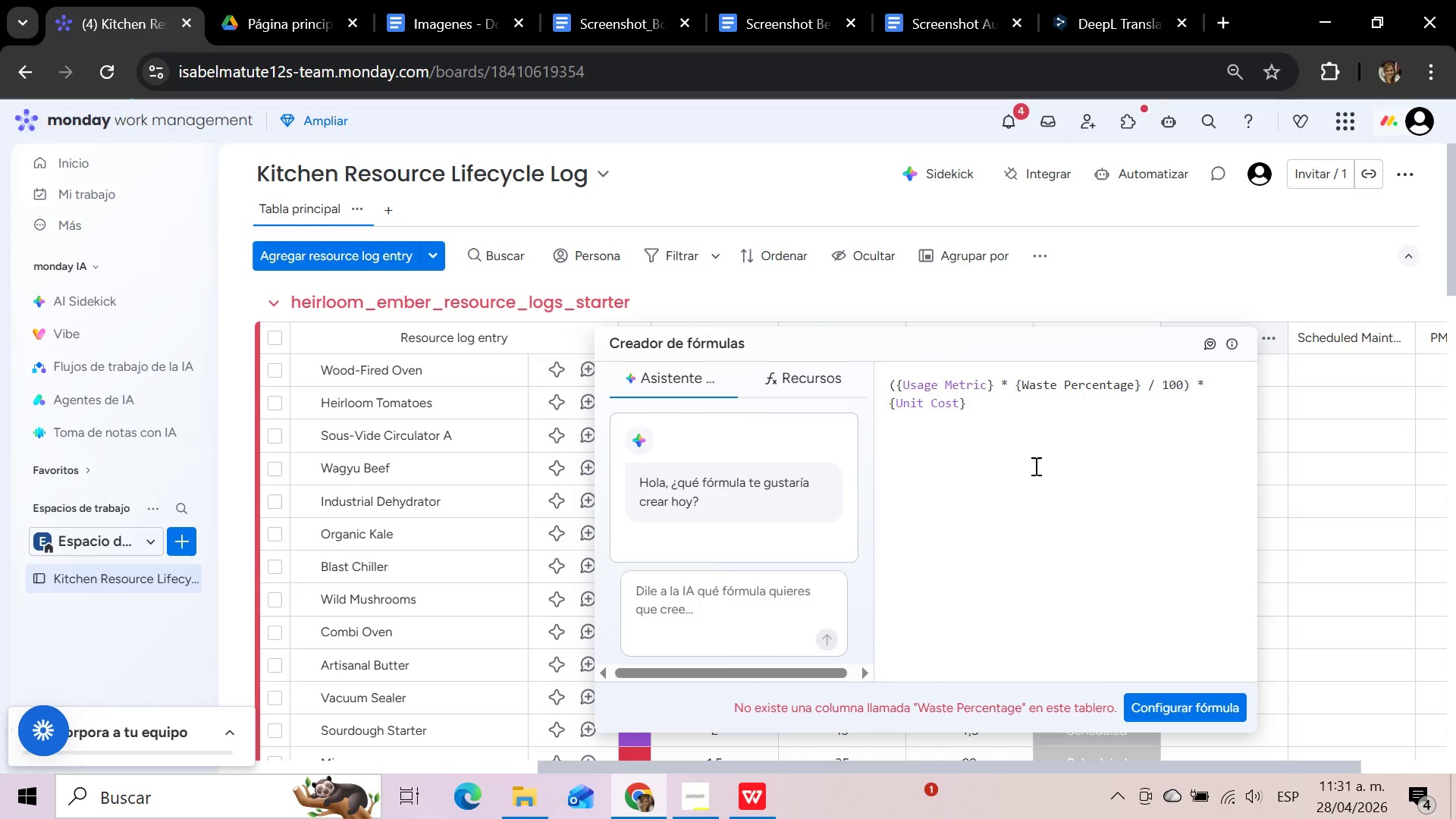 
wait(34.75)
 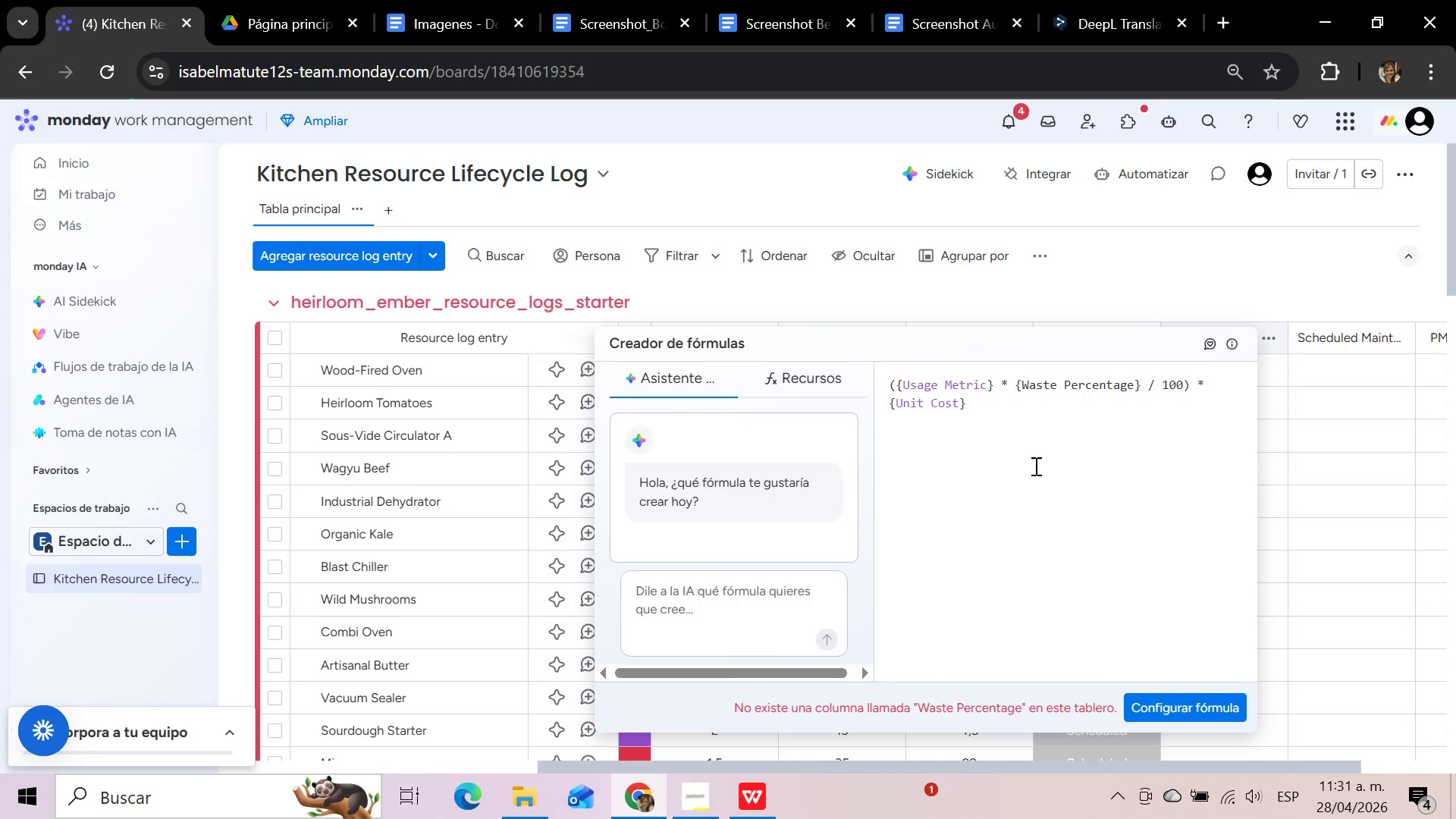 
left_click_drag(start_coordinate=[987, 406], to_coordinate=[880, 387])
 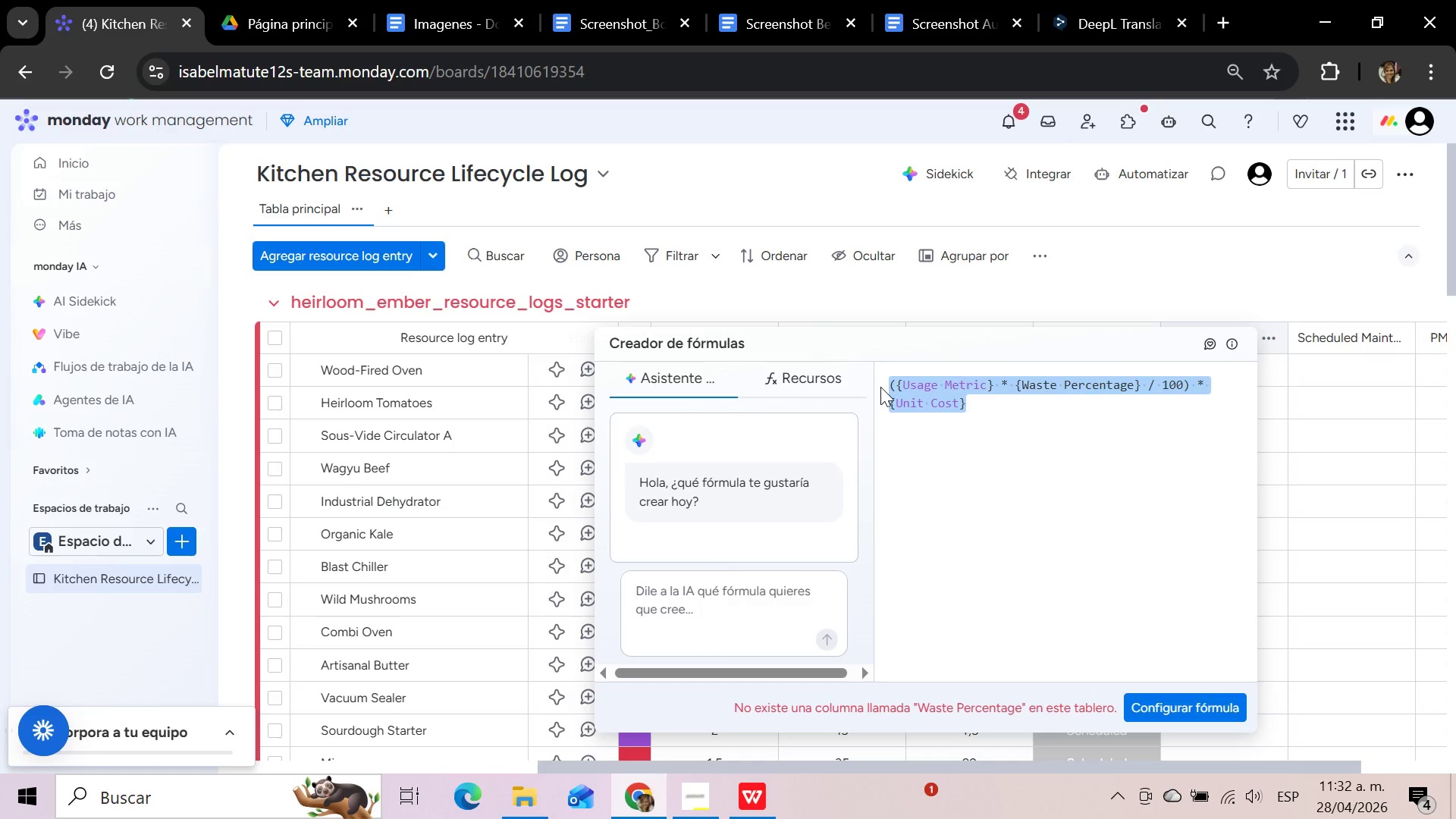 
key(Delete)
 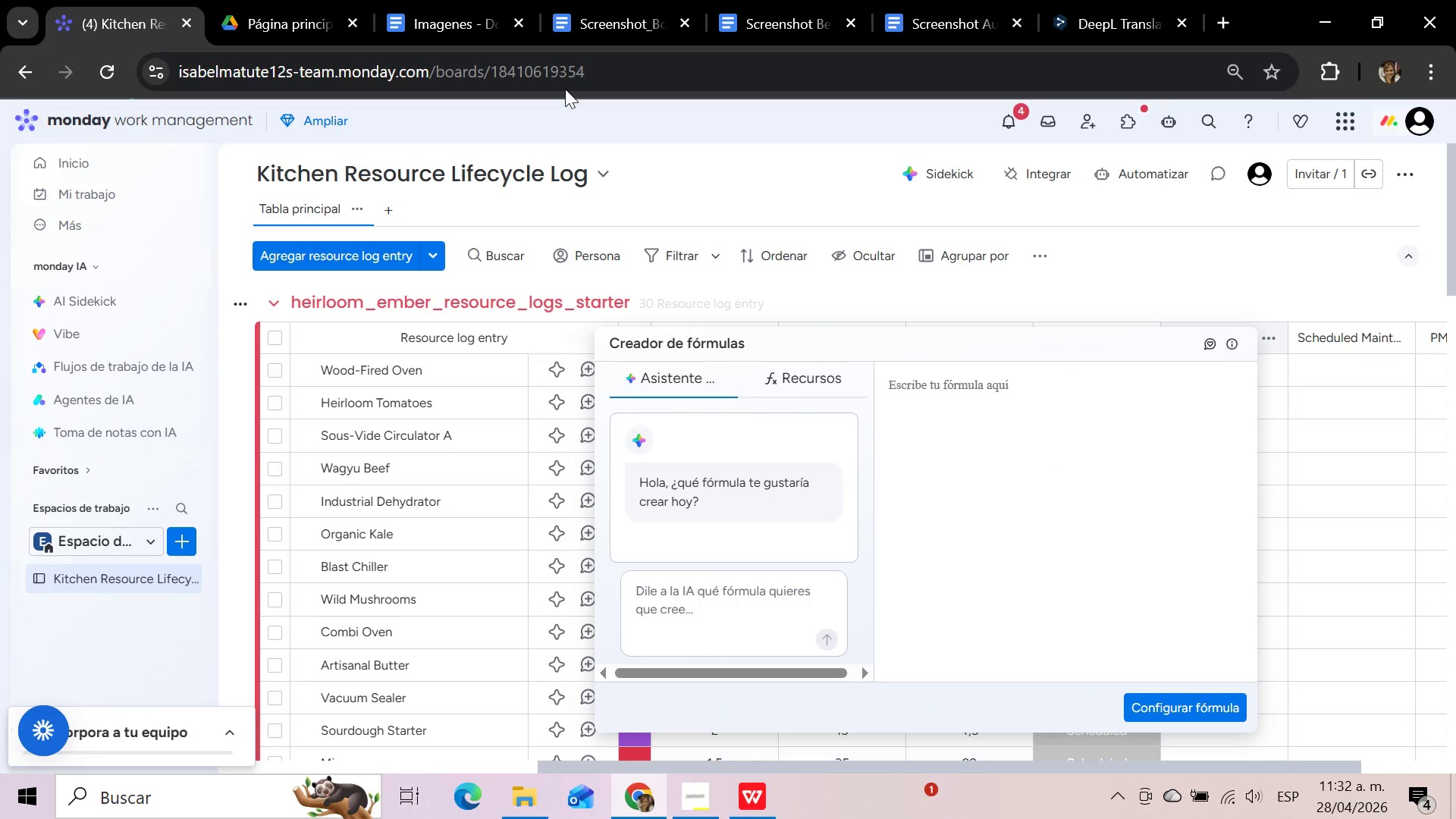 
left_click([436, 0])
 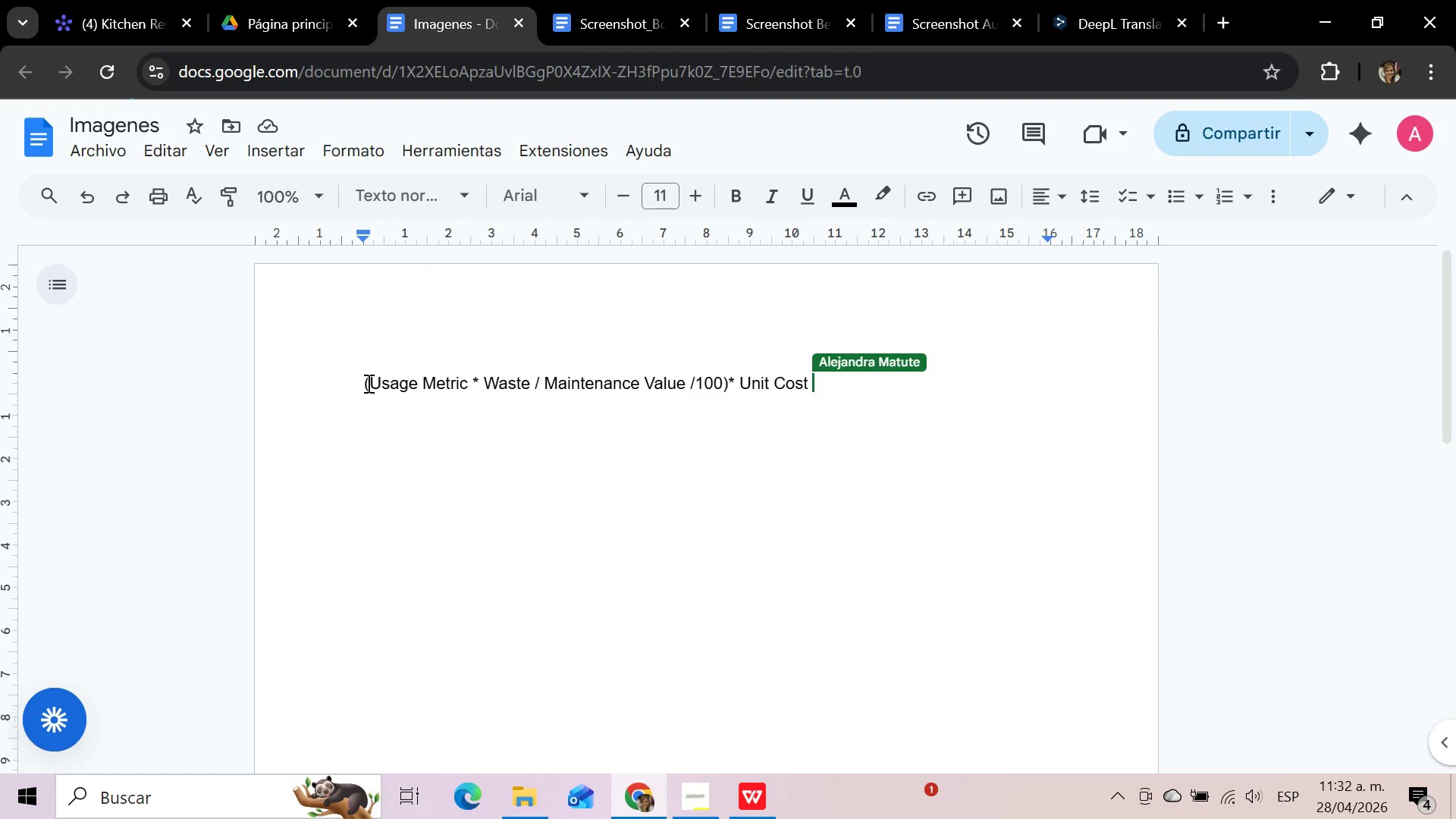 
left_click_drag(start_coordinate=[362, 383], to_coordinate=[810, 374])
 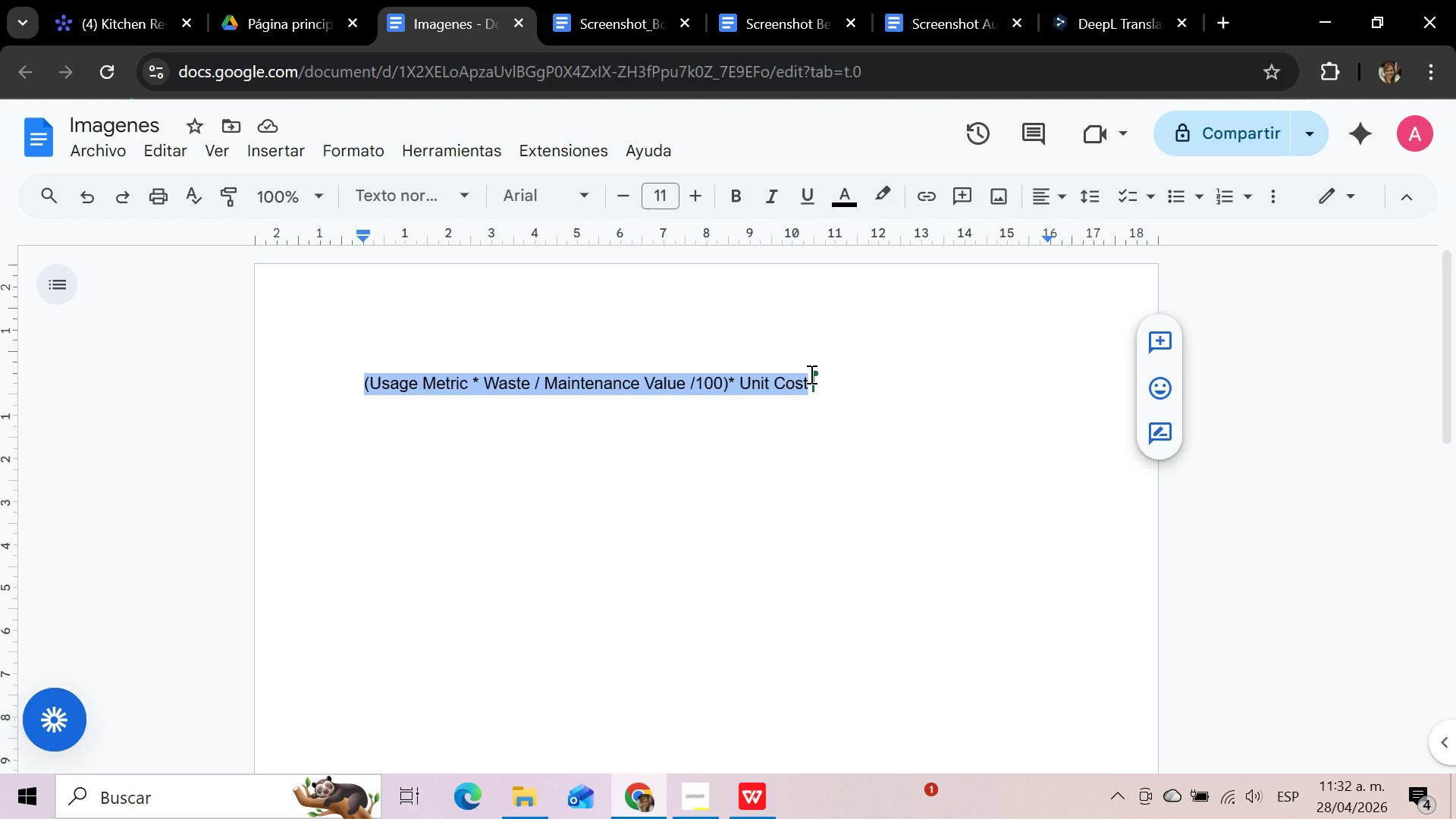 
key(Control+C)
 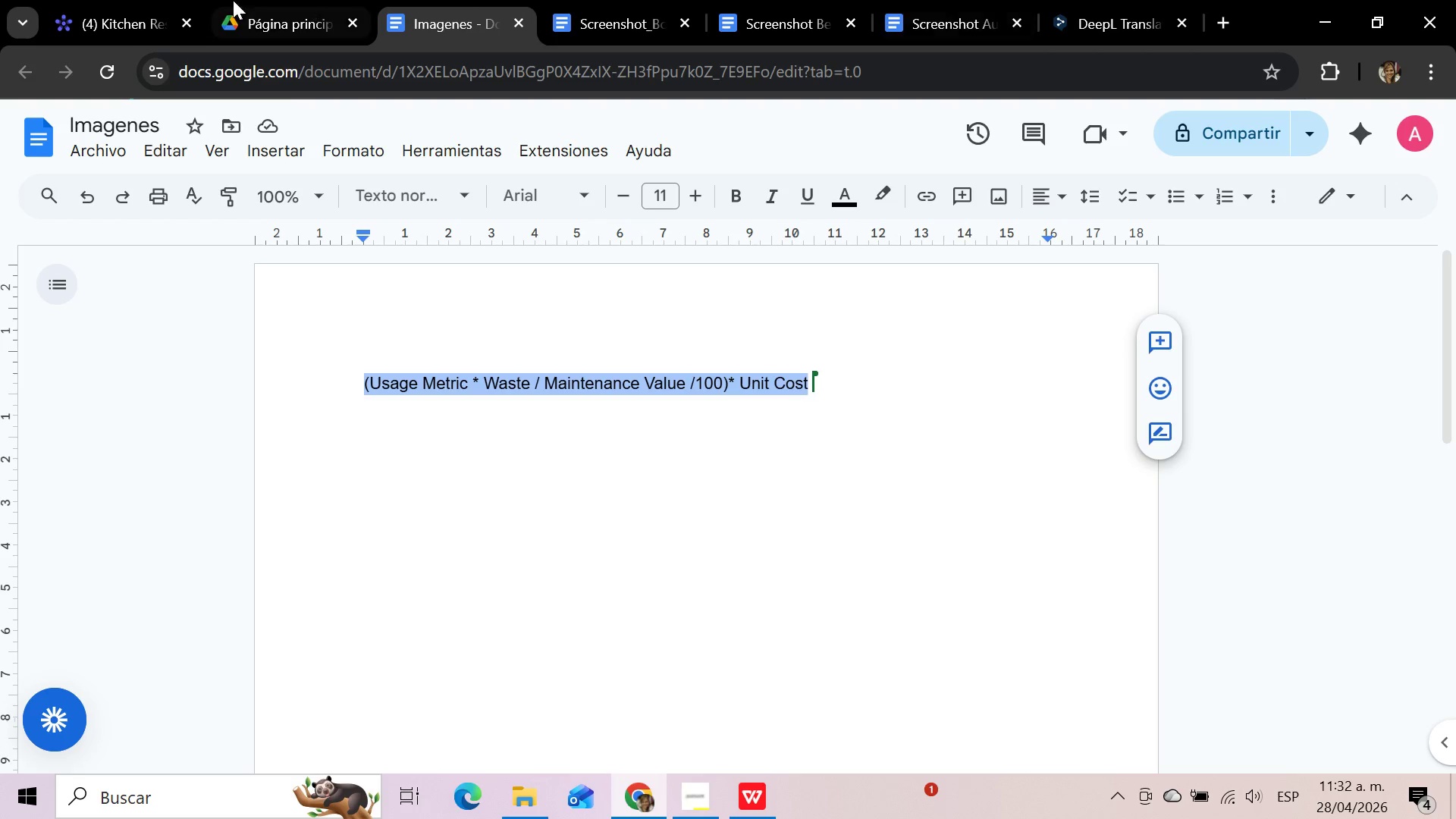 
left_click([143, 0])
 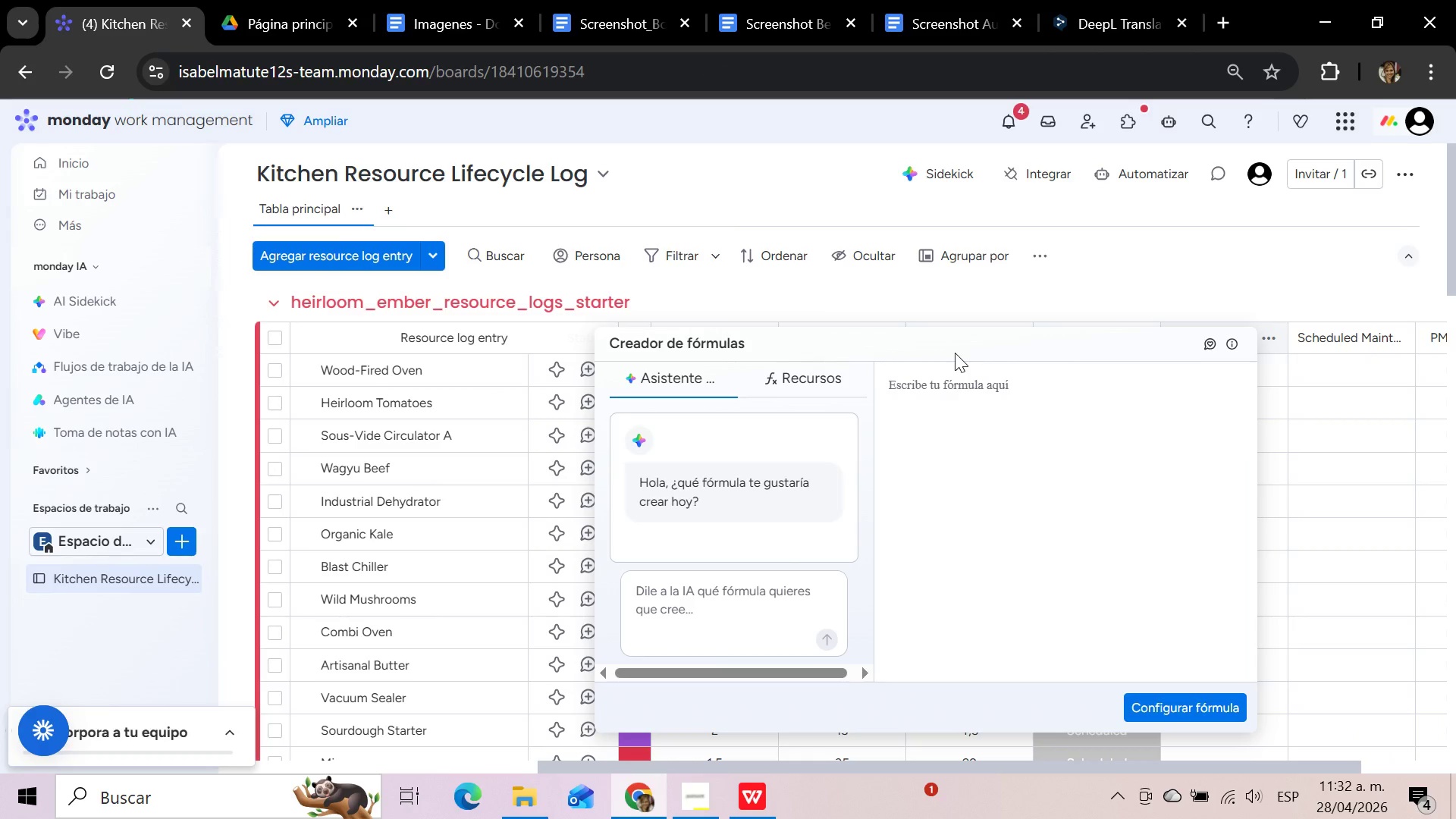 
left_click([930, 387])
 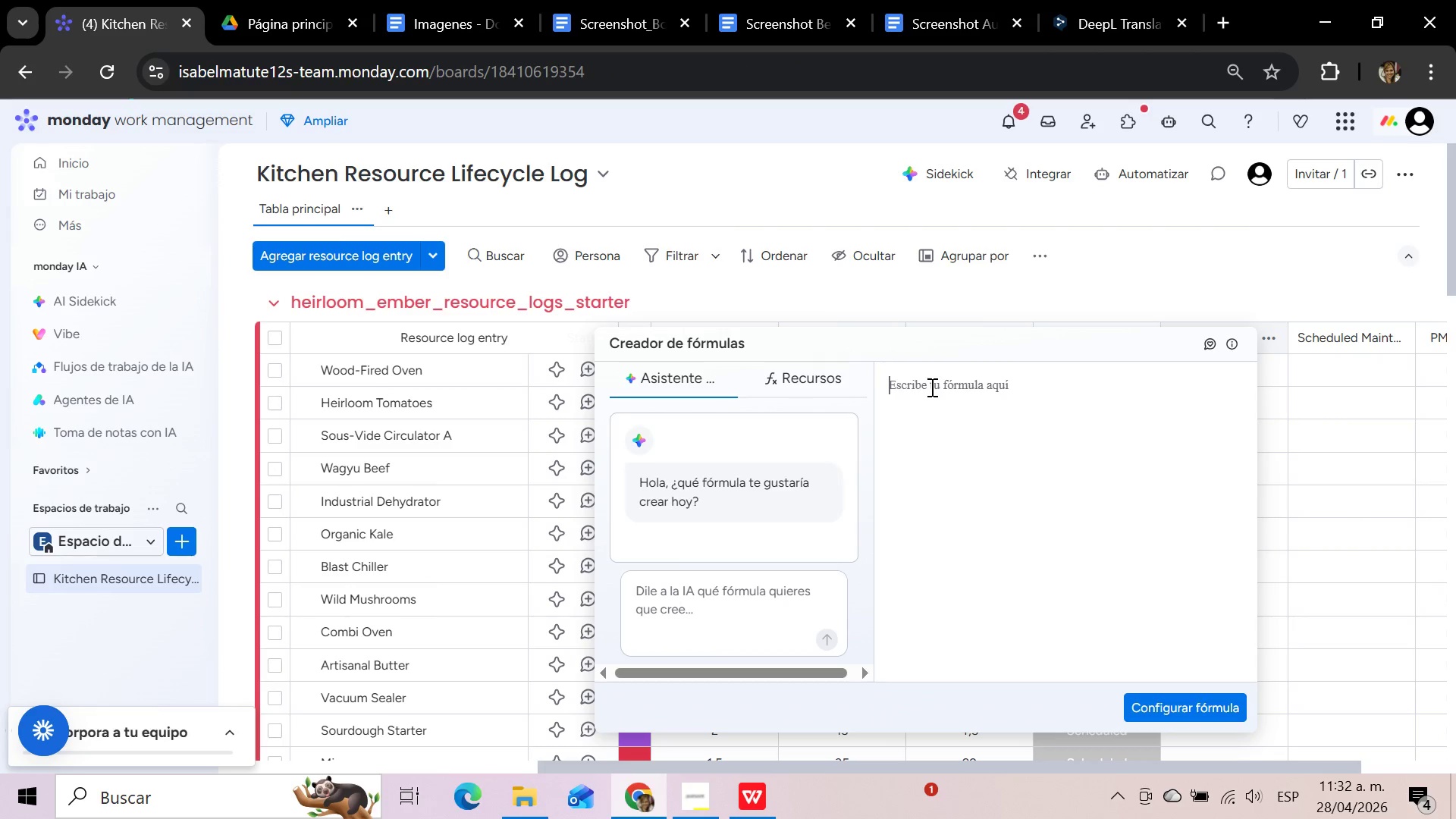 
key(Control+V)
 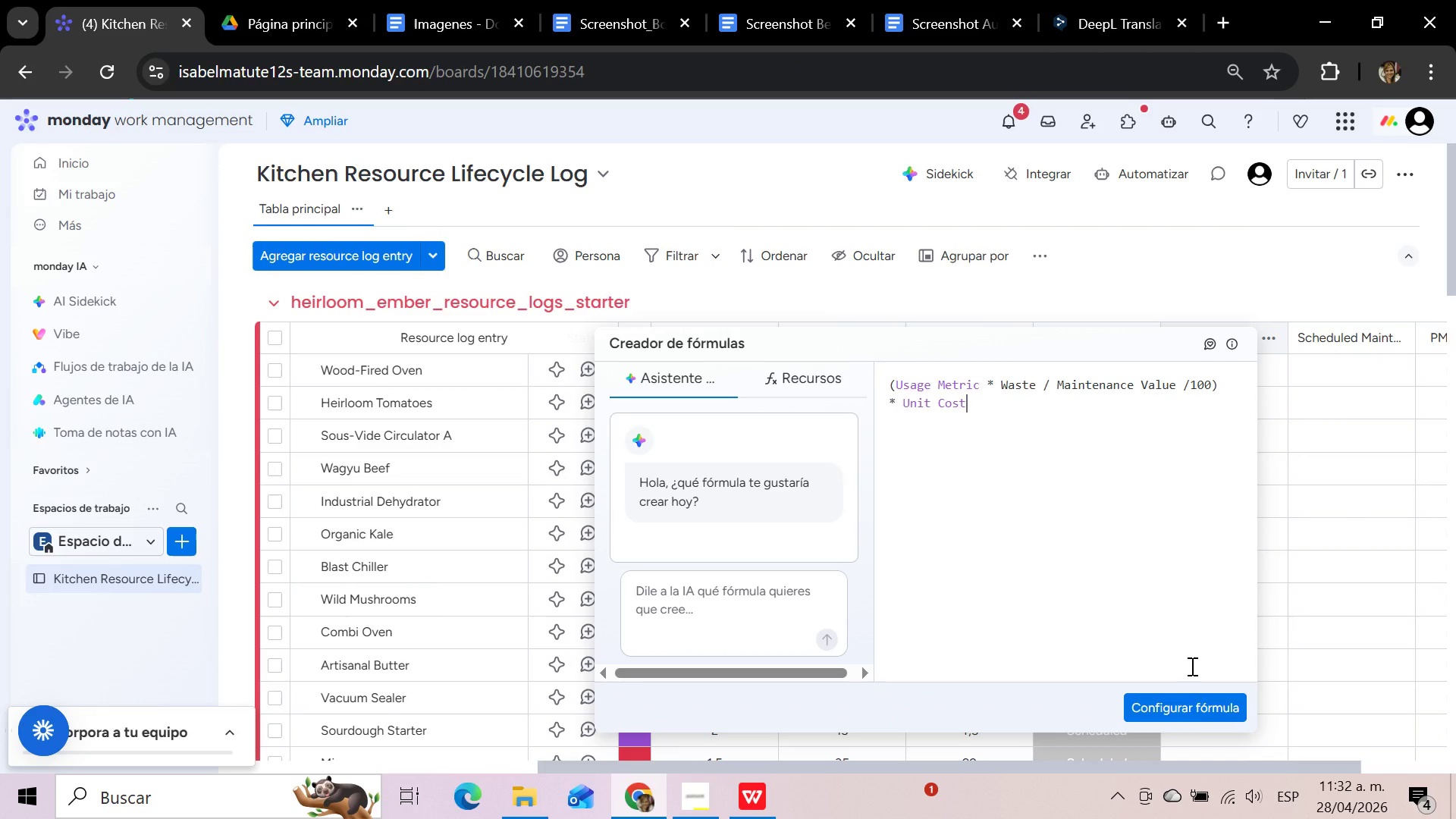 
left_click([1202, 708])
 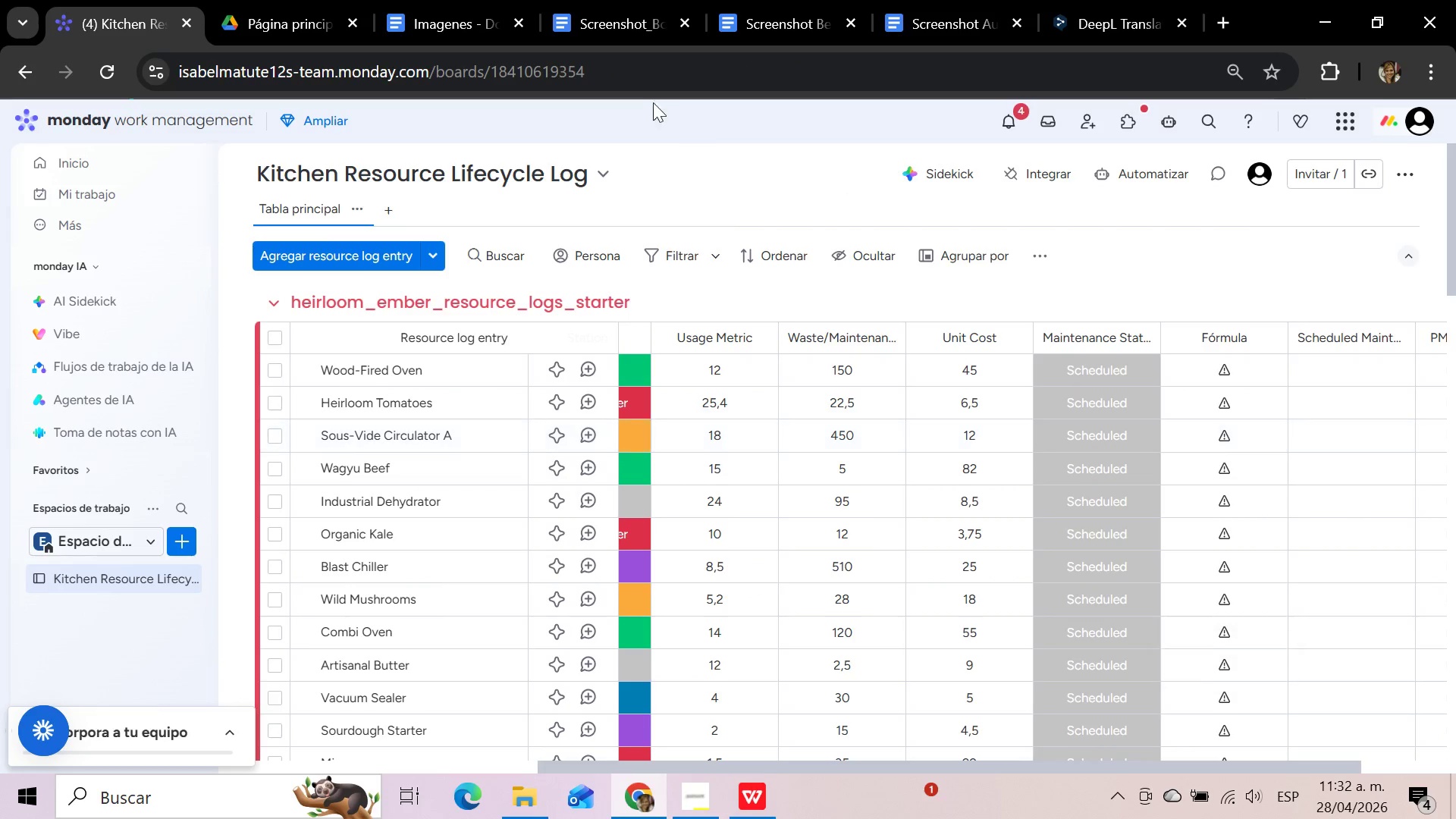 
left_click([1222, 373])
 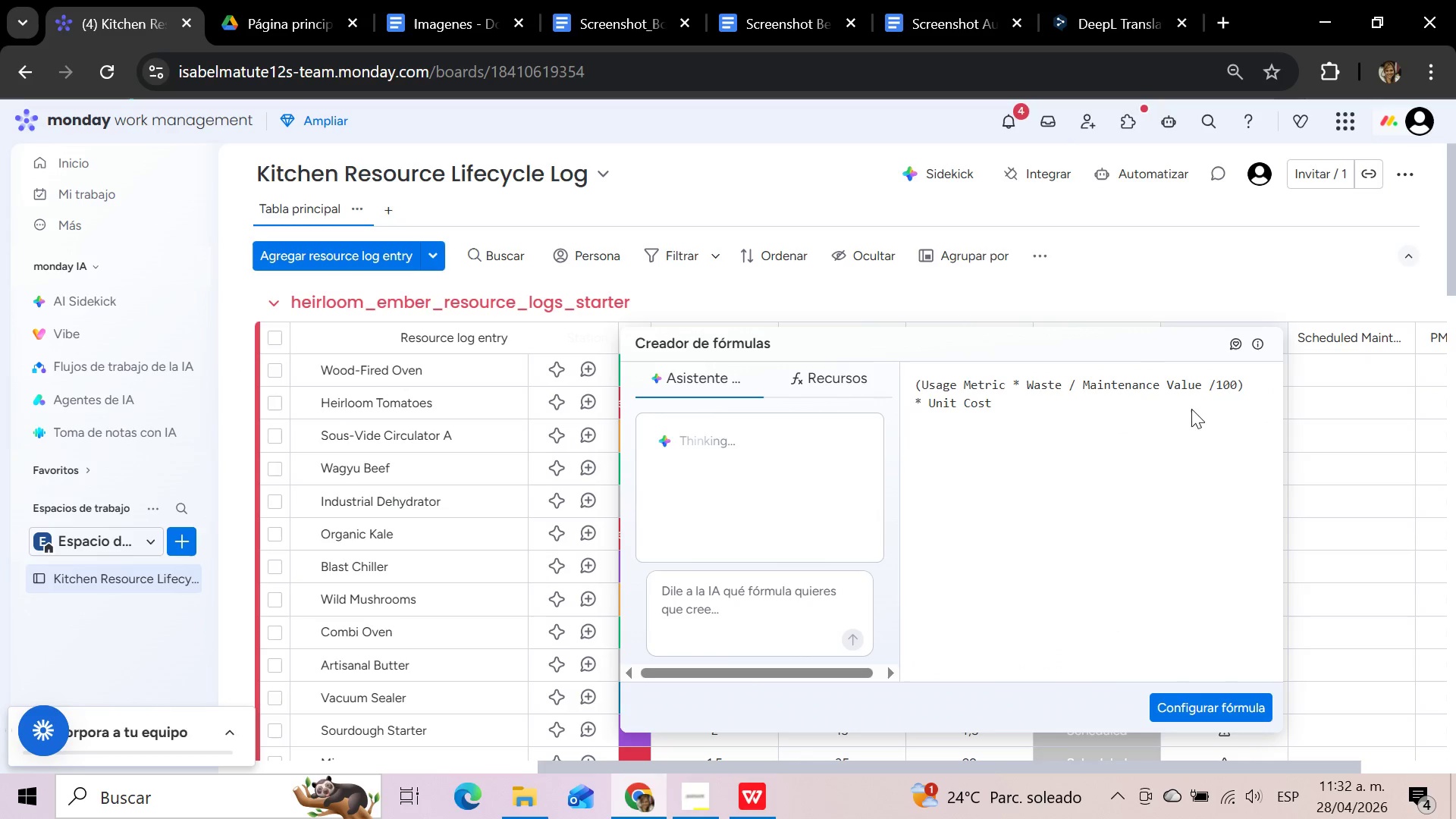 
left_click([1080, 537])
 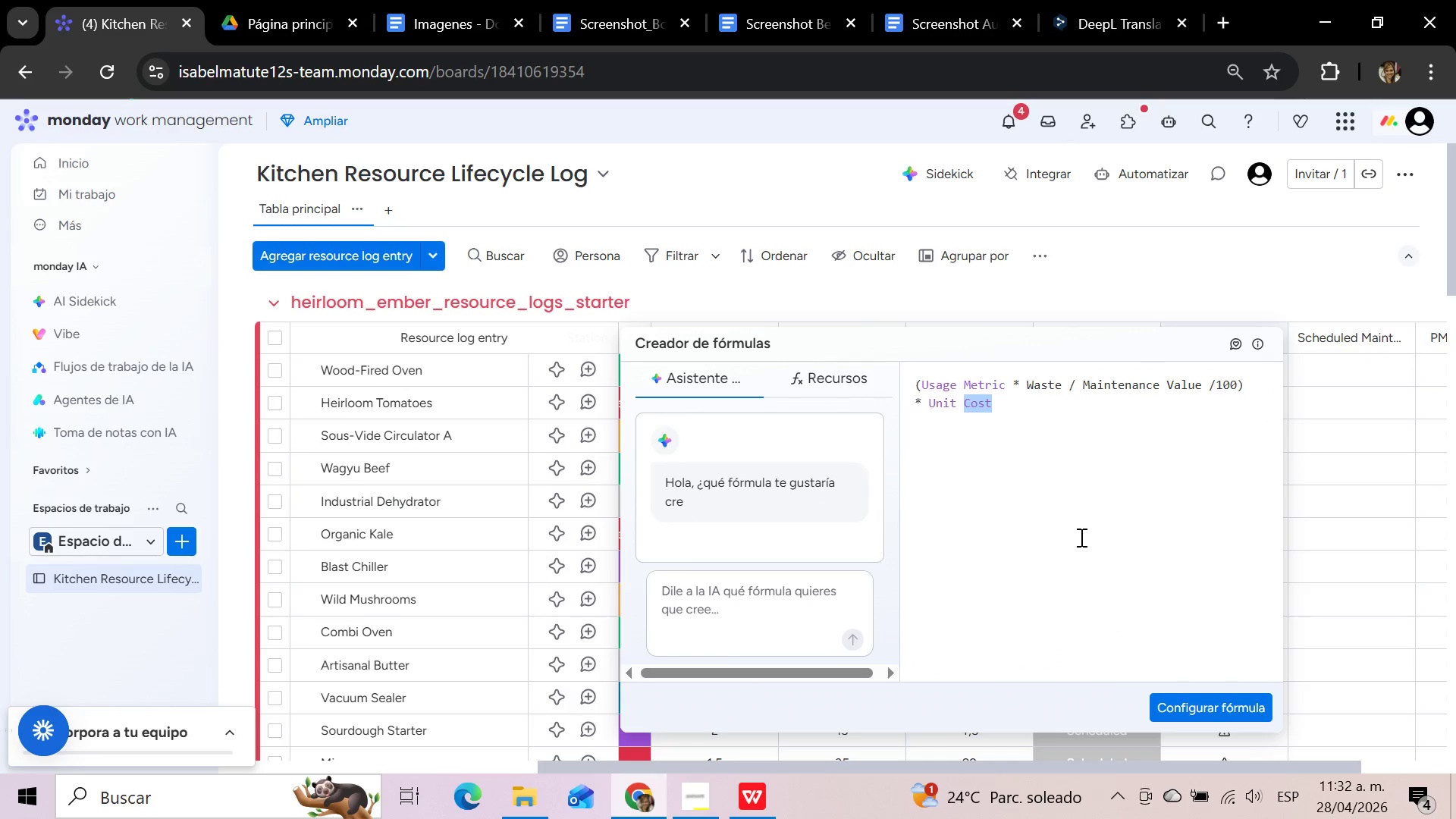 
left_click([1080, 537])
 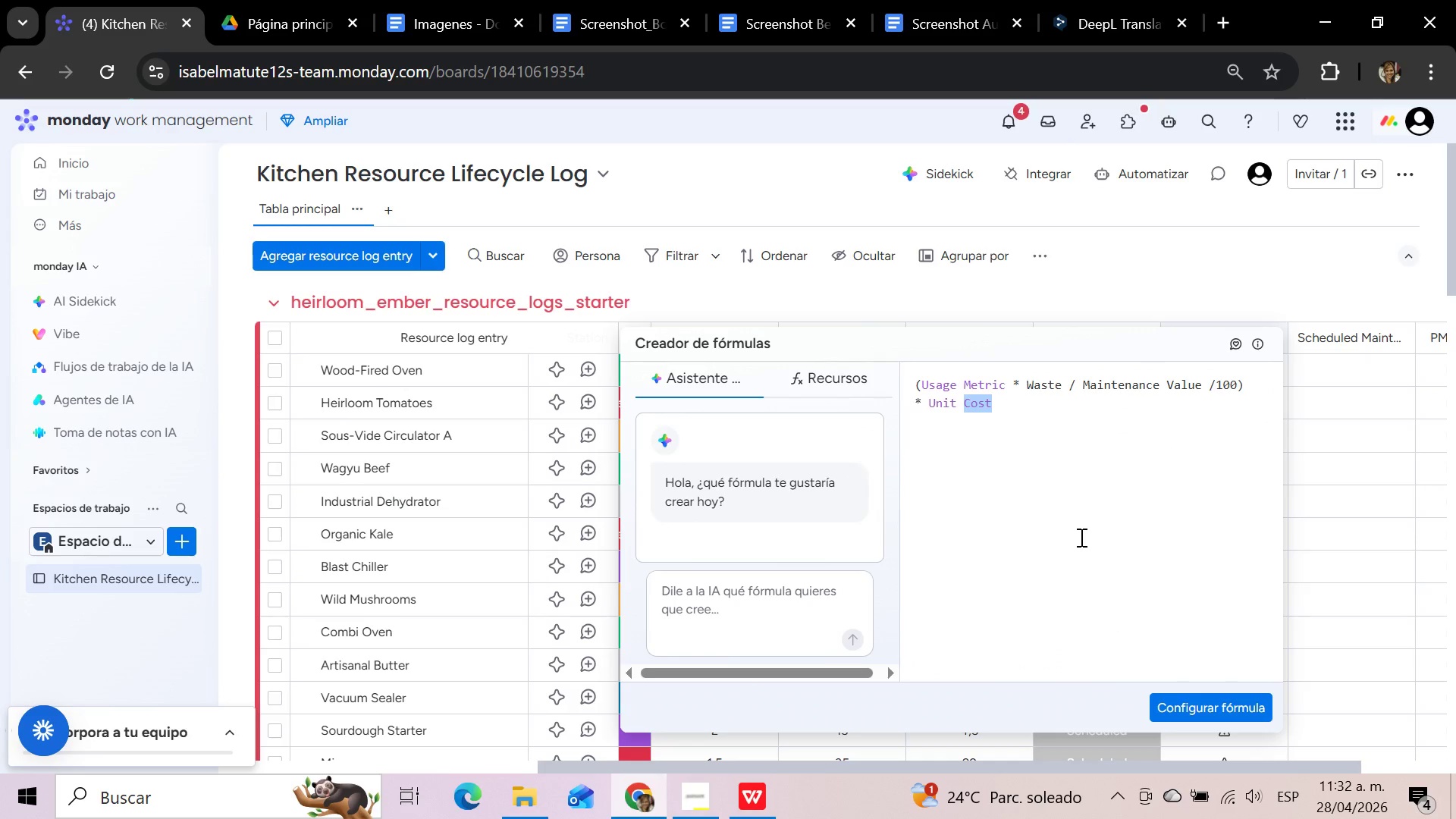 
left_click([1043, 428])
 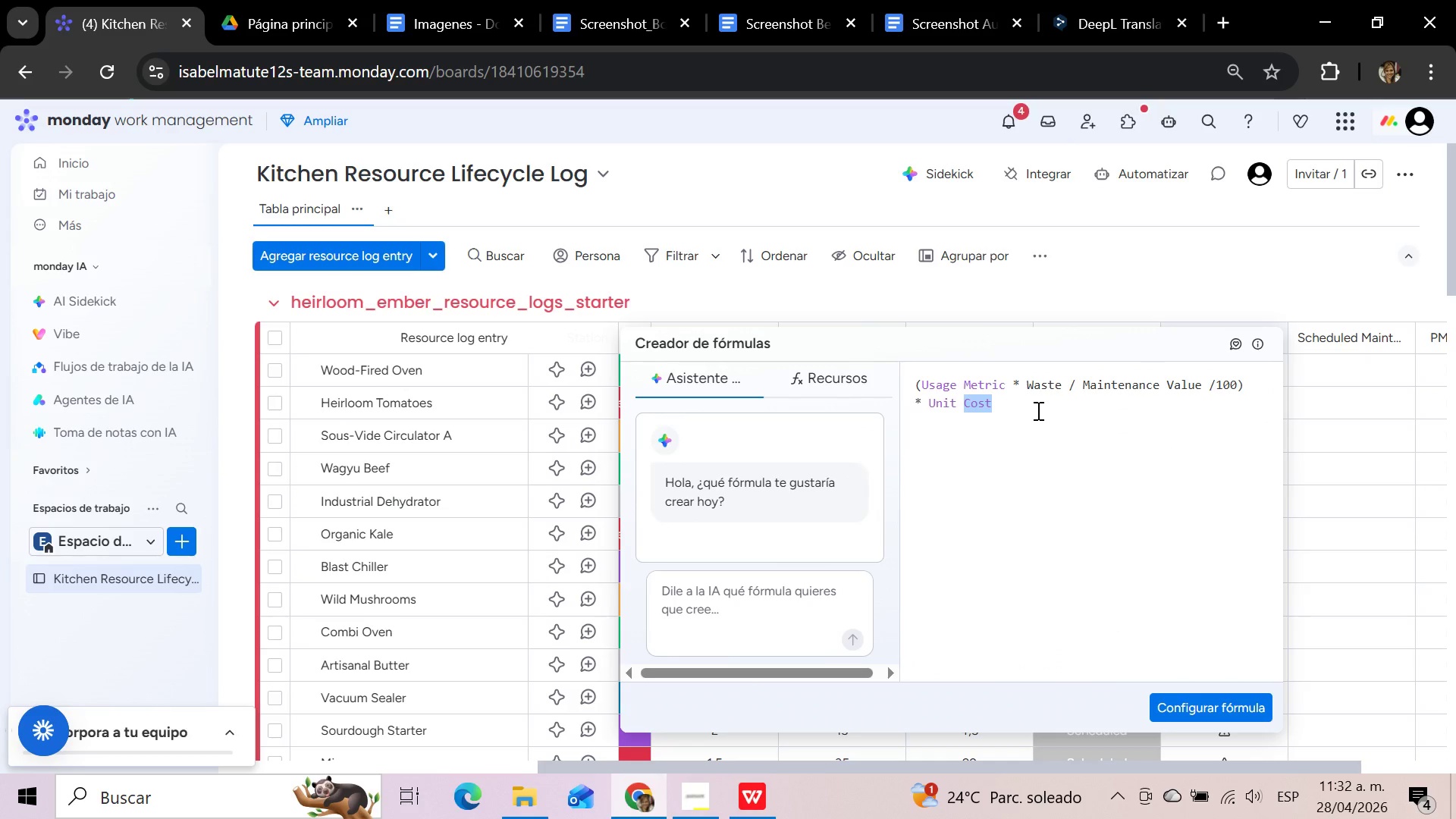 
left_click([1027, 394])
 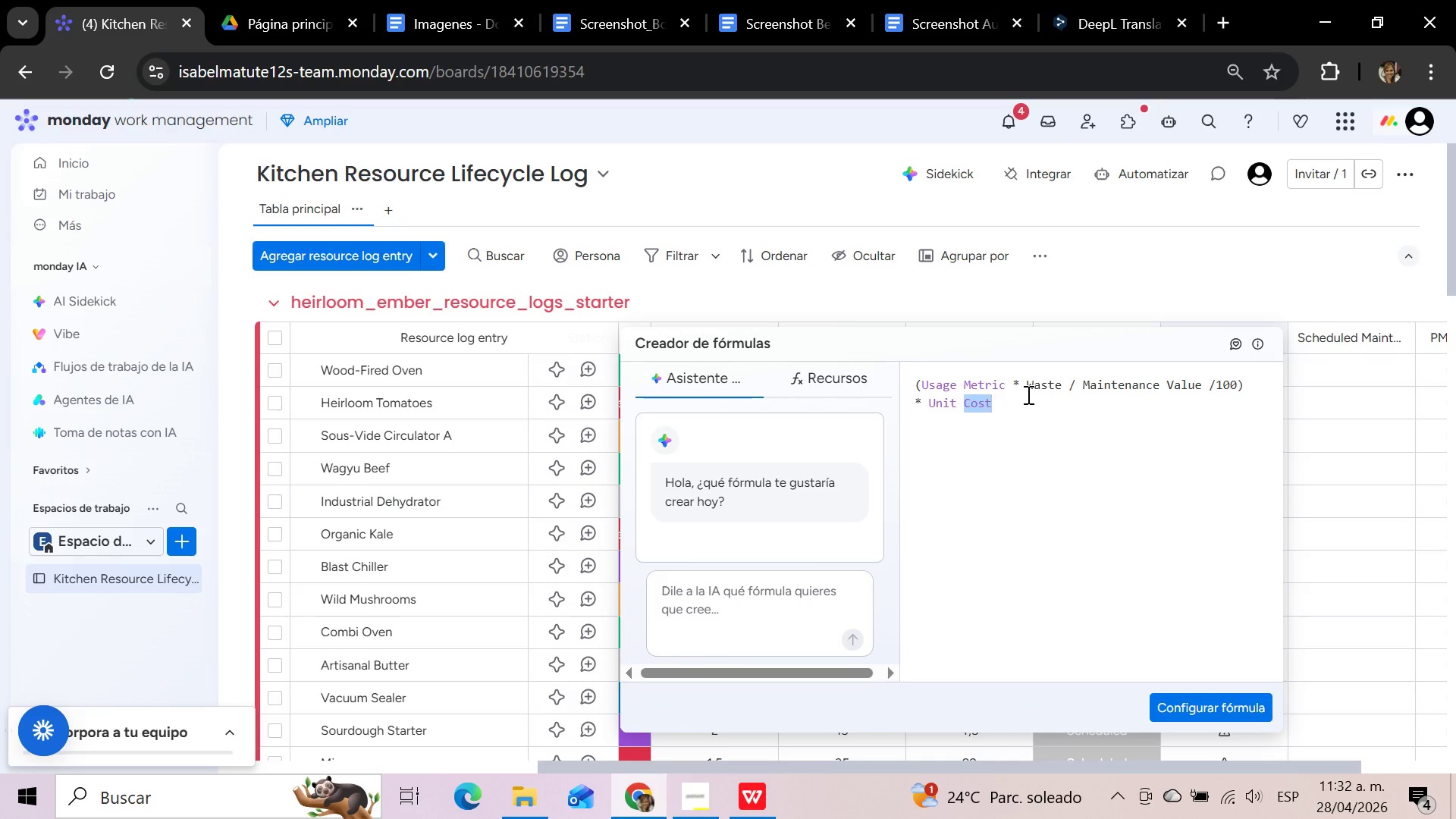 
wait(7.0)
 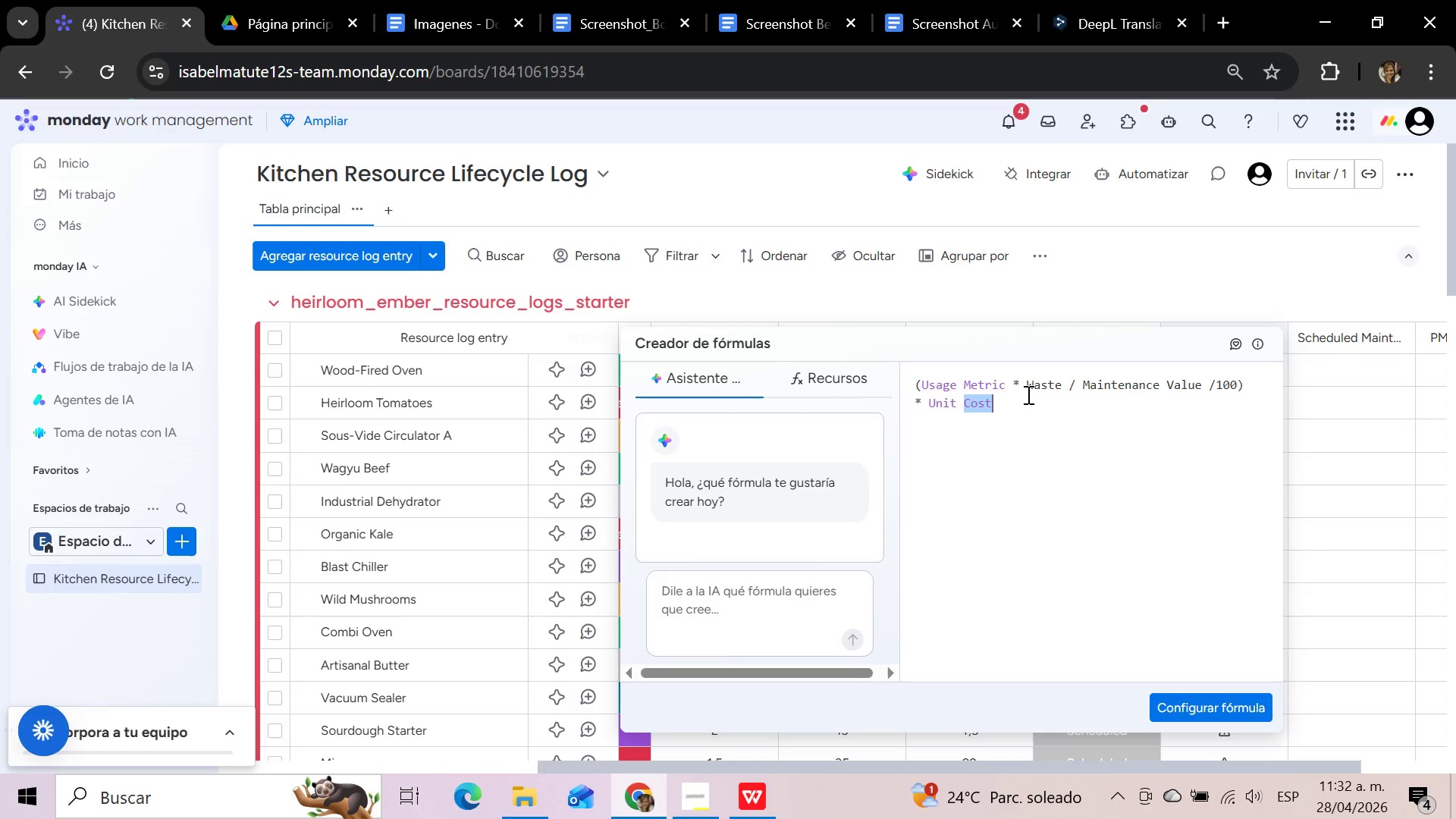 
left_click([1027, 394])
 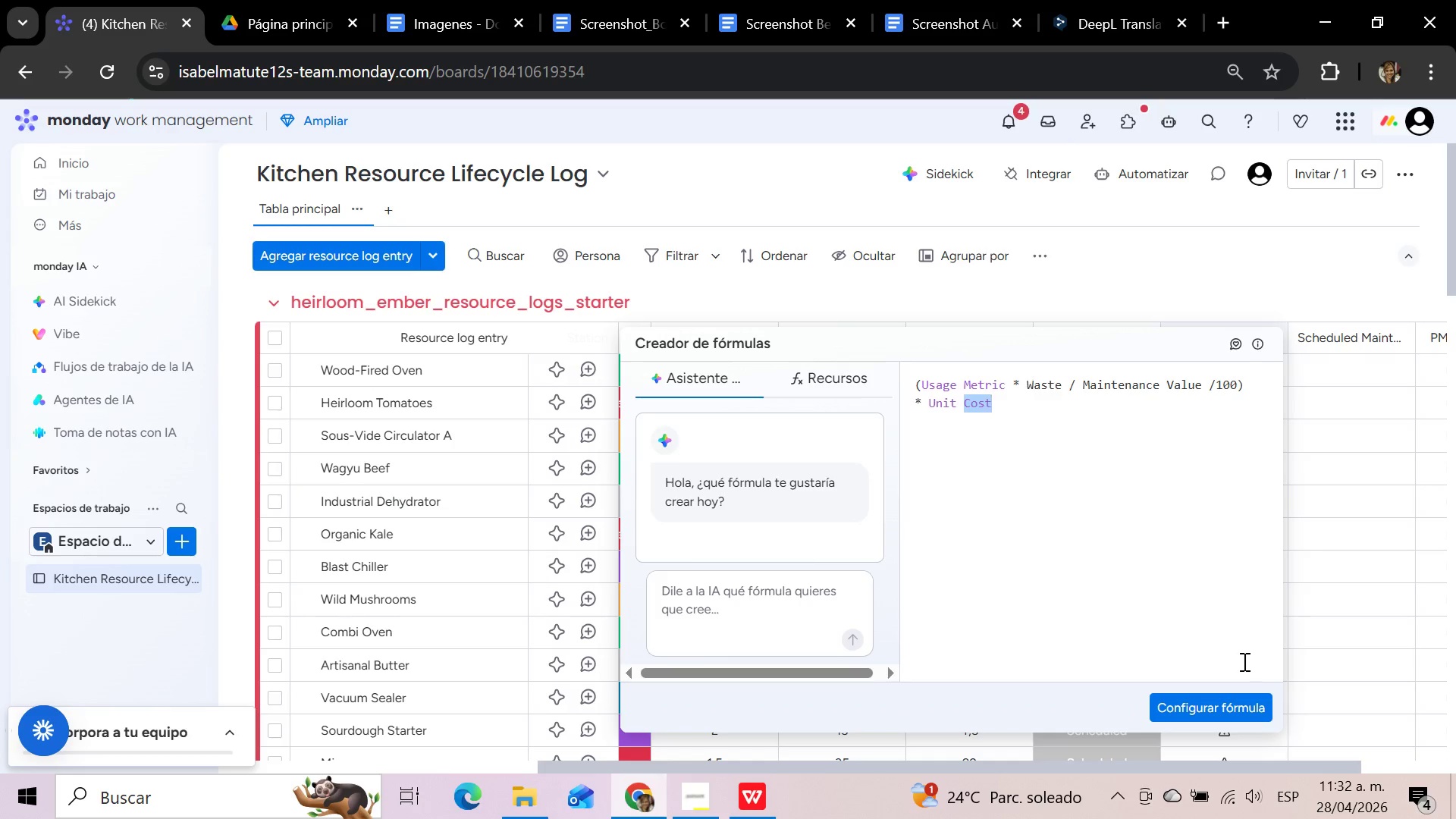 
left_click([1233, 706])
 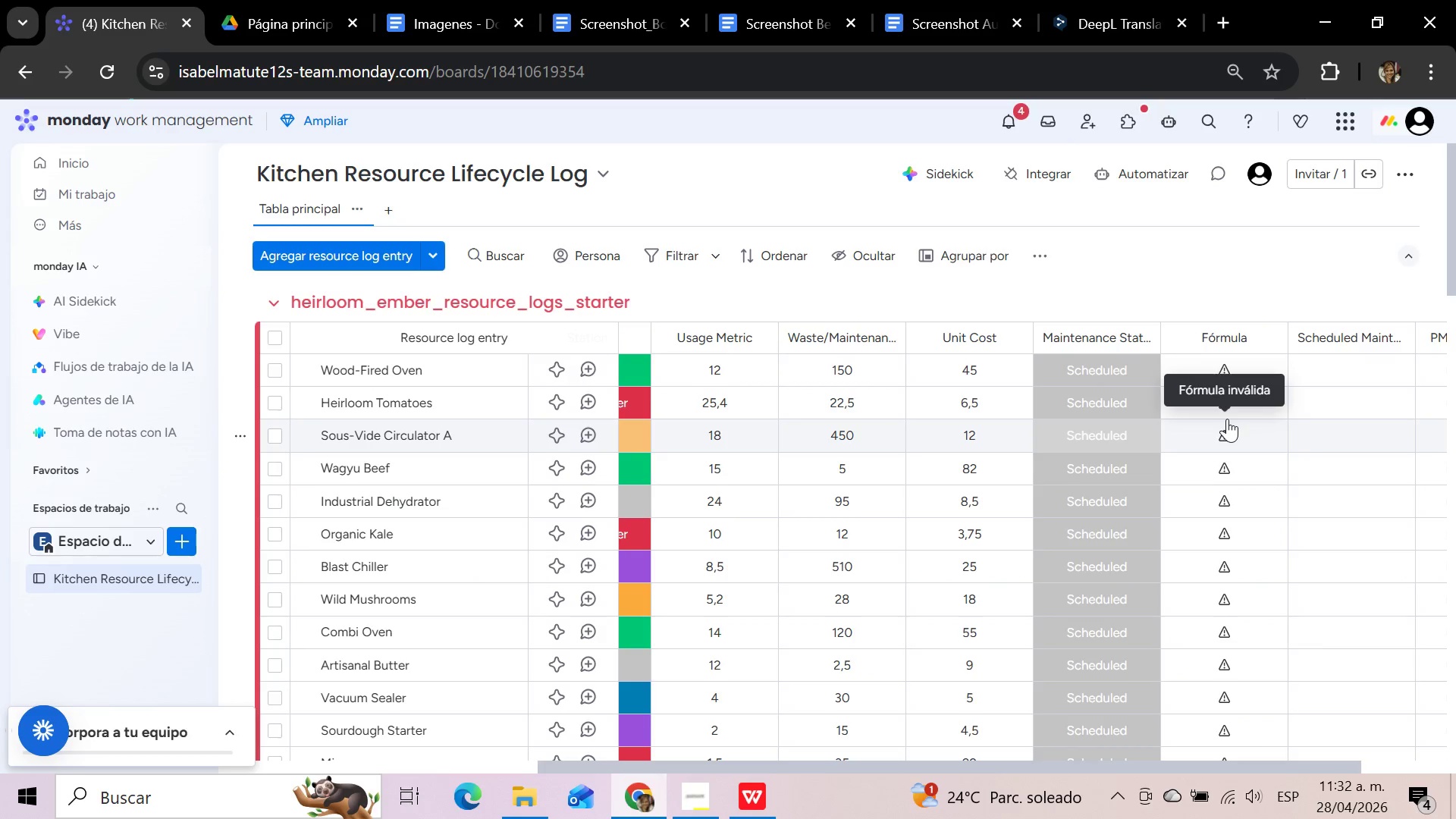 
wait(9.02)
 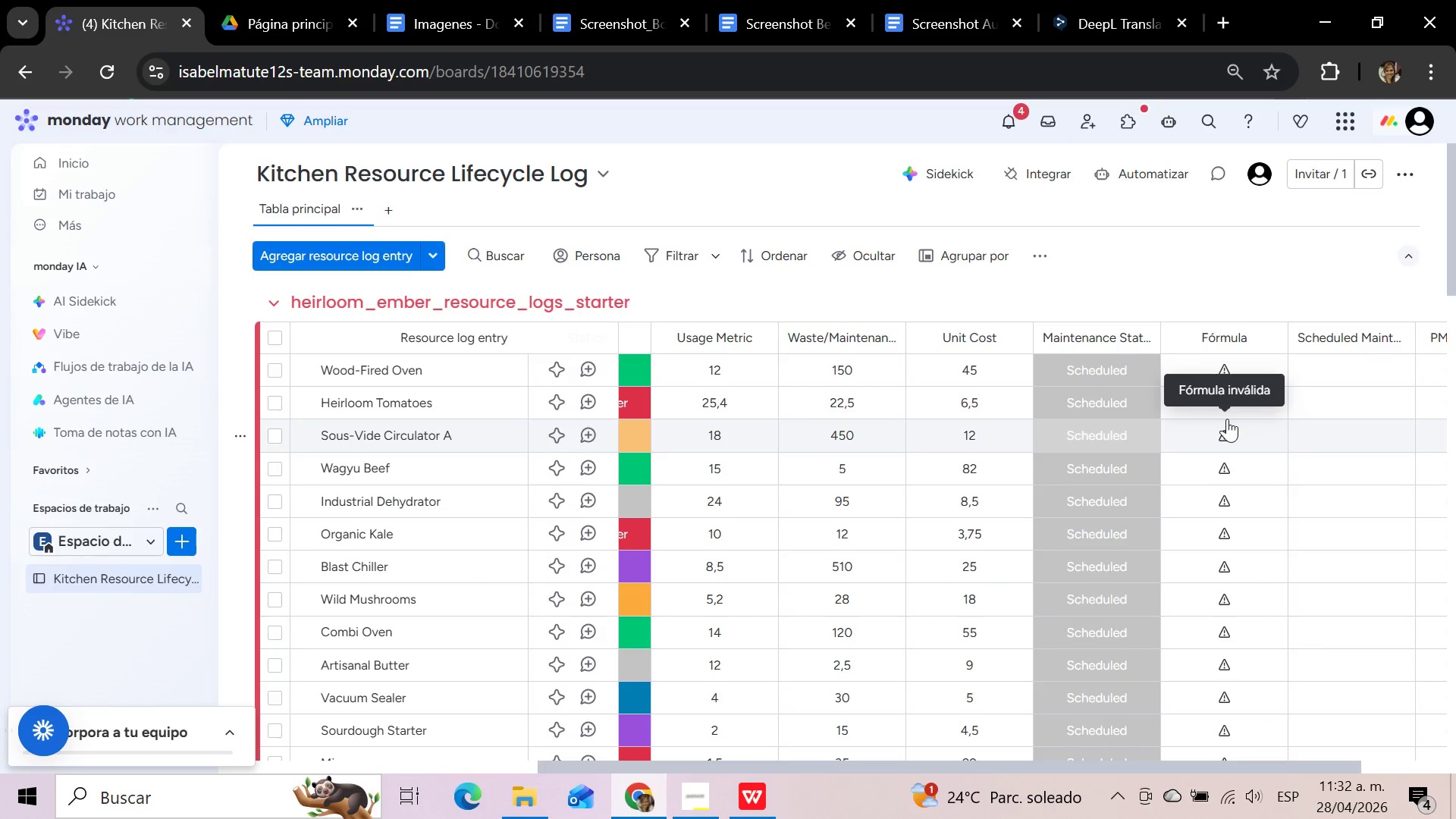 
left_click([1227, 369])
 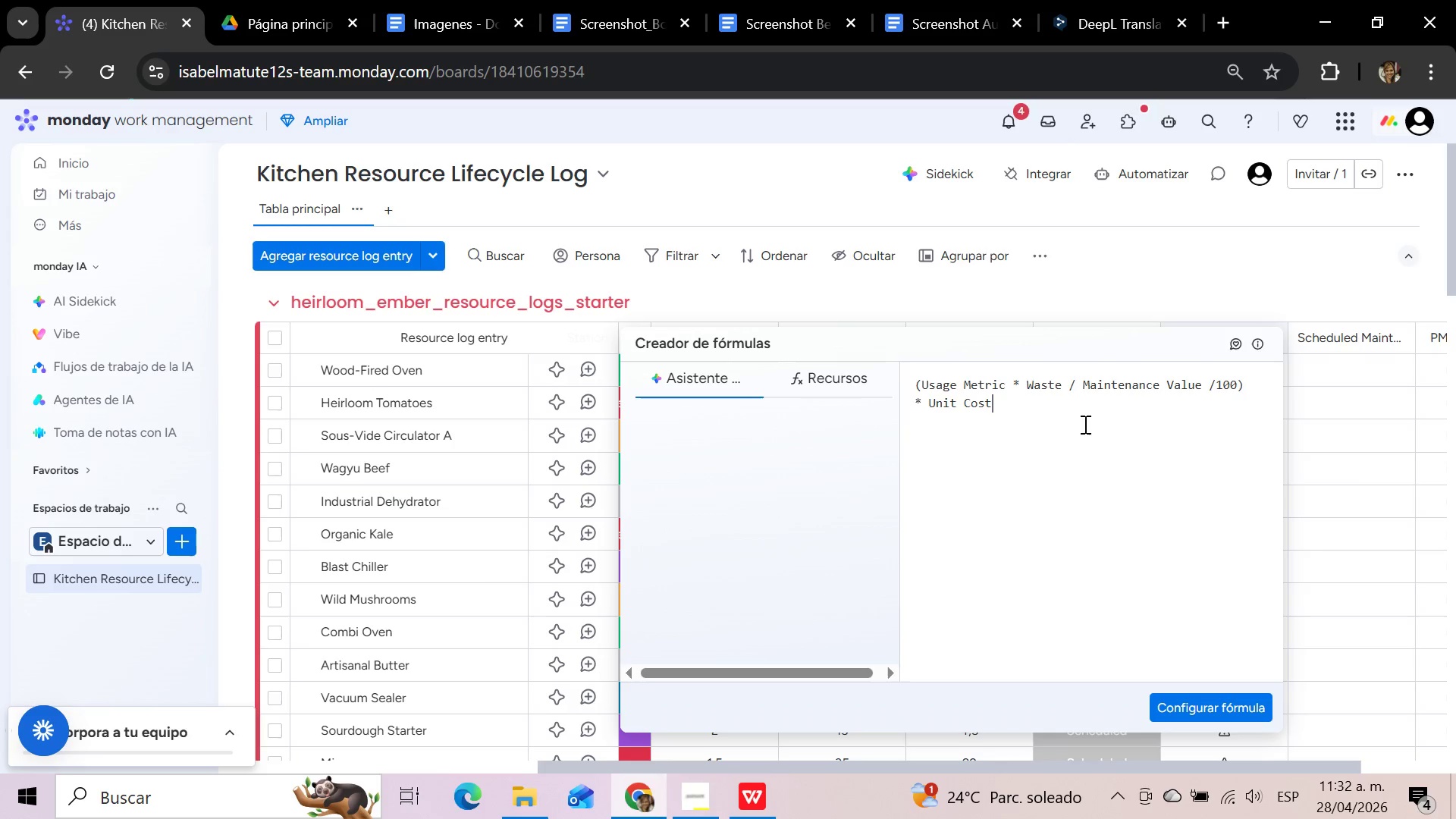 
left_click_drag(start_coordinate=[1025, 412], to_coordinate=[904, 388])
 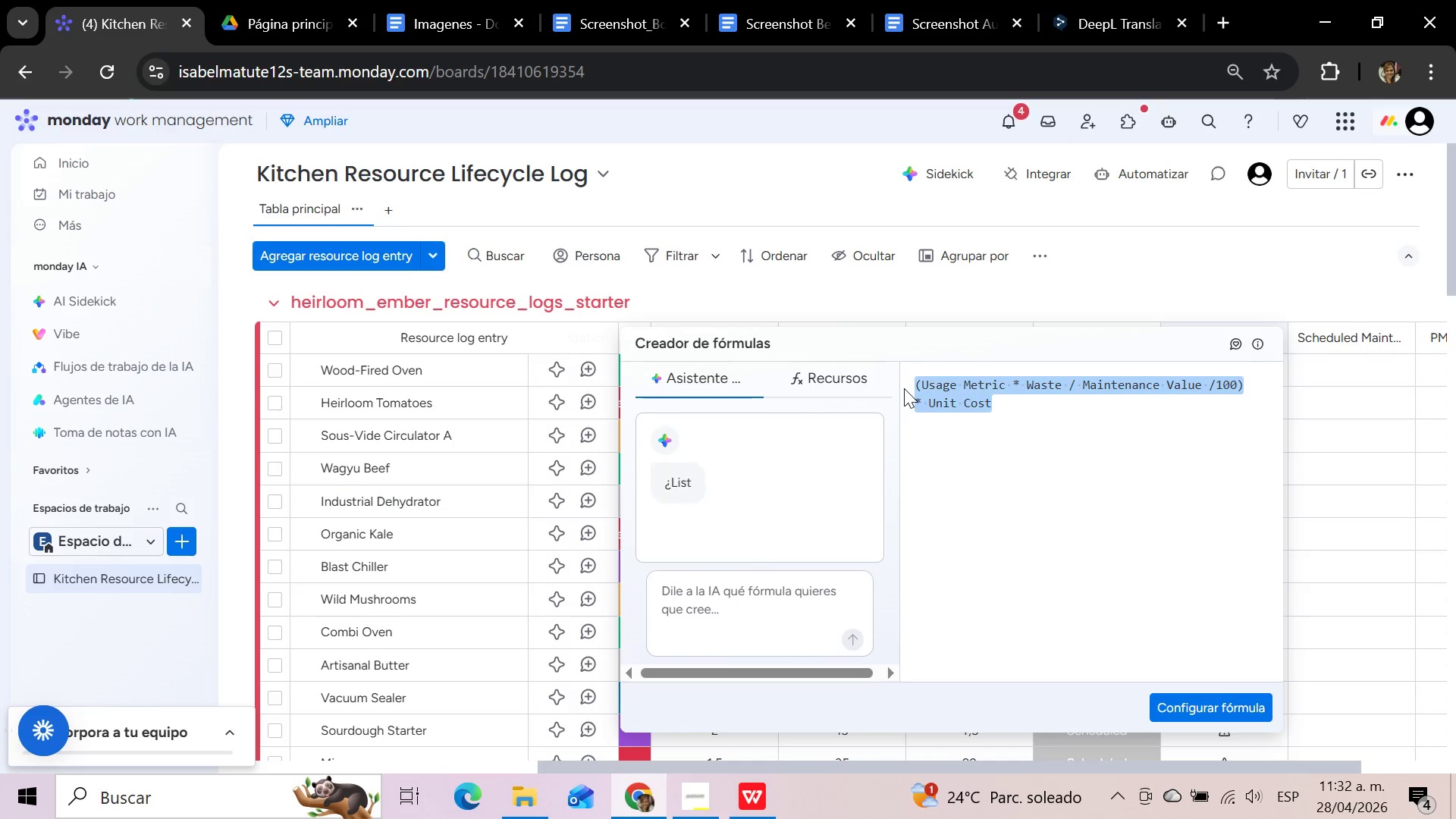 
type(*)
key(Backspace)
type(us)
key(Backspace)
key(Backspace)
type(Usage Metric)
 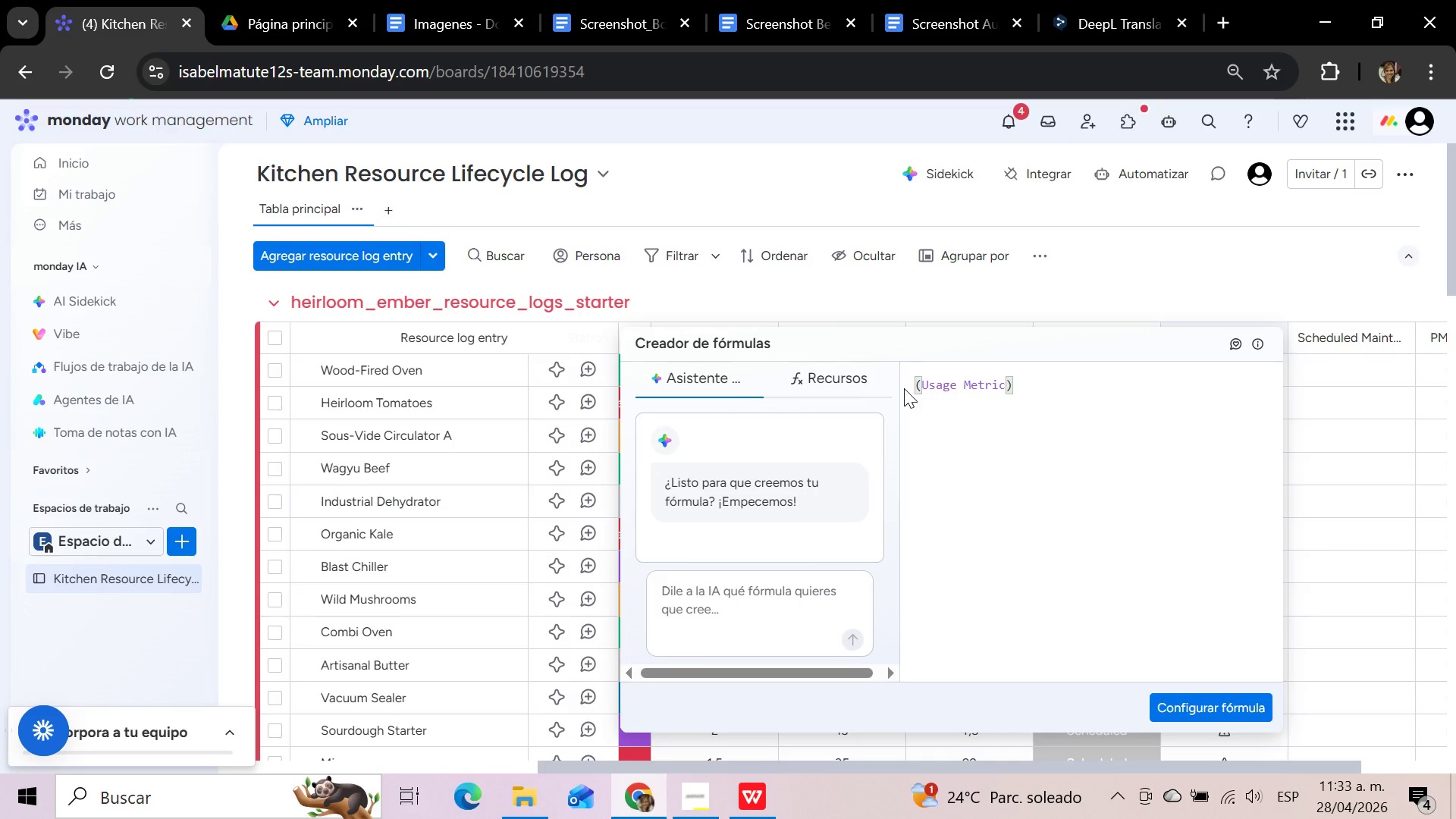 
key(Shift+Equal)
 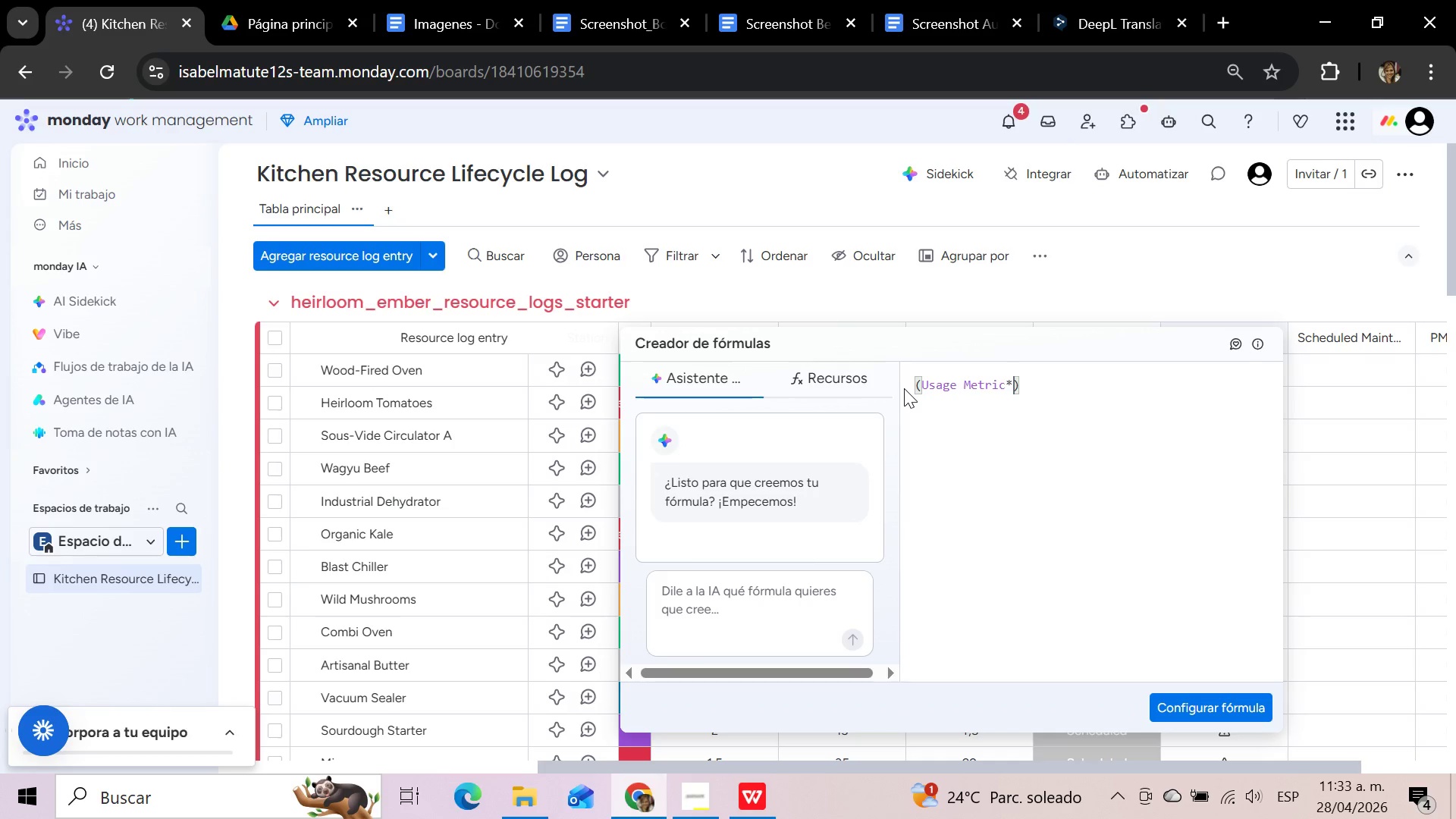 
type(Wasted)
 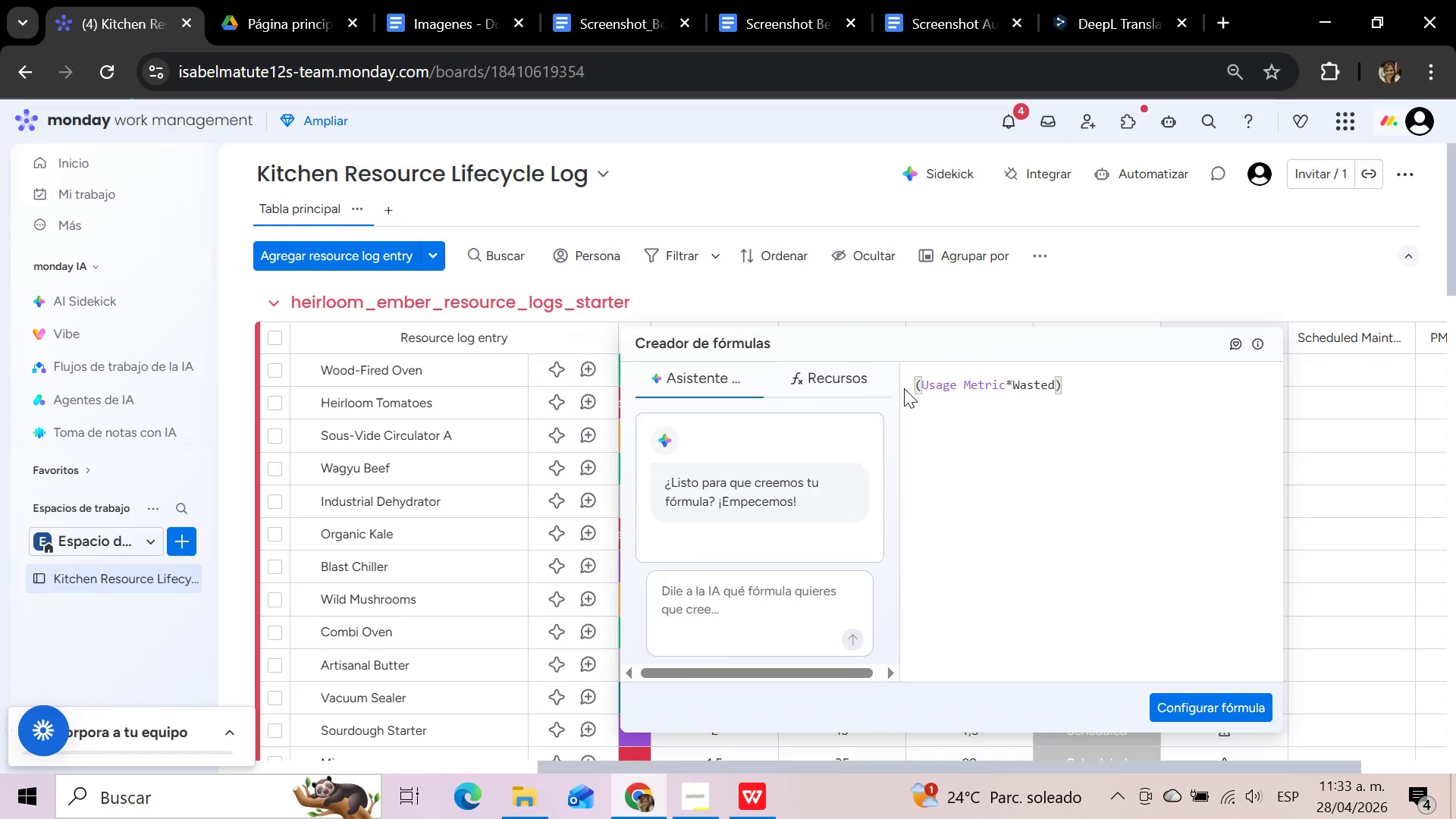 
key(Backspace)
type(&Maintenance VALUE)
key(Backspace)
key(Backspace)
key(Backspace)
key(Backspace)
key(Backspace)
type(Value&100)
 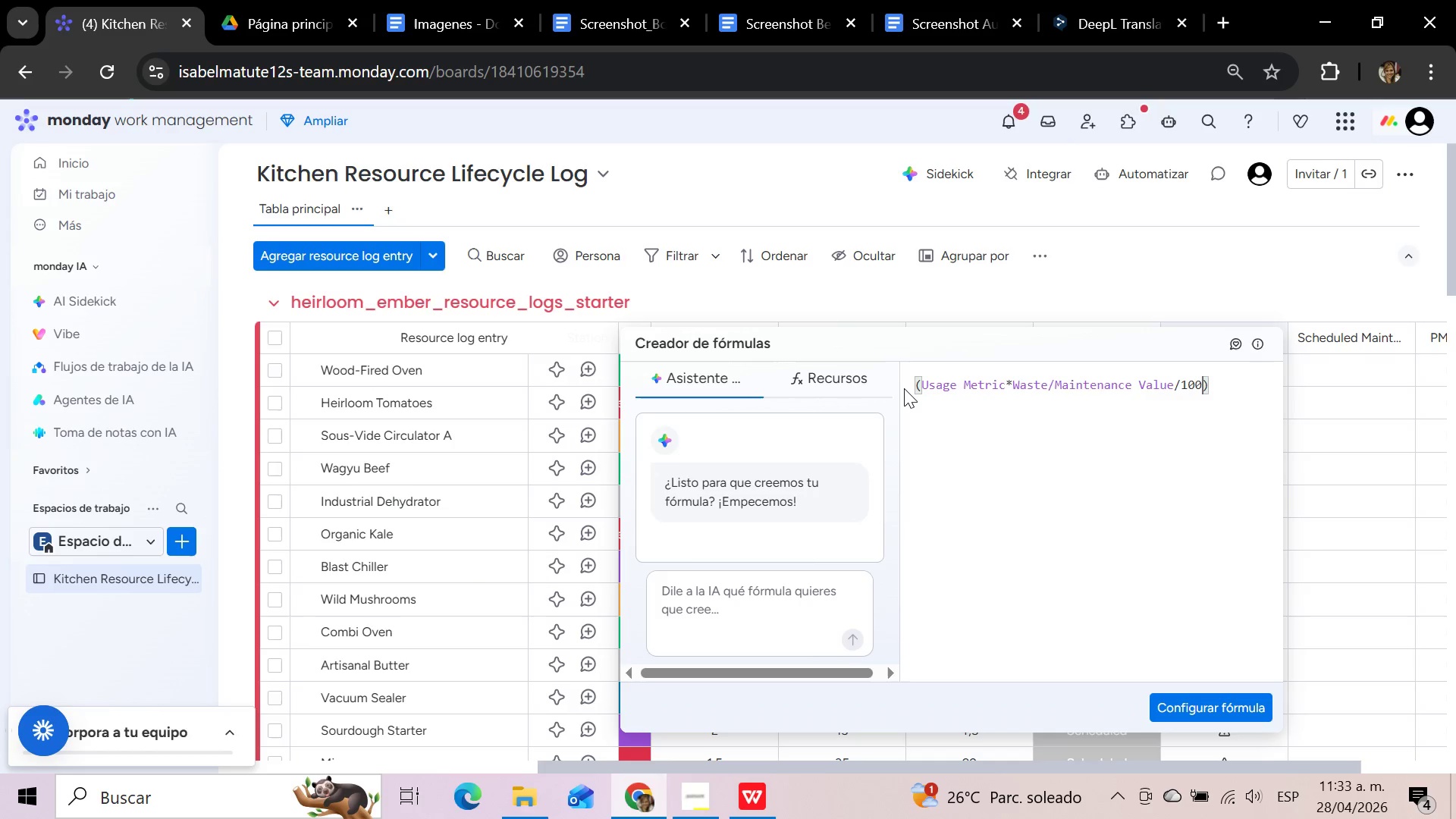 
type(([Delete]+Unit Cots )
 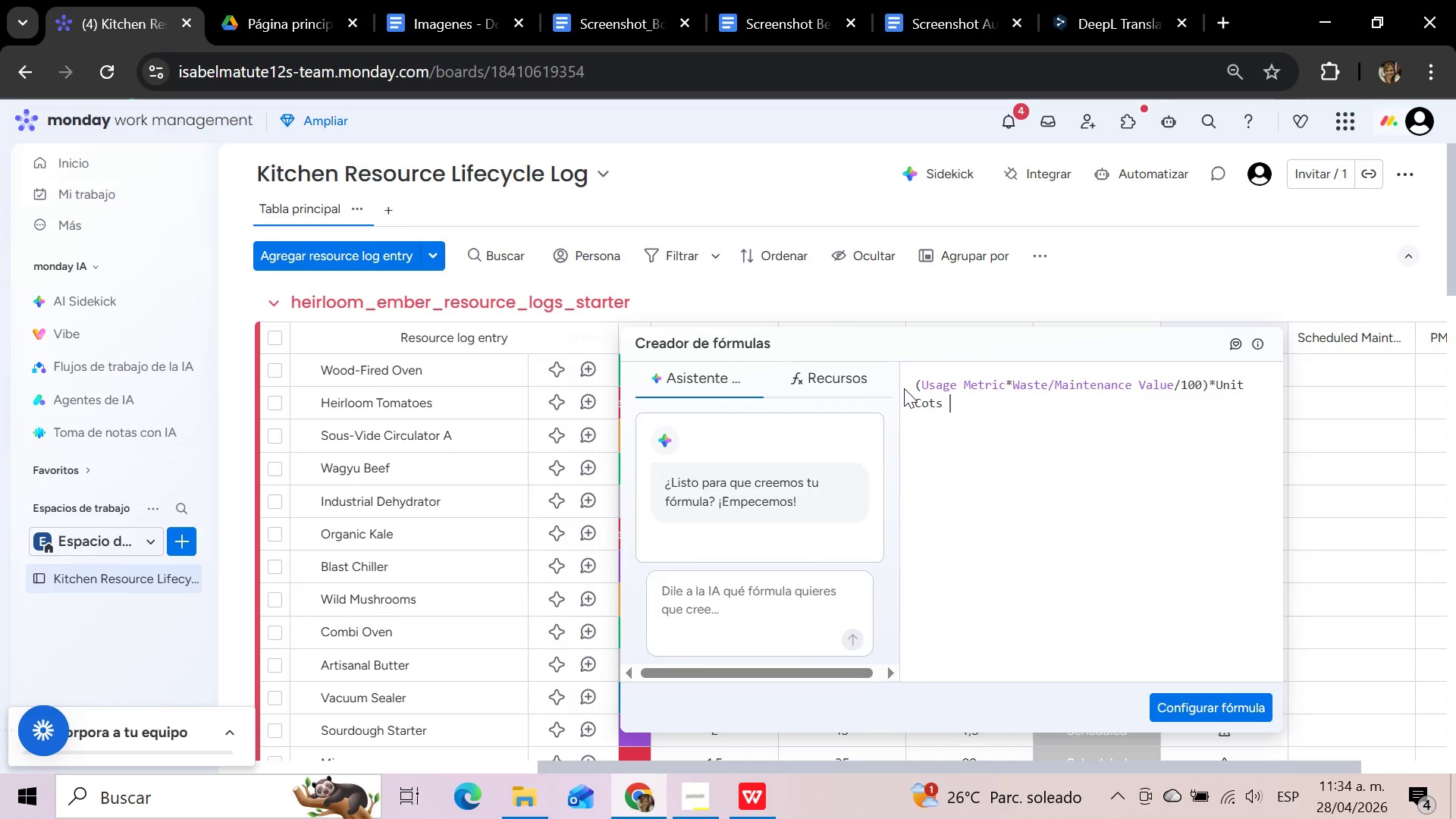 
left_click([962, 491])
 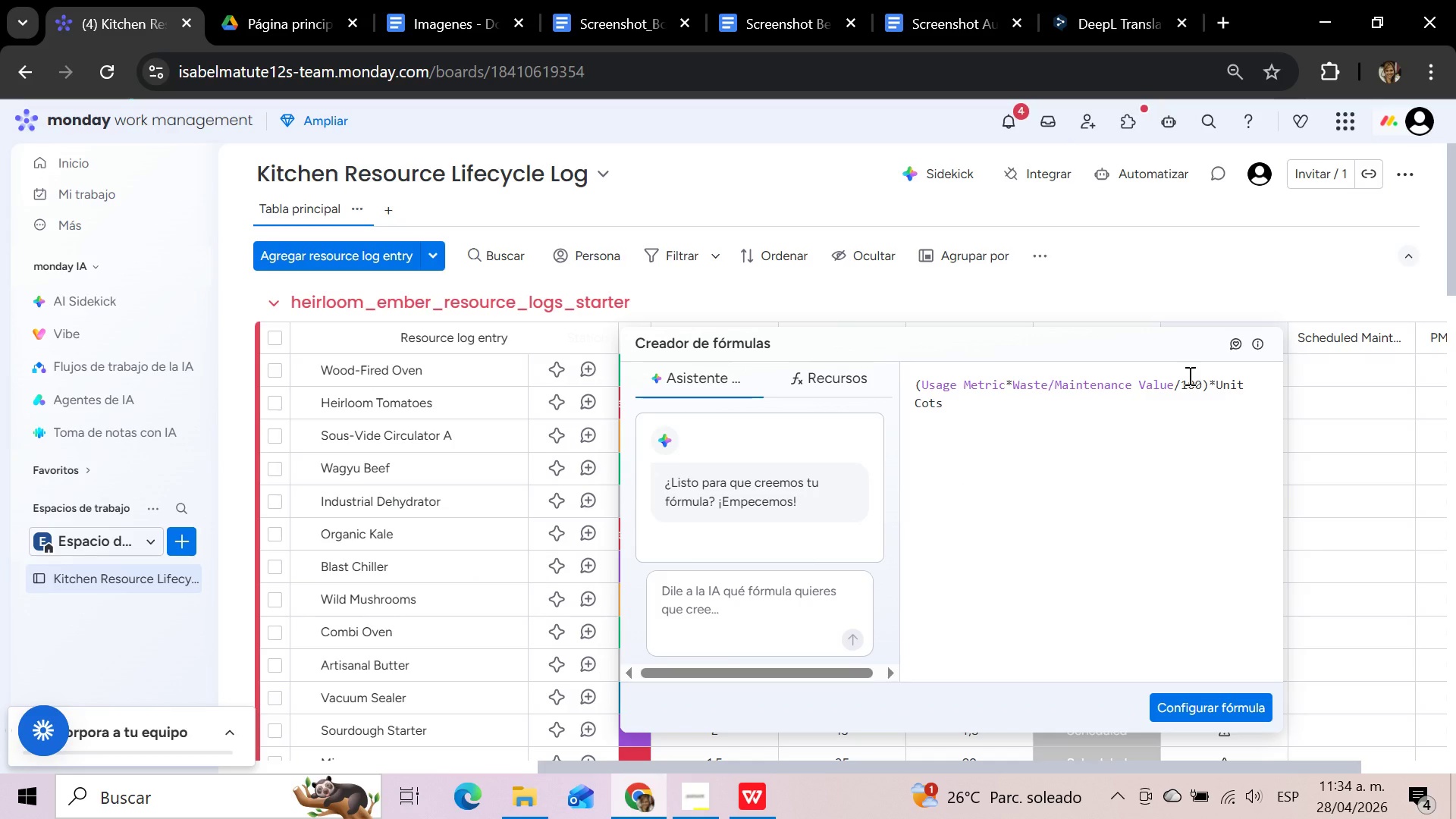 
scroll: coordinate [904, 388], scroll_direction: up, amount: 1.0
 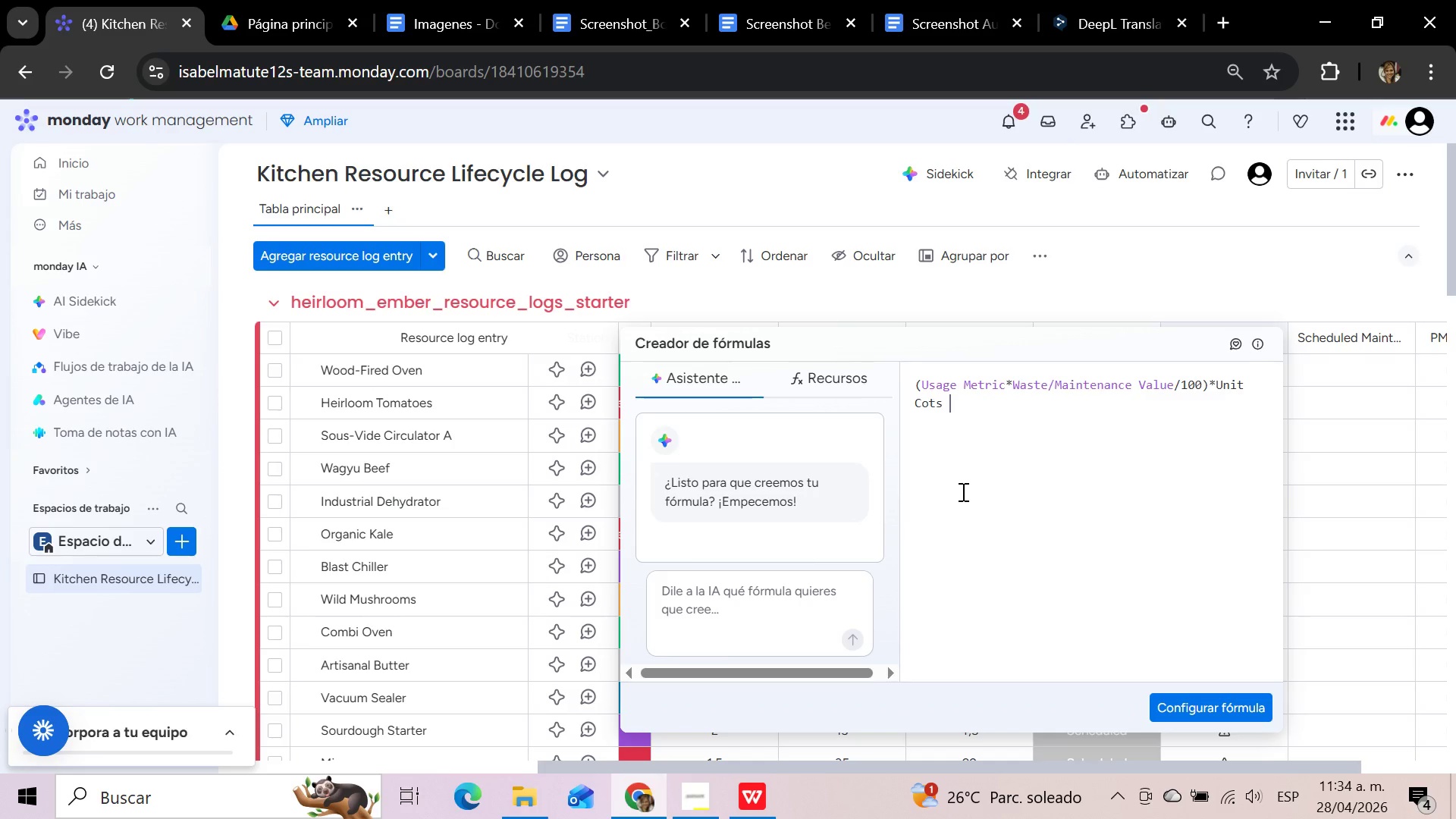 
left_click([1213, 385])
 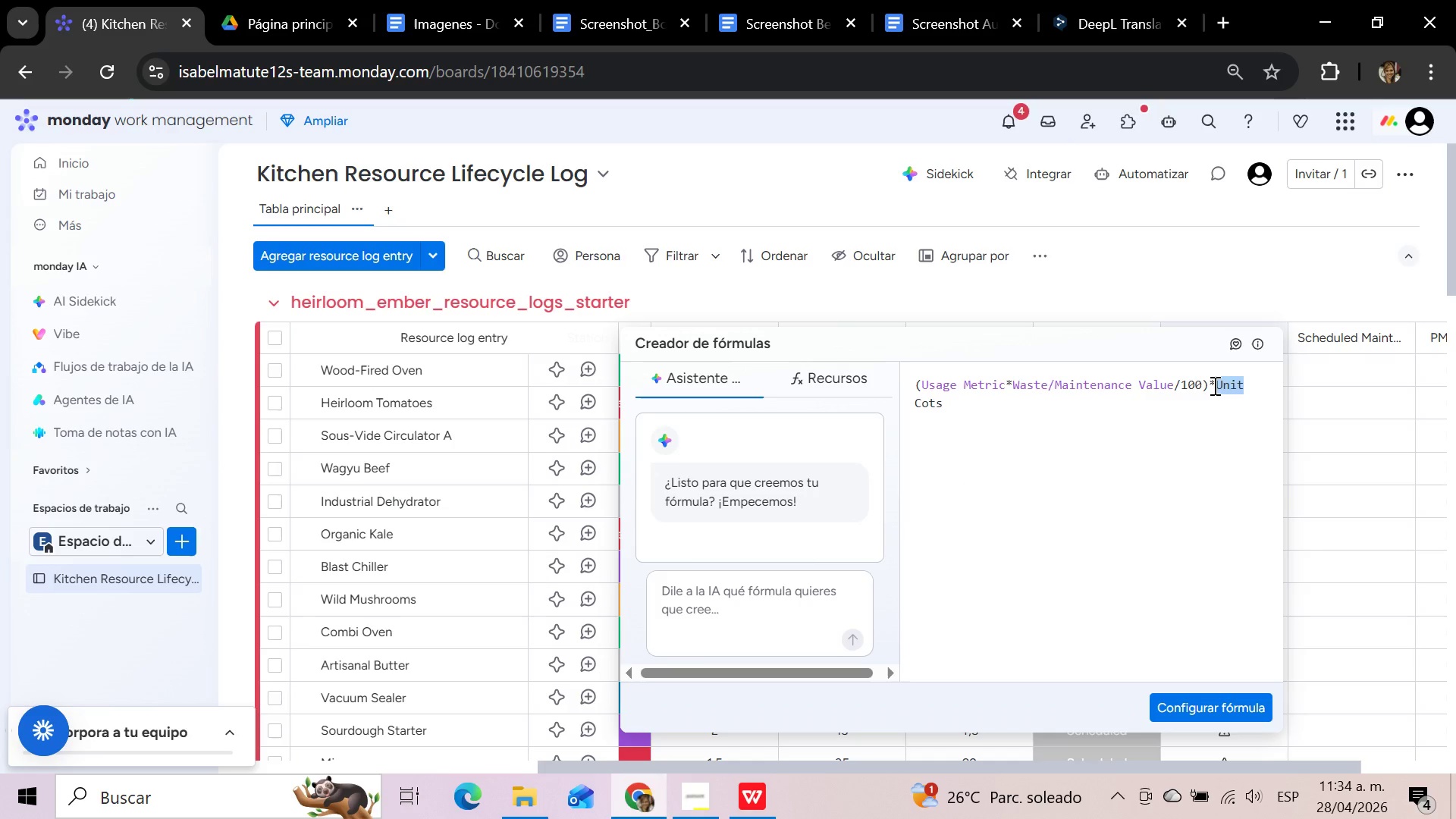 
key(Space)
 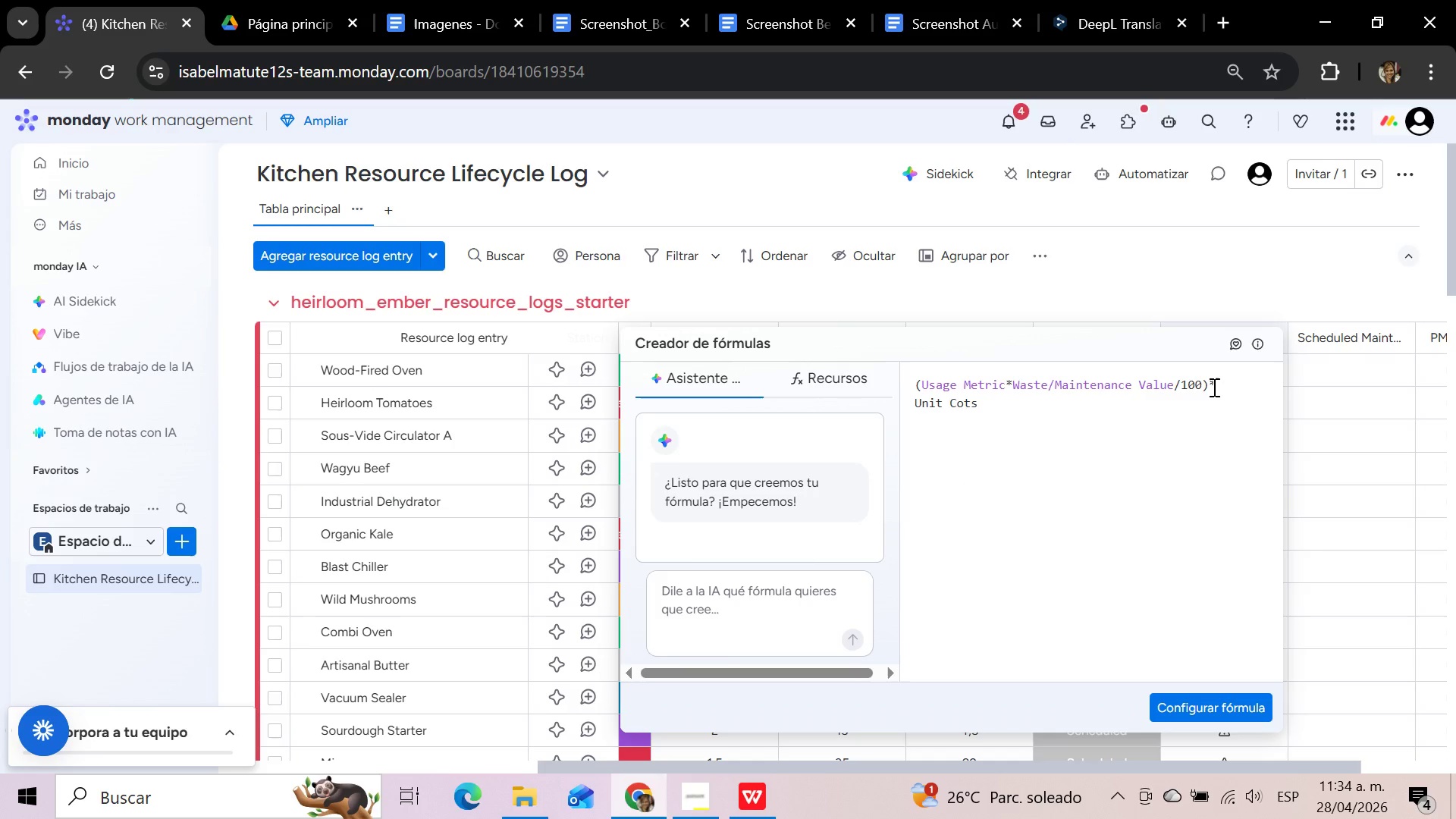 
left_click([1151, 426])
 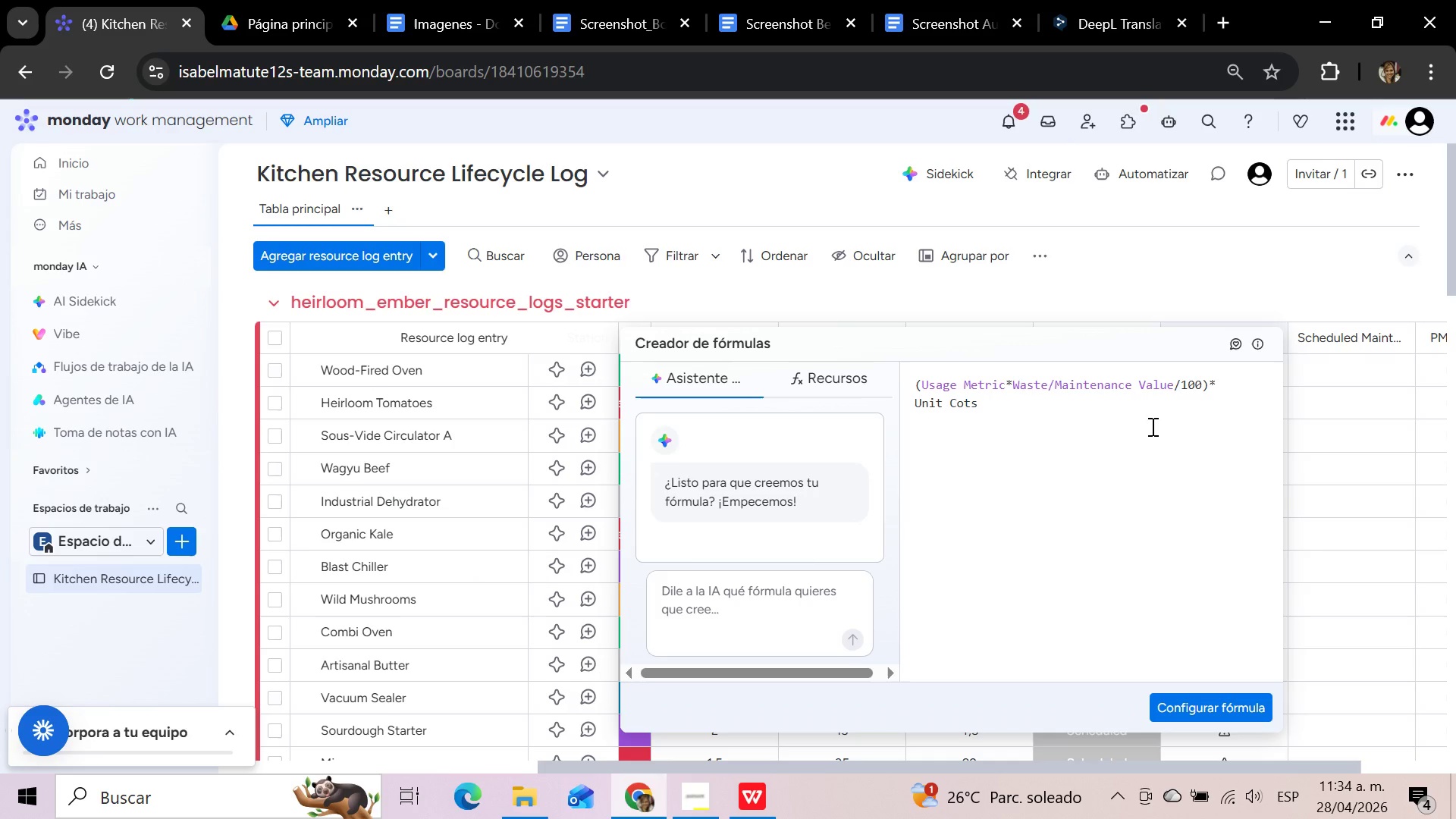 
wait(7.8)
 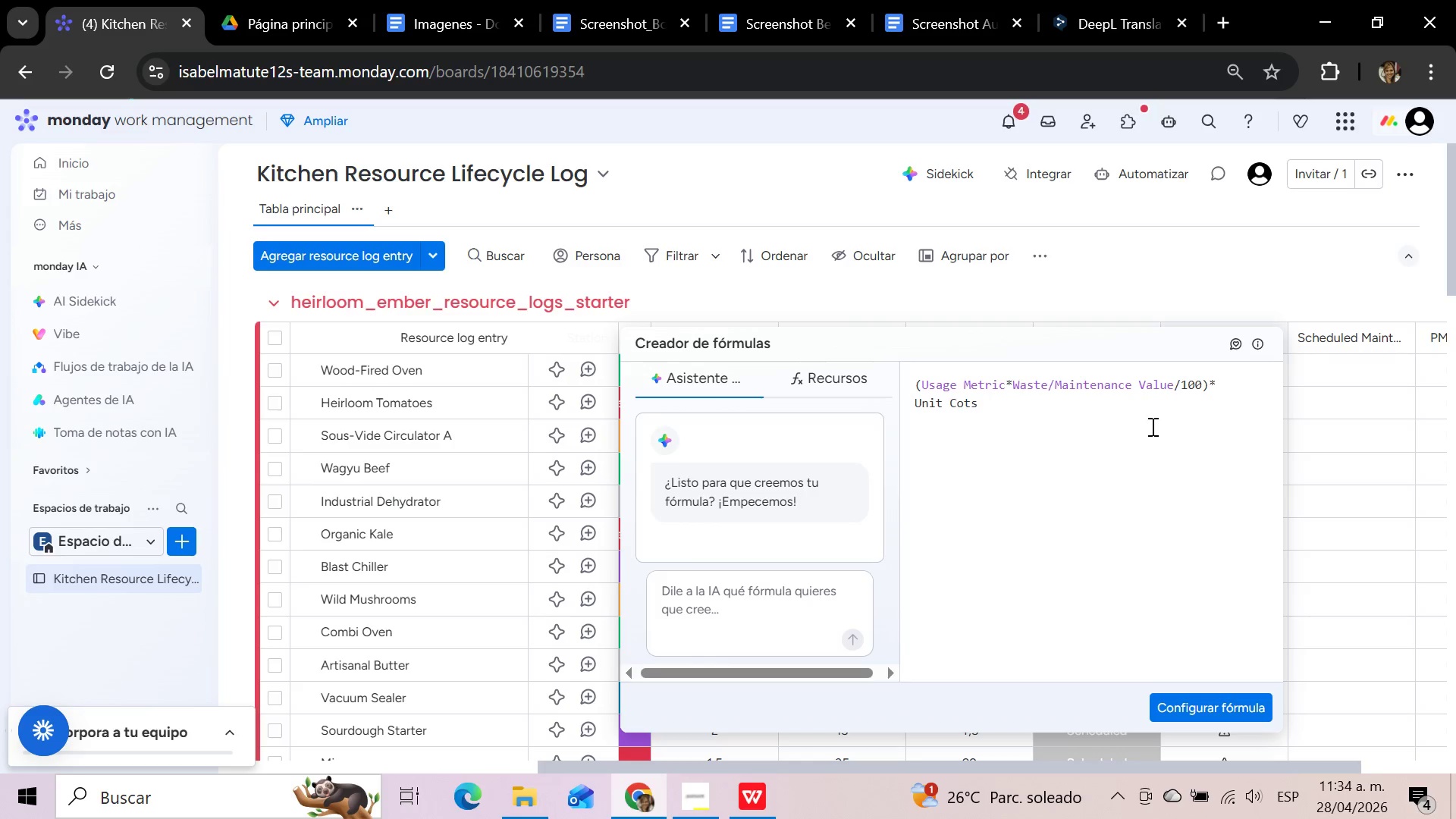 
left_click([915, 406])
 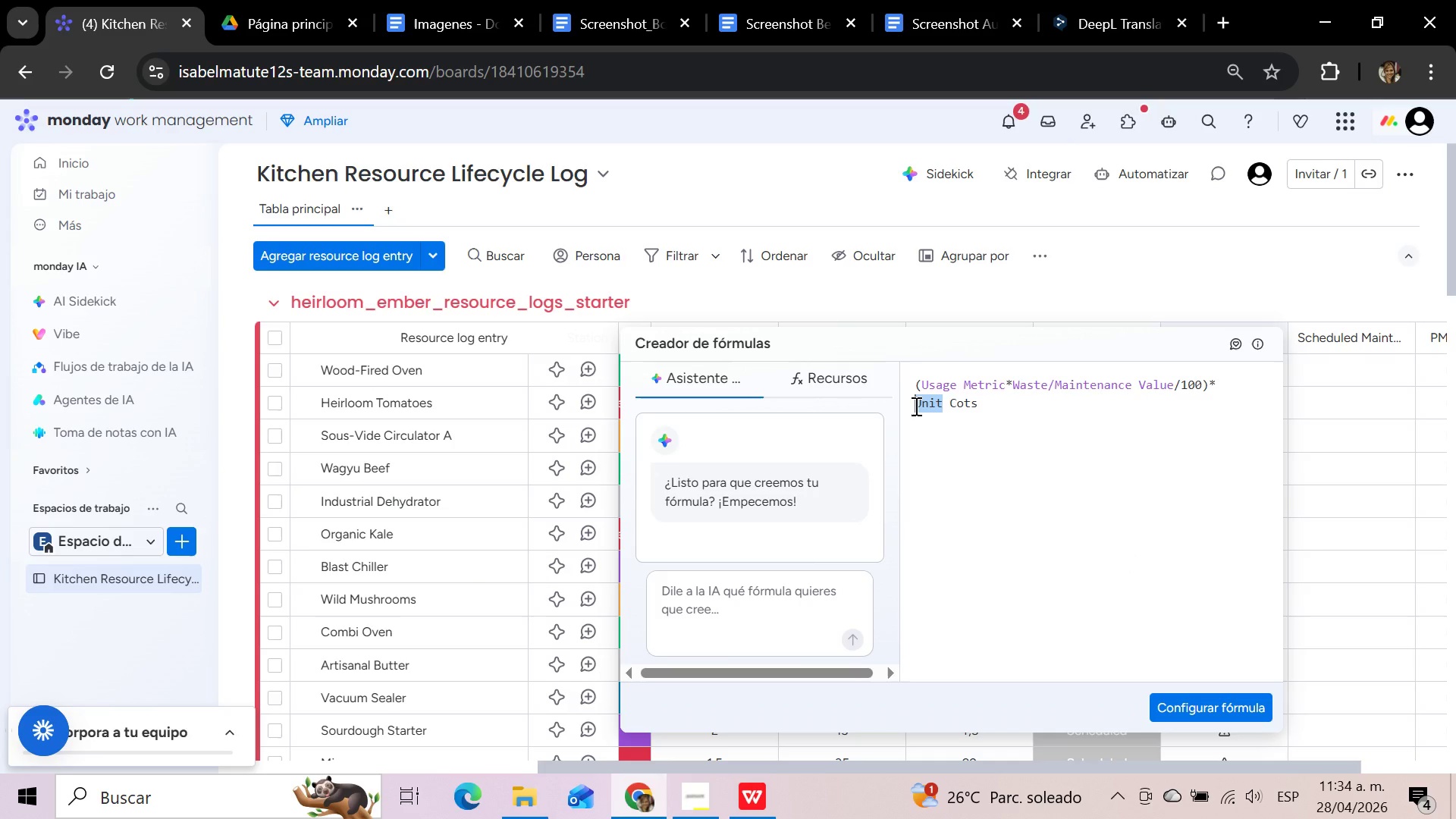 
key(Backspace)
 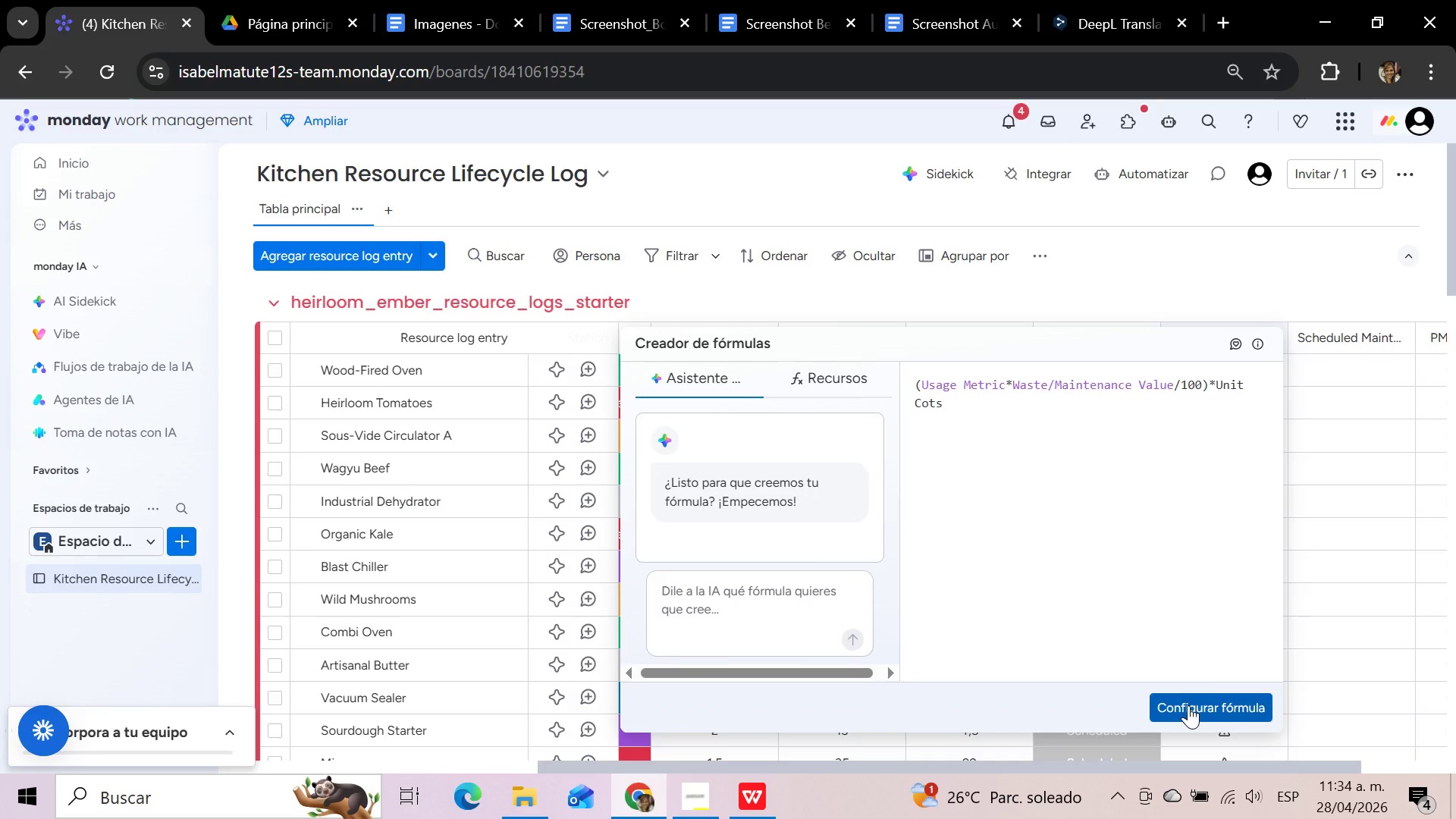 
left_click([942, 406])
 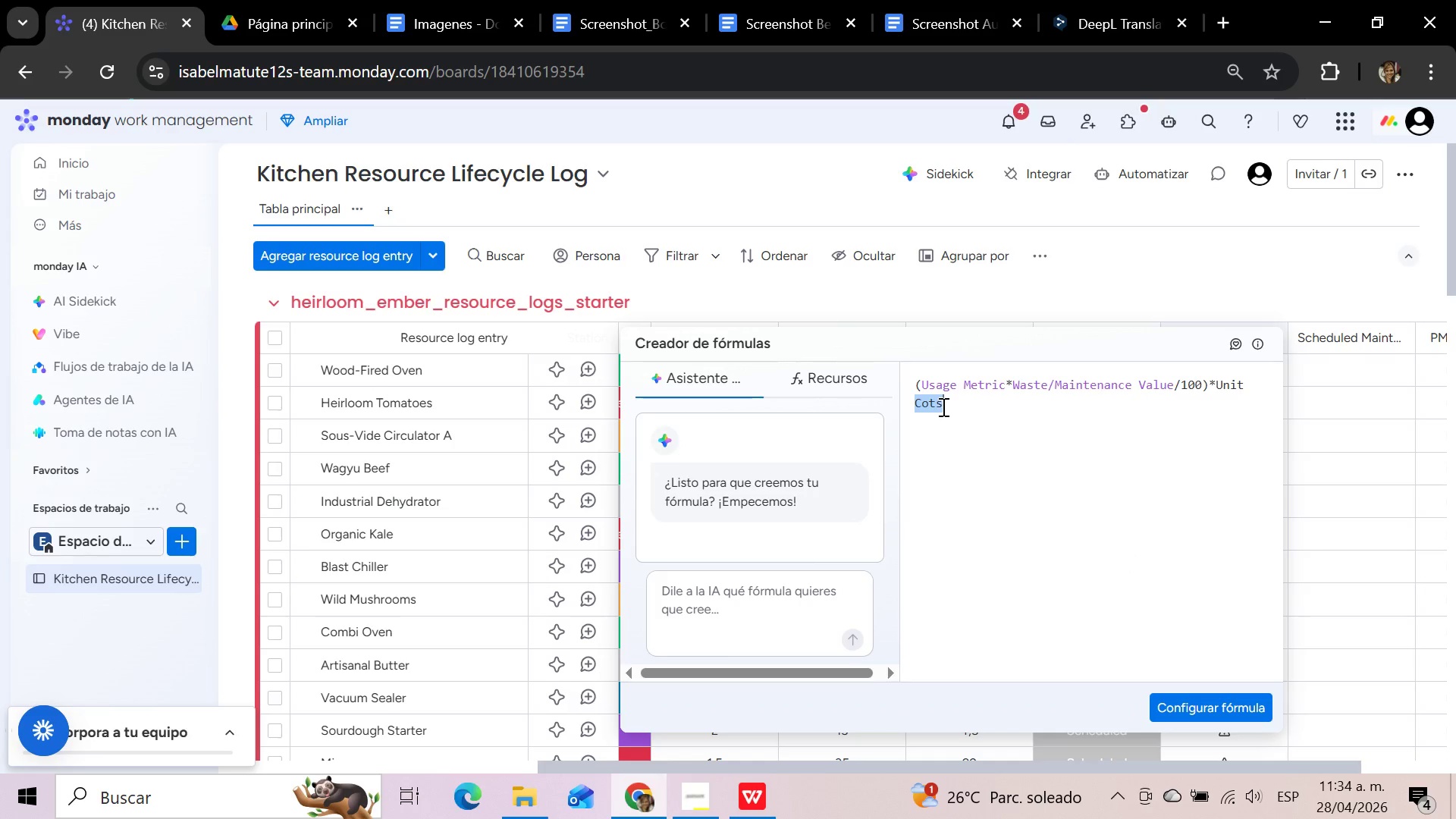 
type(Cos)
key(Backspace)
key(Backspace)
key(Backspace)
key(Backspace)
key(Backspace)
key(Backspace)
type(ost)
 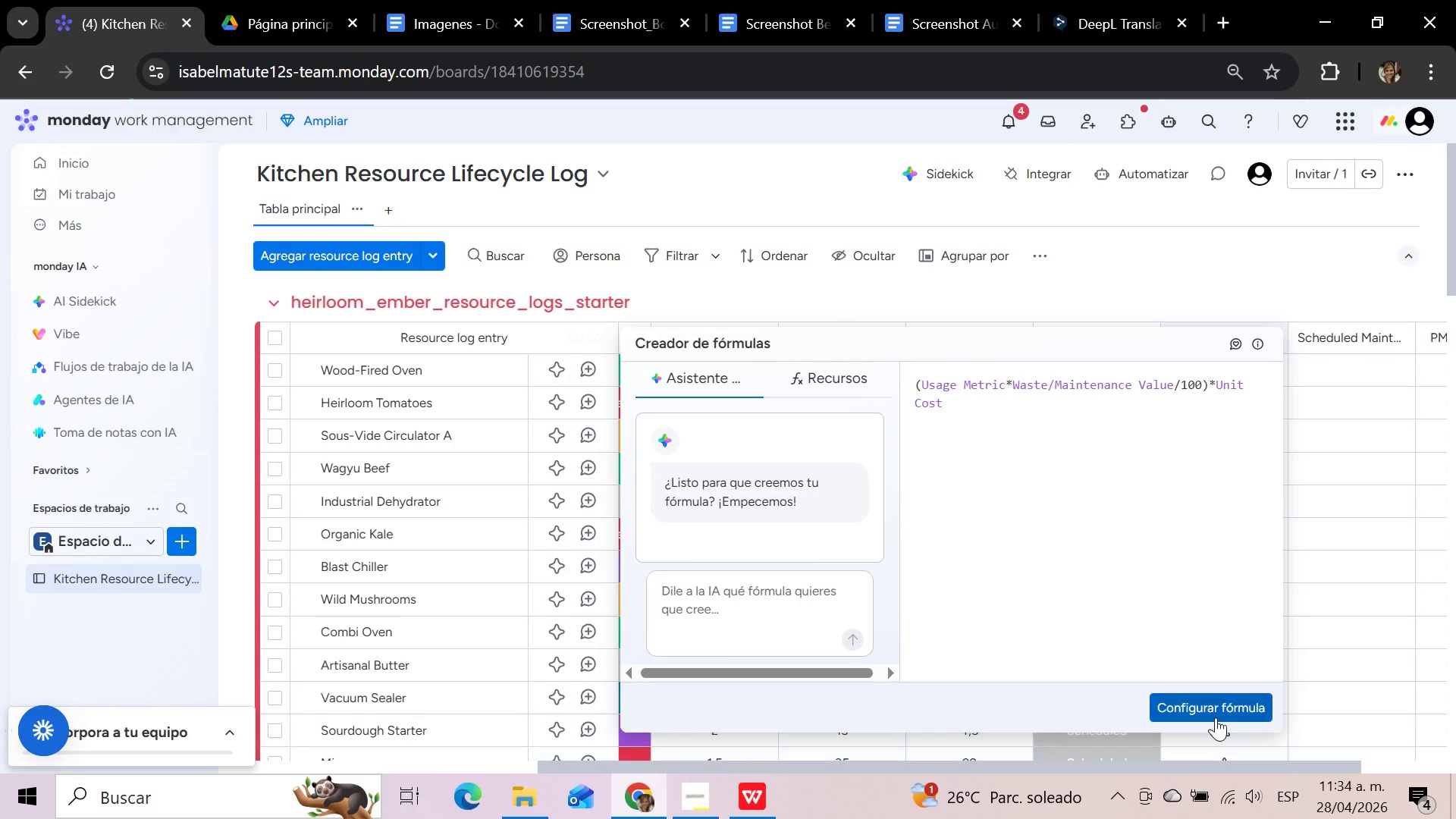 
left_click([1210, 708])
 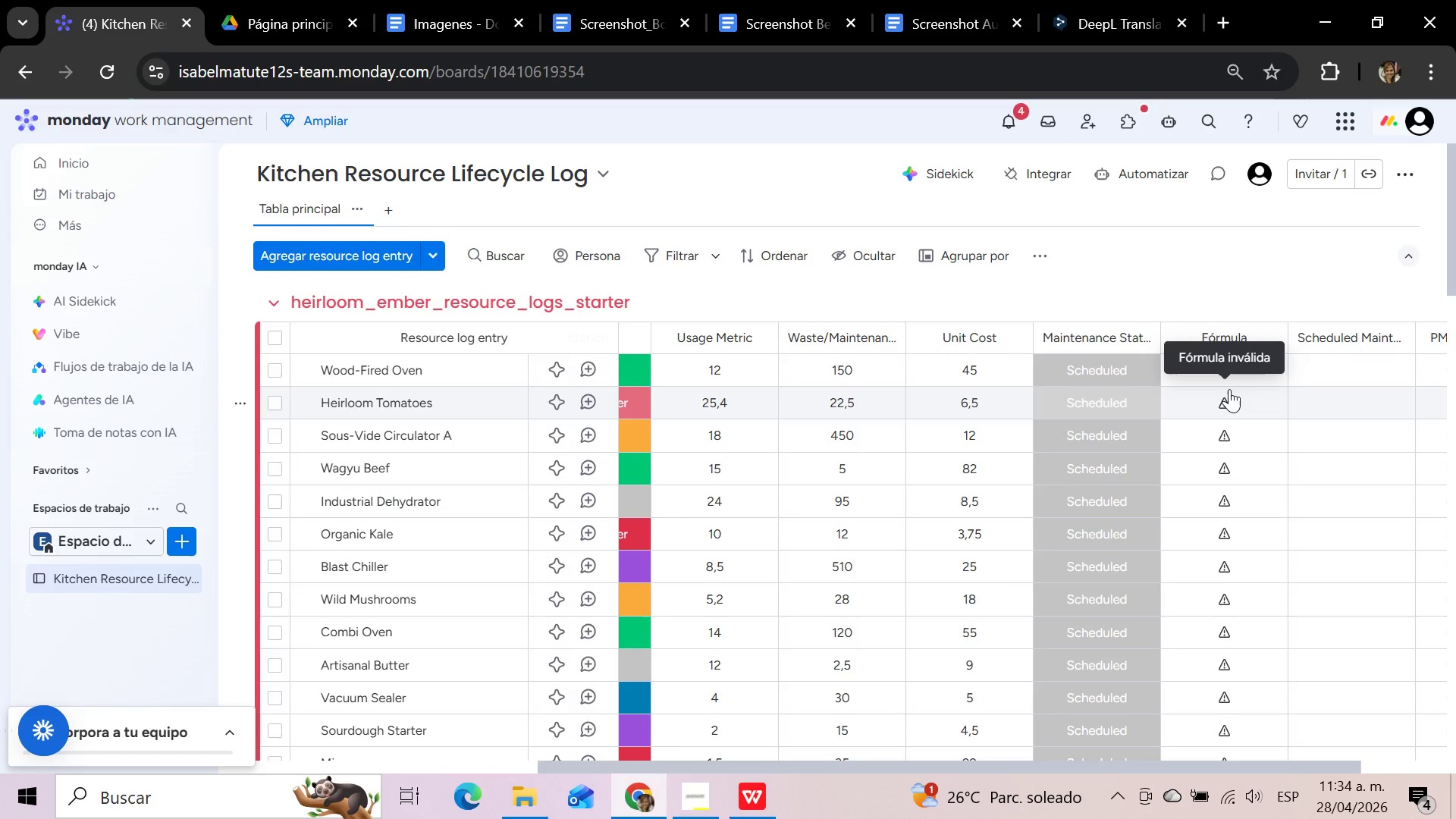 
wait(7.72)
 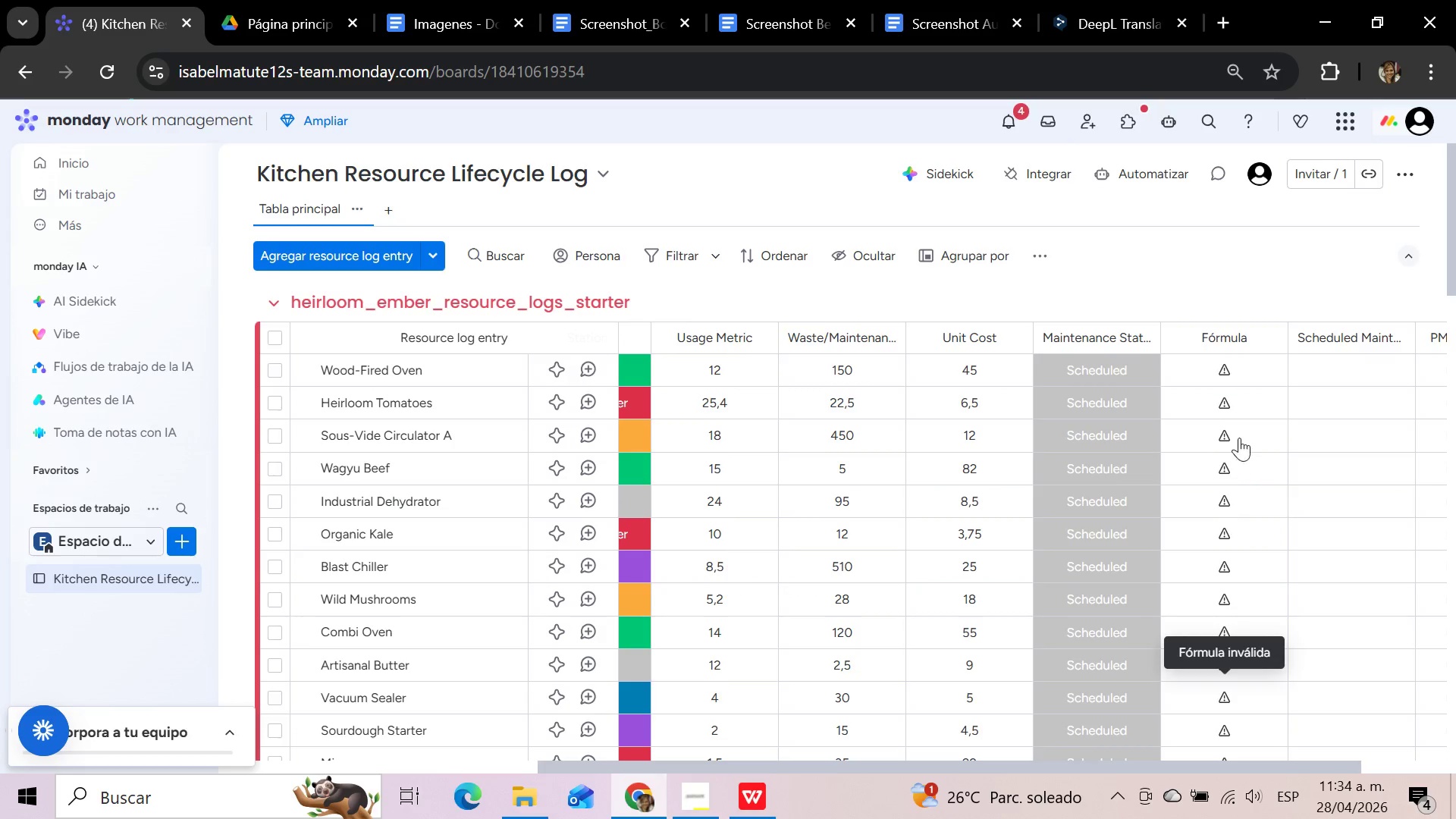 
left_click([1229, 389])
 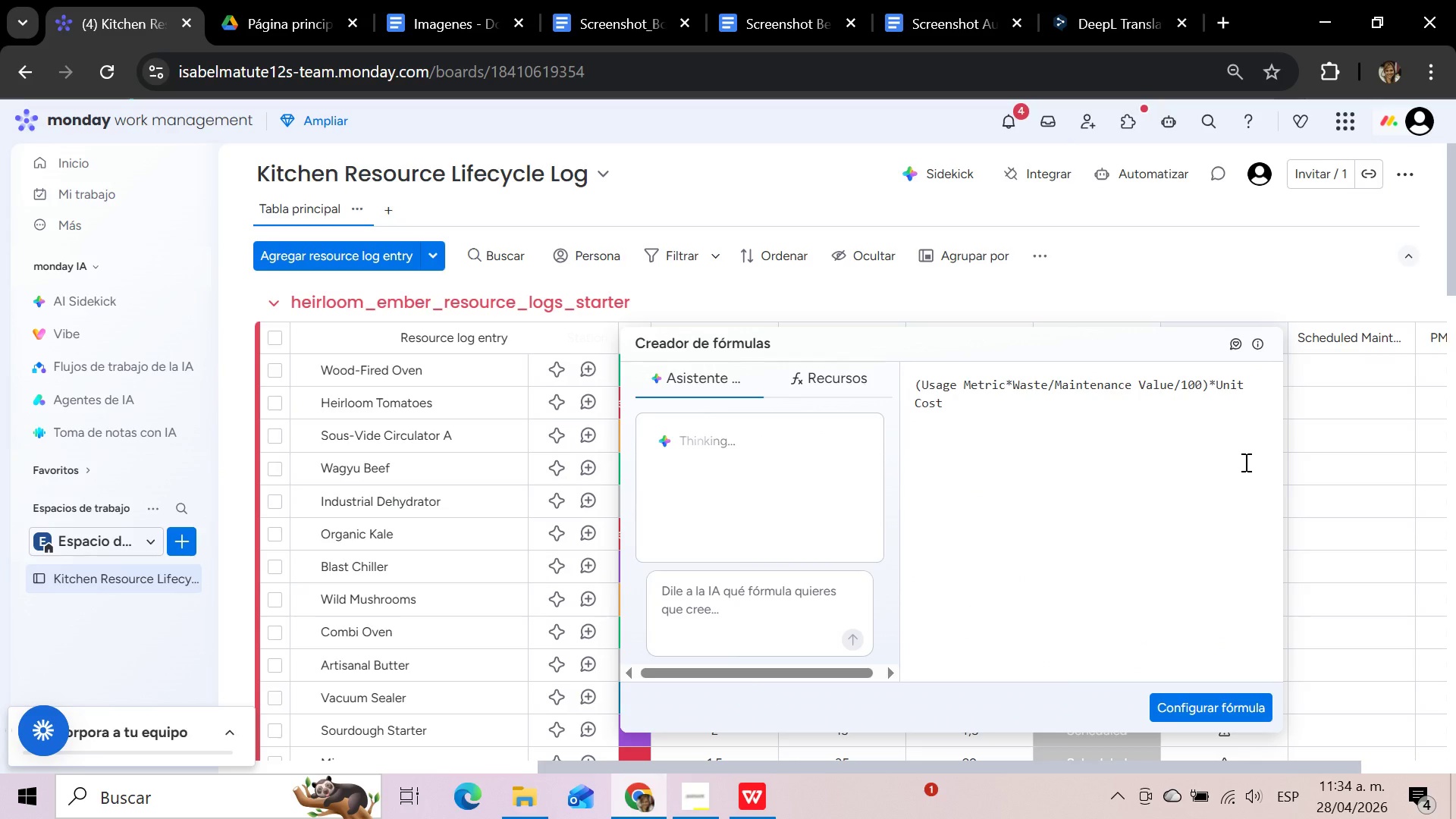 
left_click([1128, 460])
 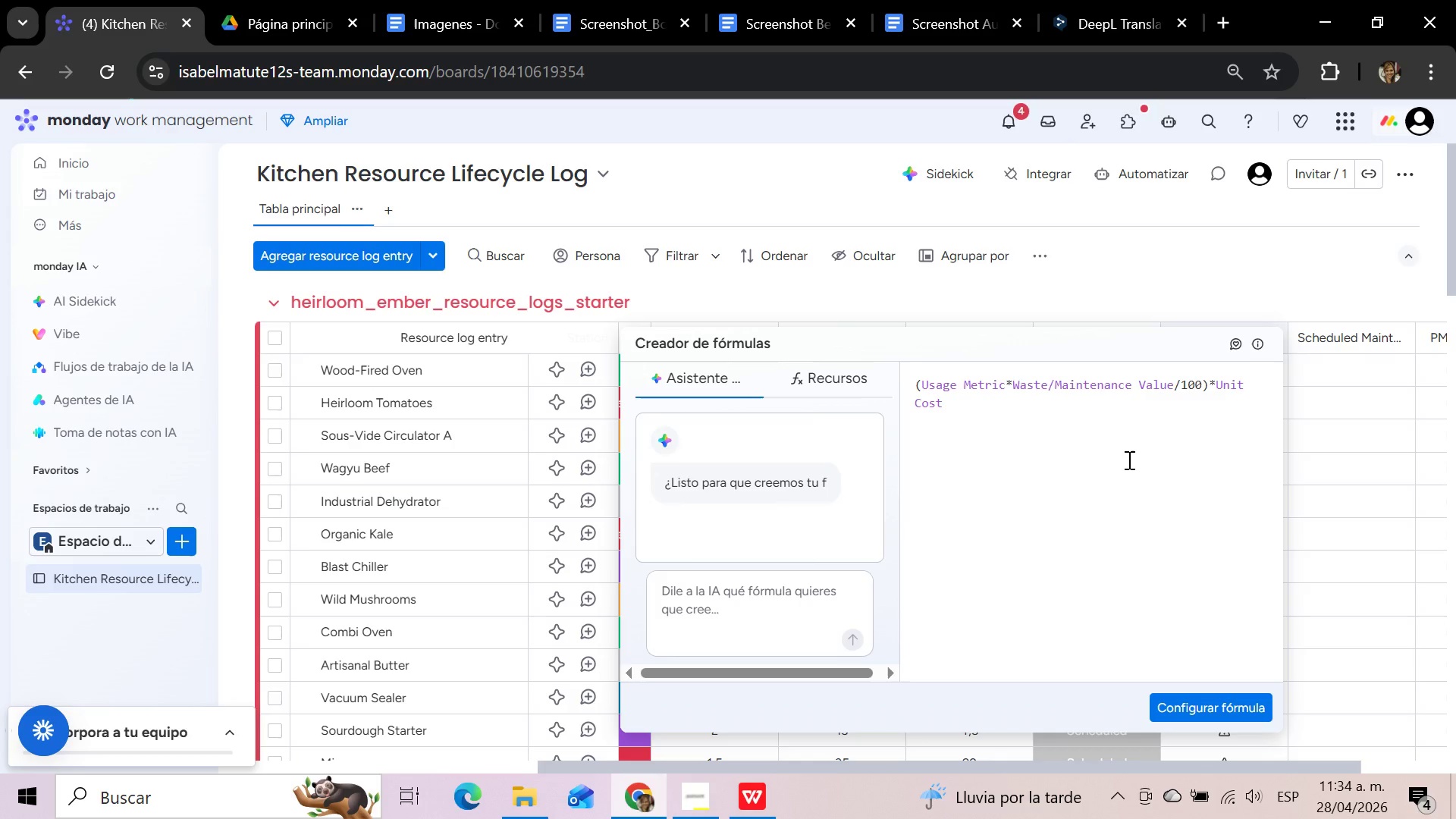 
wait(8.67)
 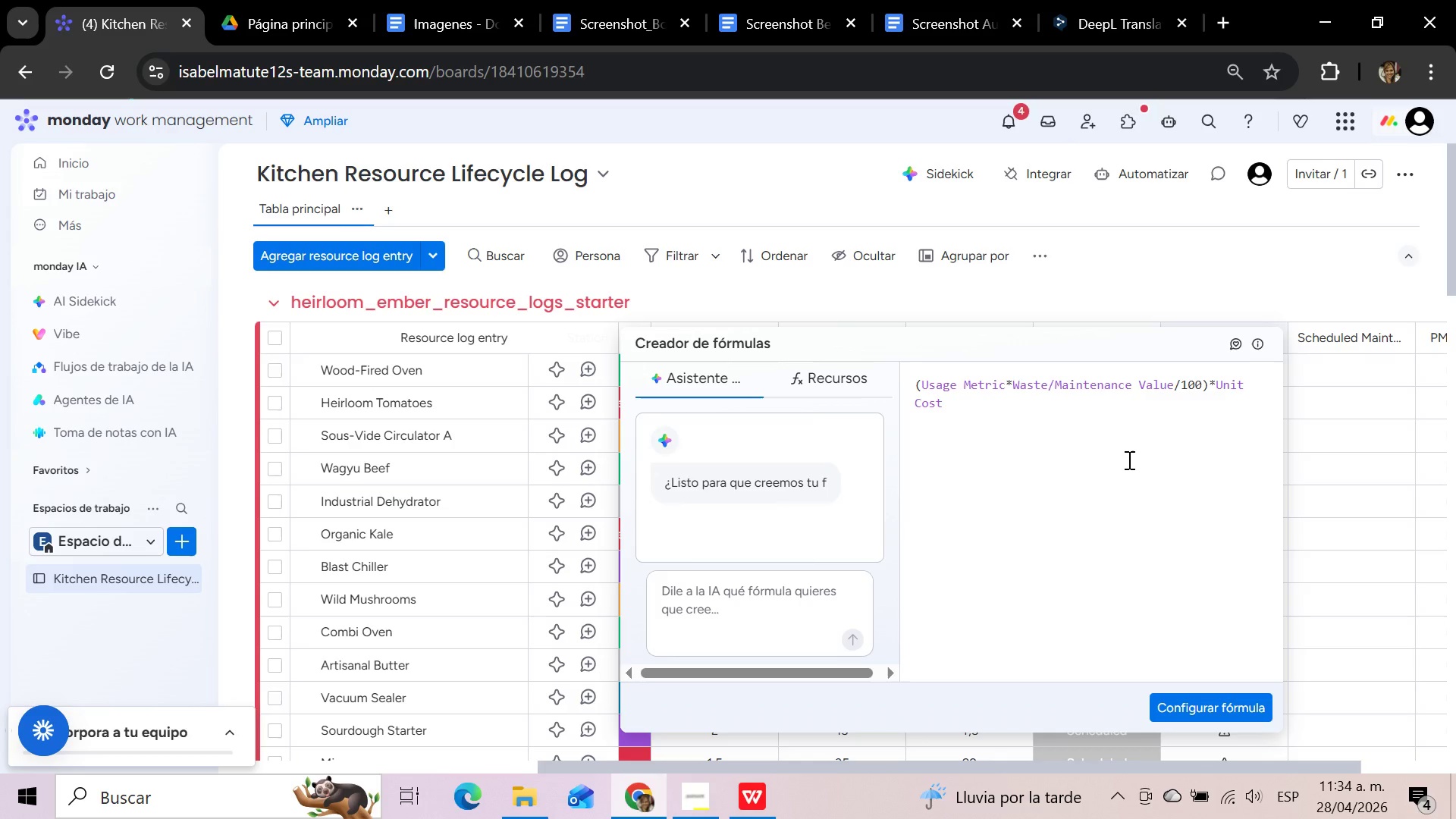 
left_click_drag(start_coordinate=[918, 386], to_coordinate=[962, 411])
 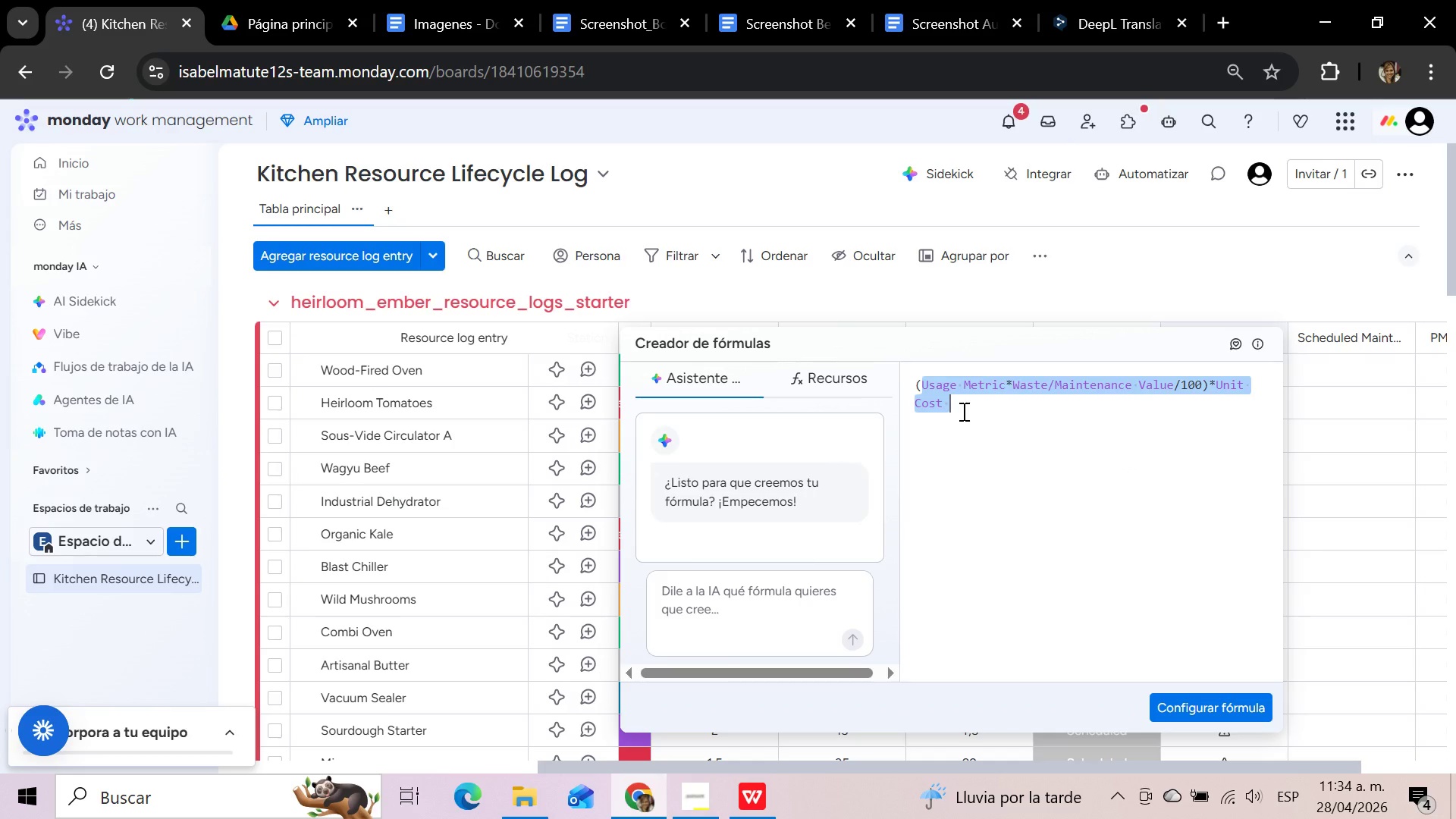 
key(Control+C)
 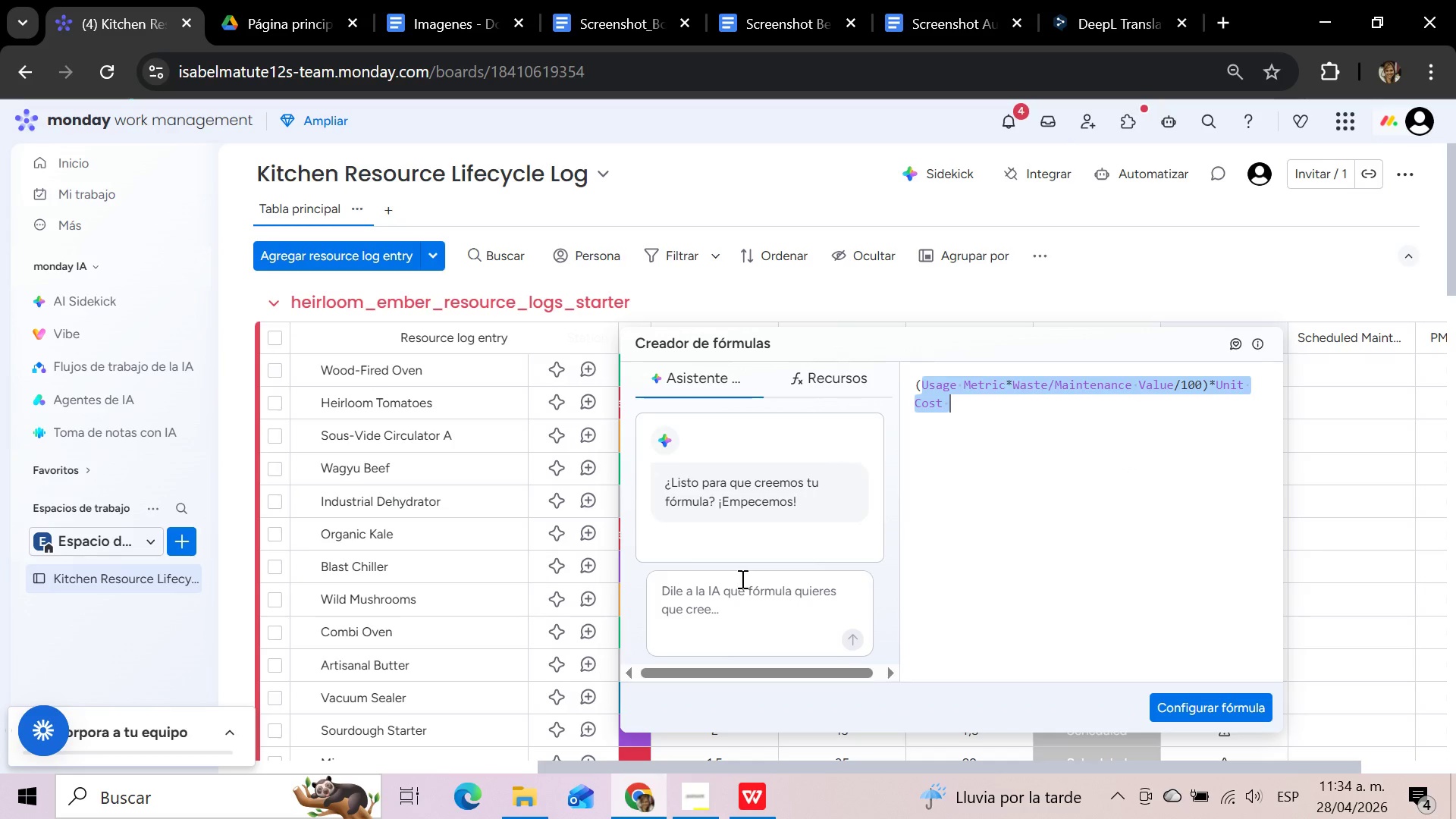 
left_click([726, 607])
 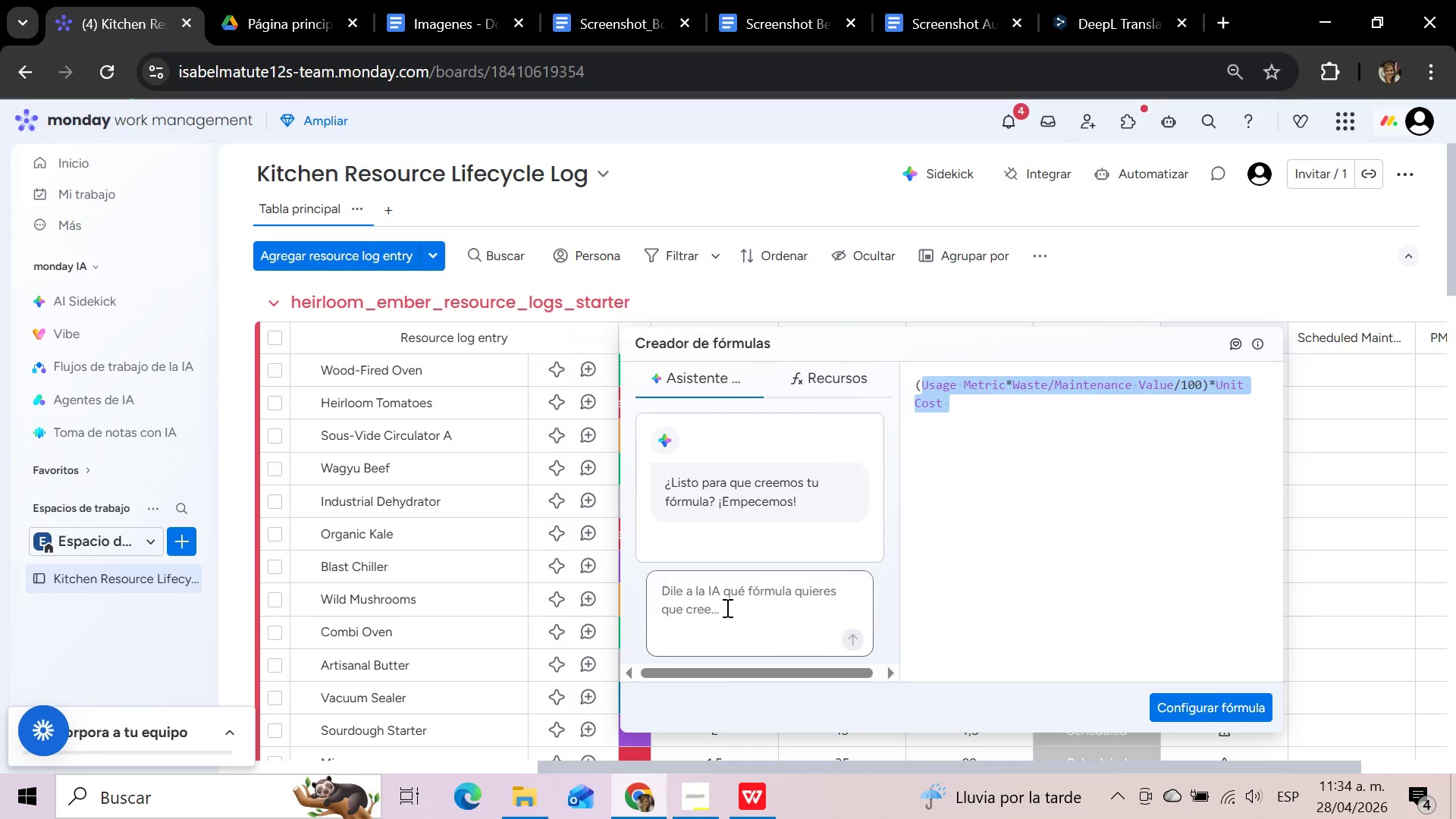 
type(arrega)
key(Backspace)
type(le)
key(Backspace)
type(ame esta formula )
 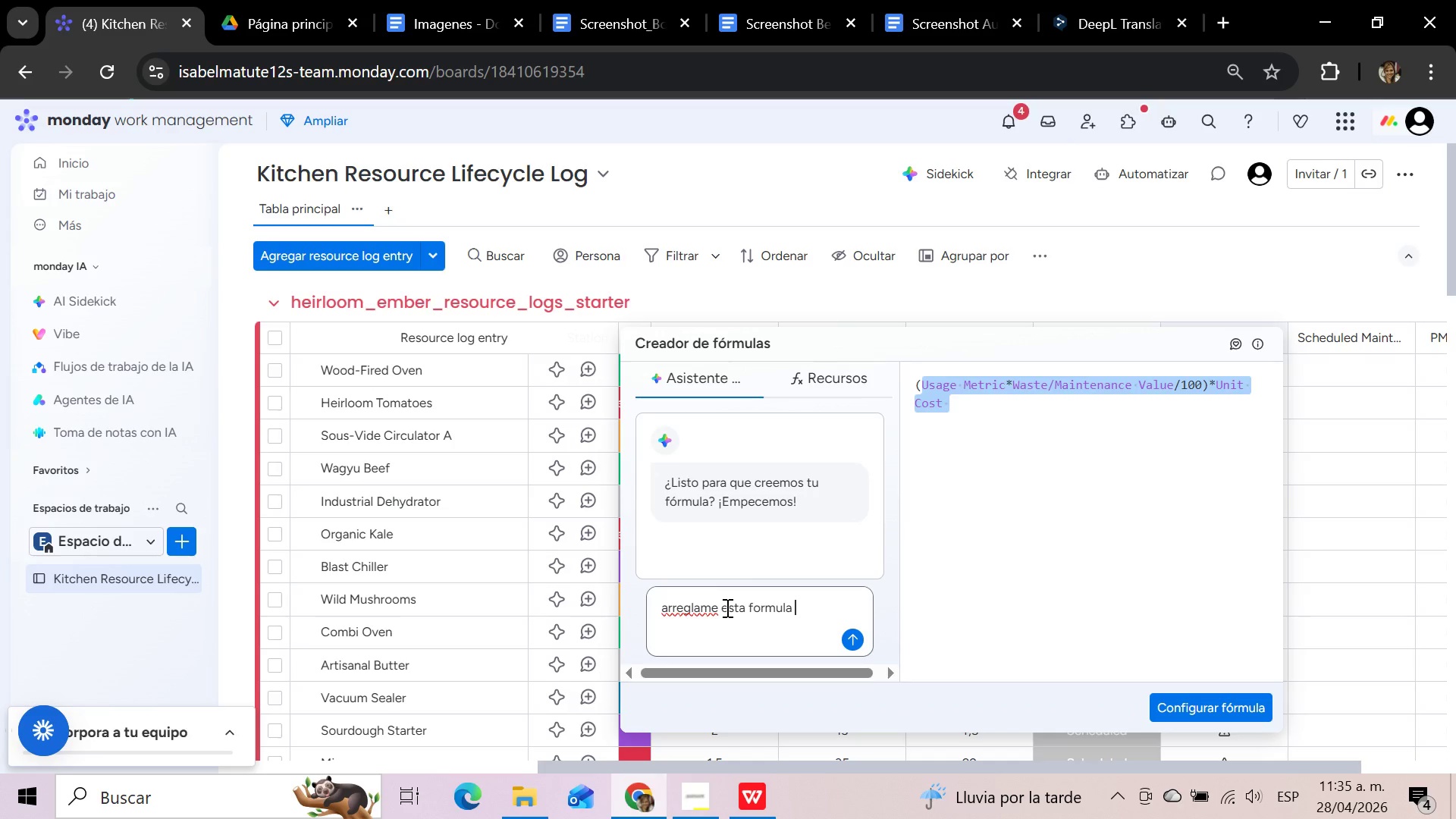 
key(Control+V)
 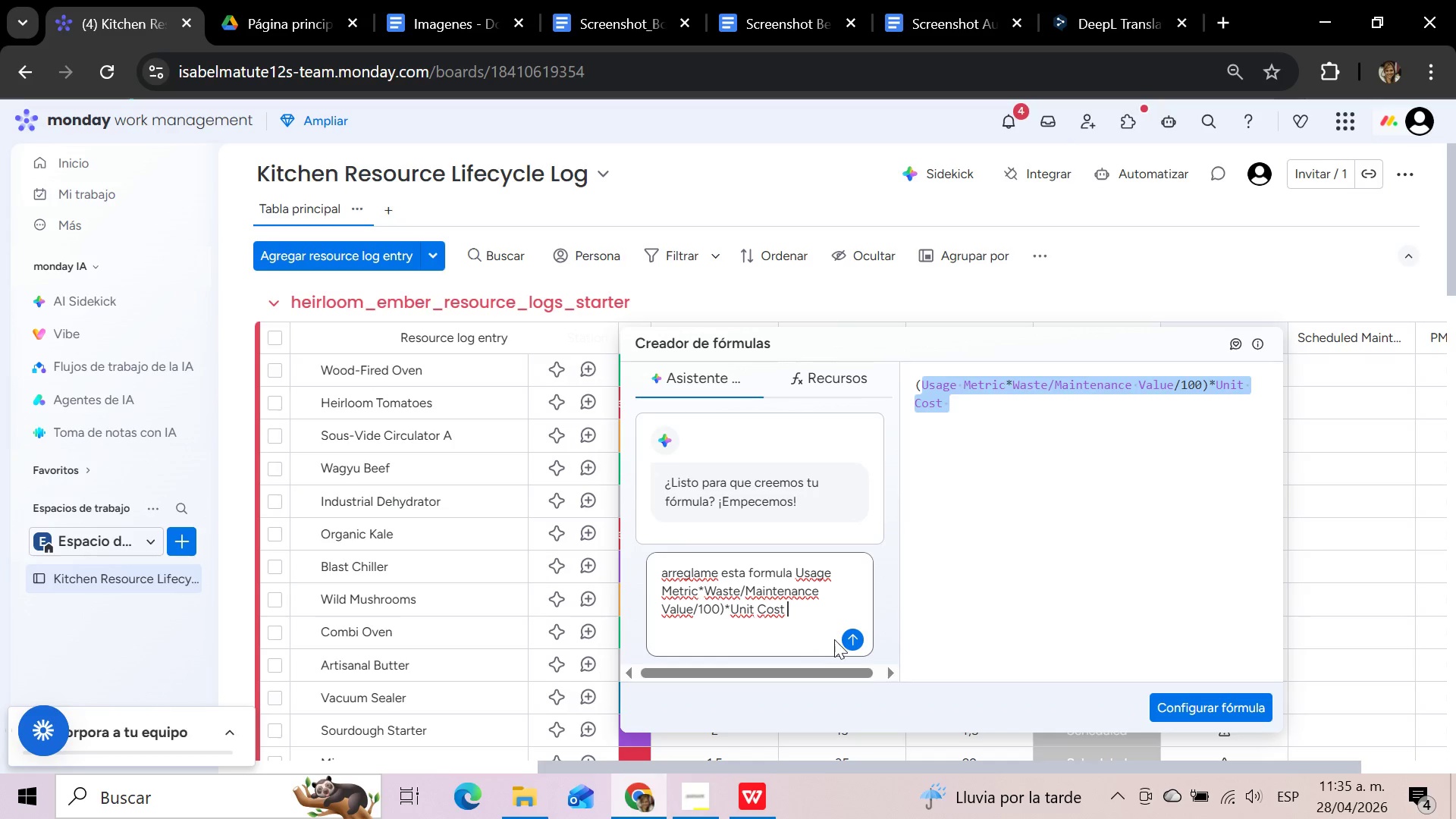 
left_click([847, 639])
 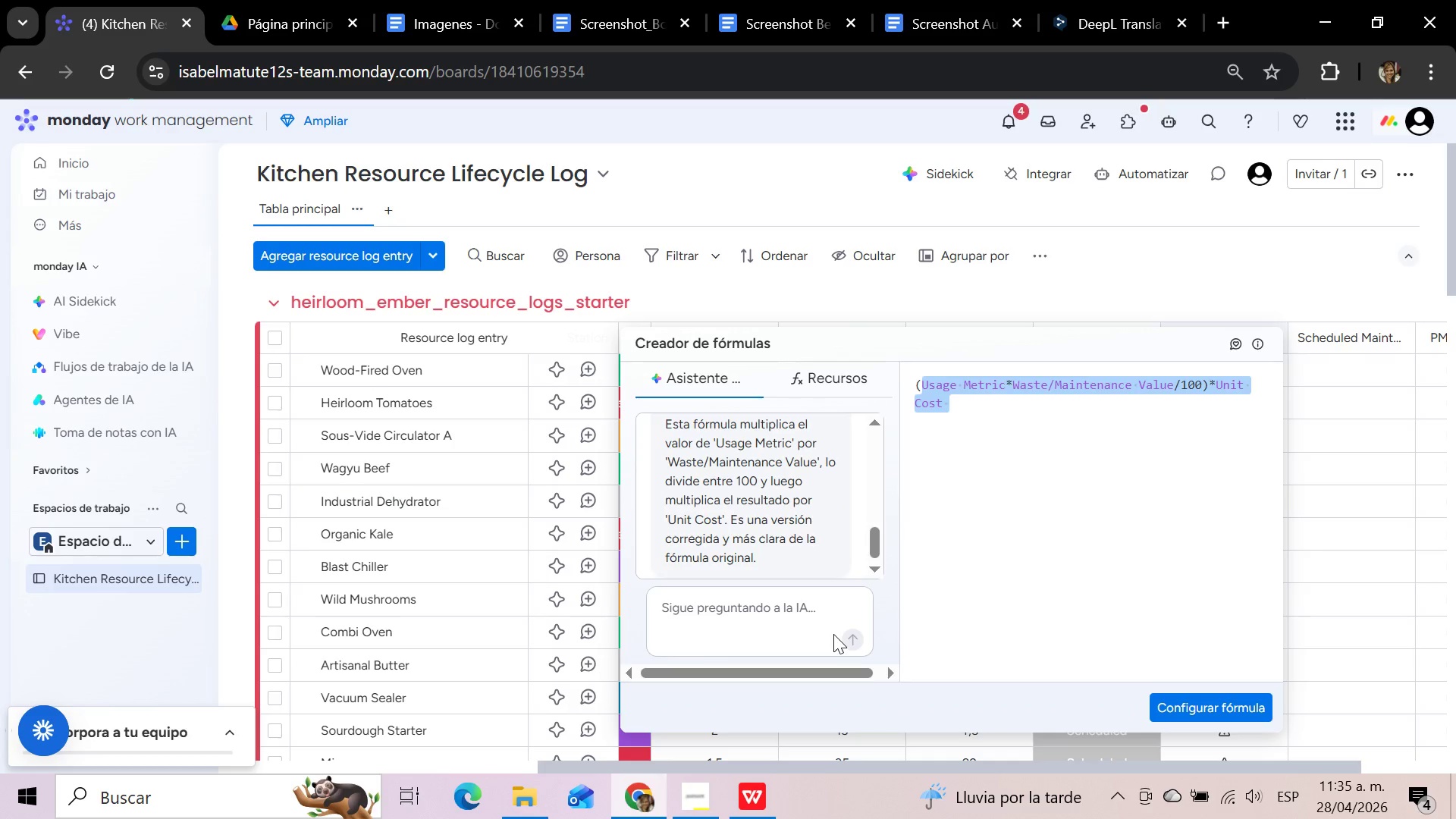 
wait(8.47)
 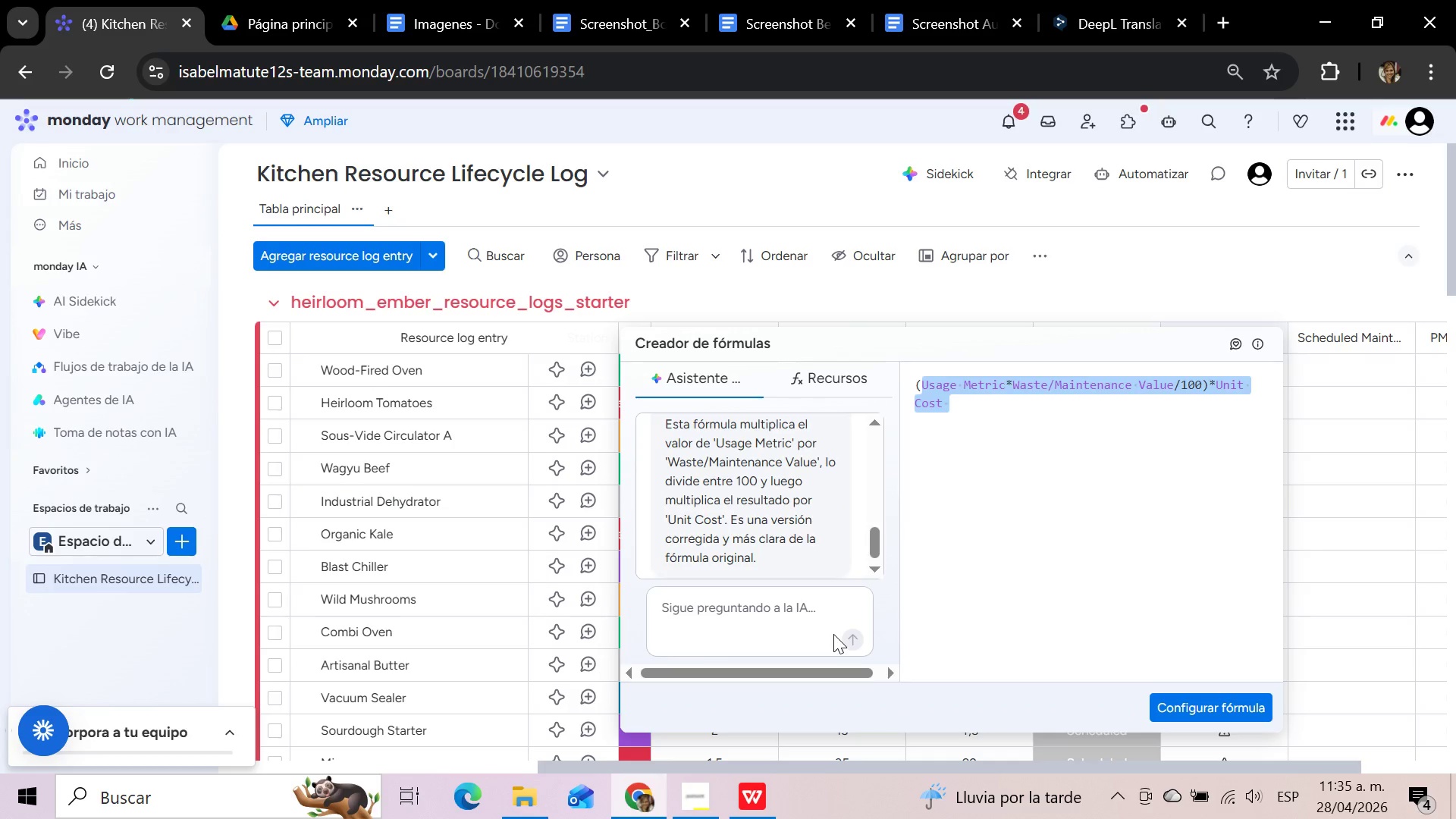 
scroll: coordinate [840, 479], scroll_direction: down, amount: 1.0
 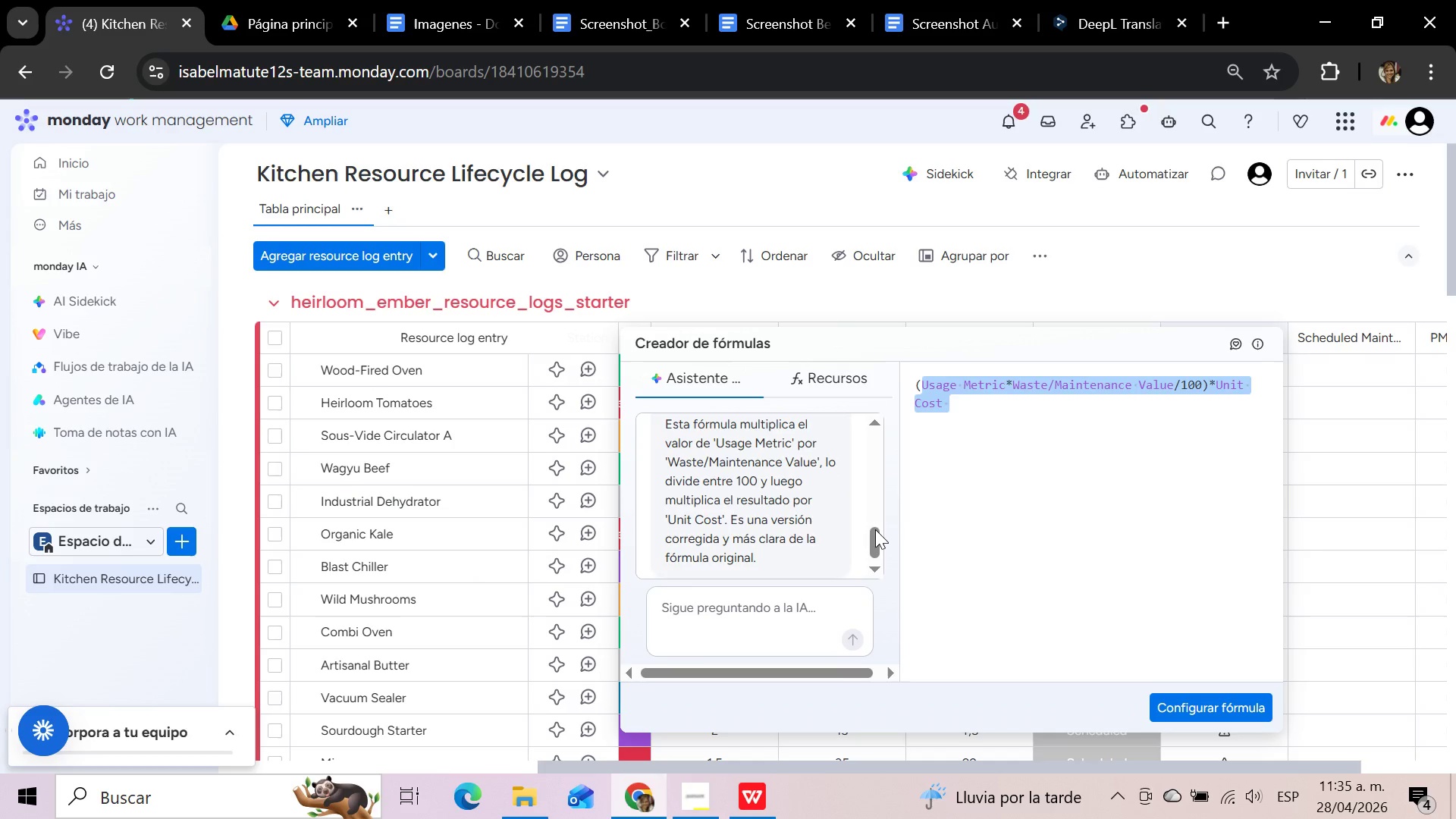 
left_click_drag(start_coordinate=[874, 544], to_coordinate=[857, 518])
 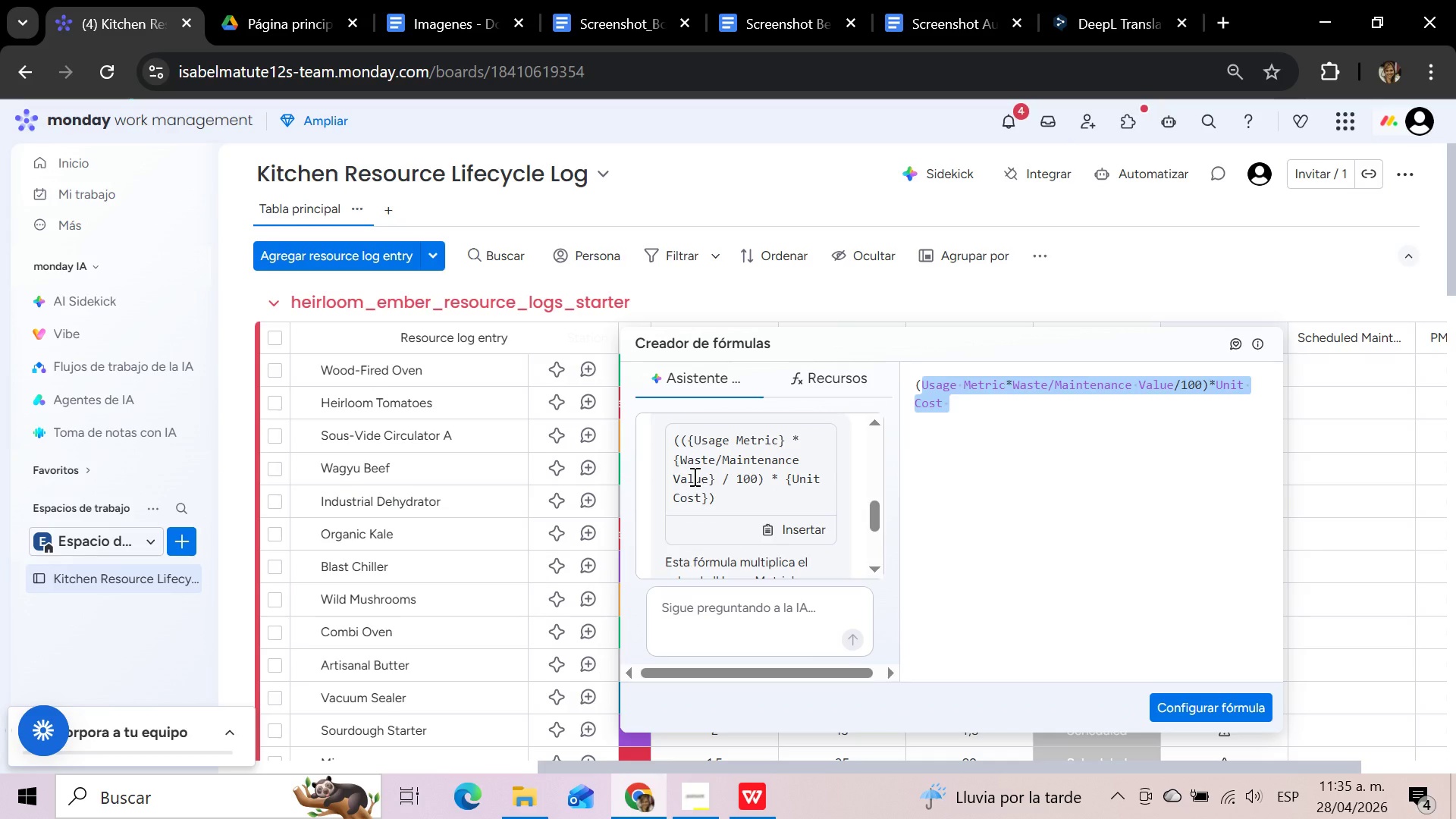 
left_click([802, 535])
 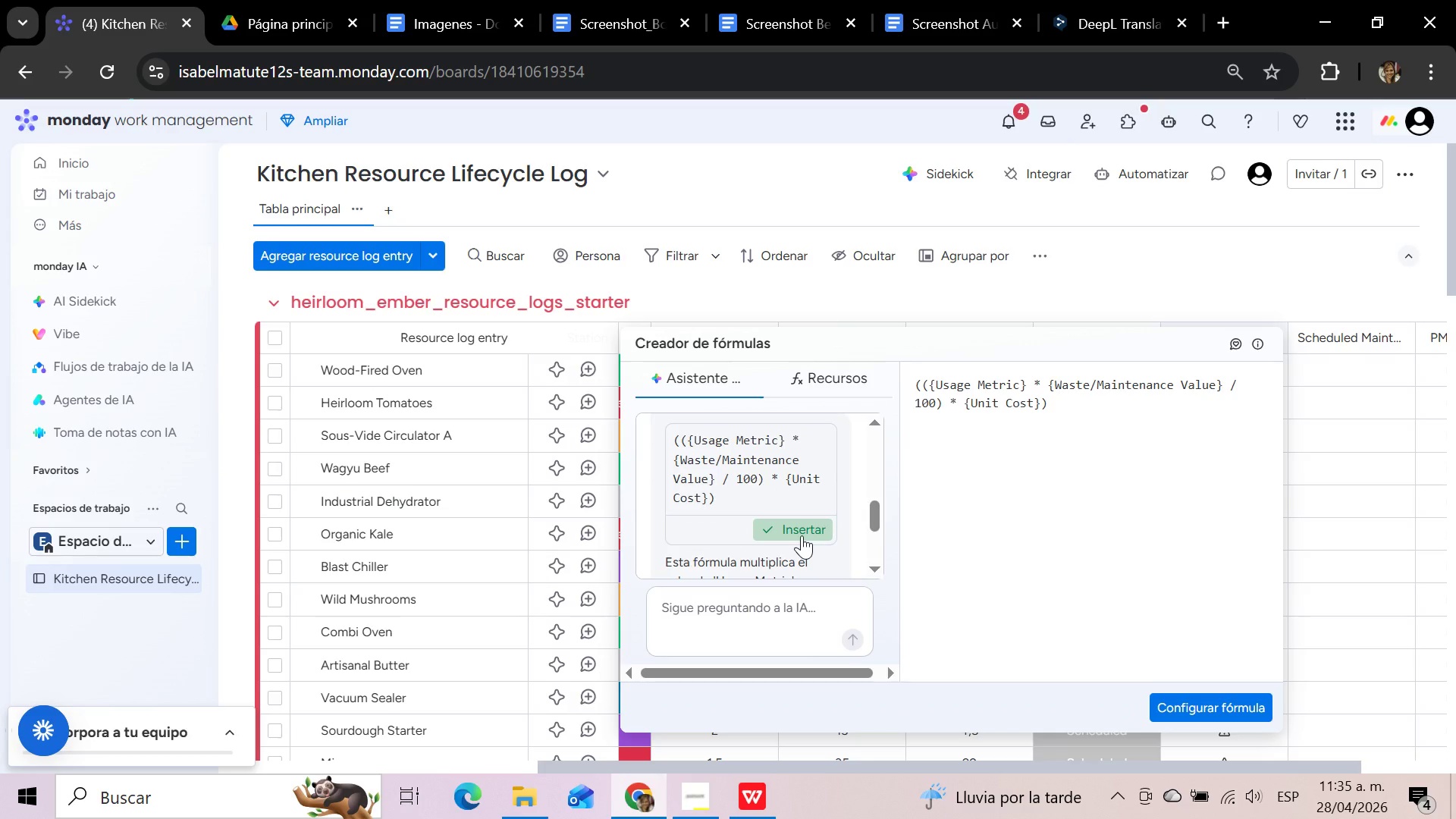 
left_click([1059, 541])
 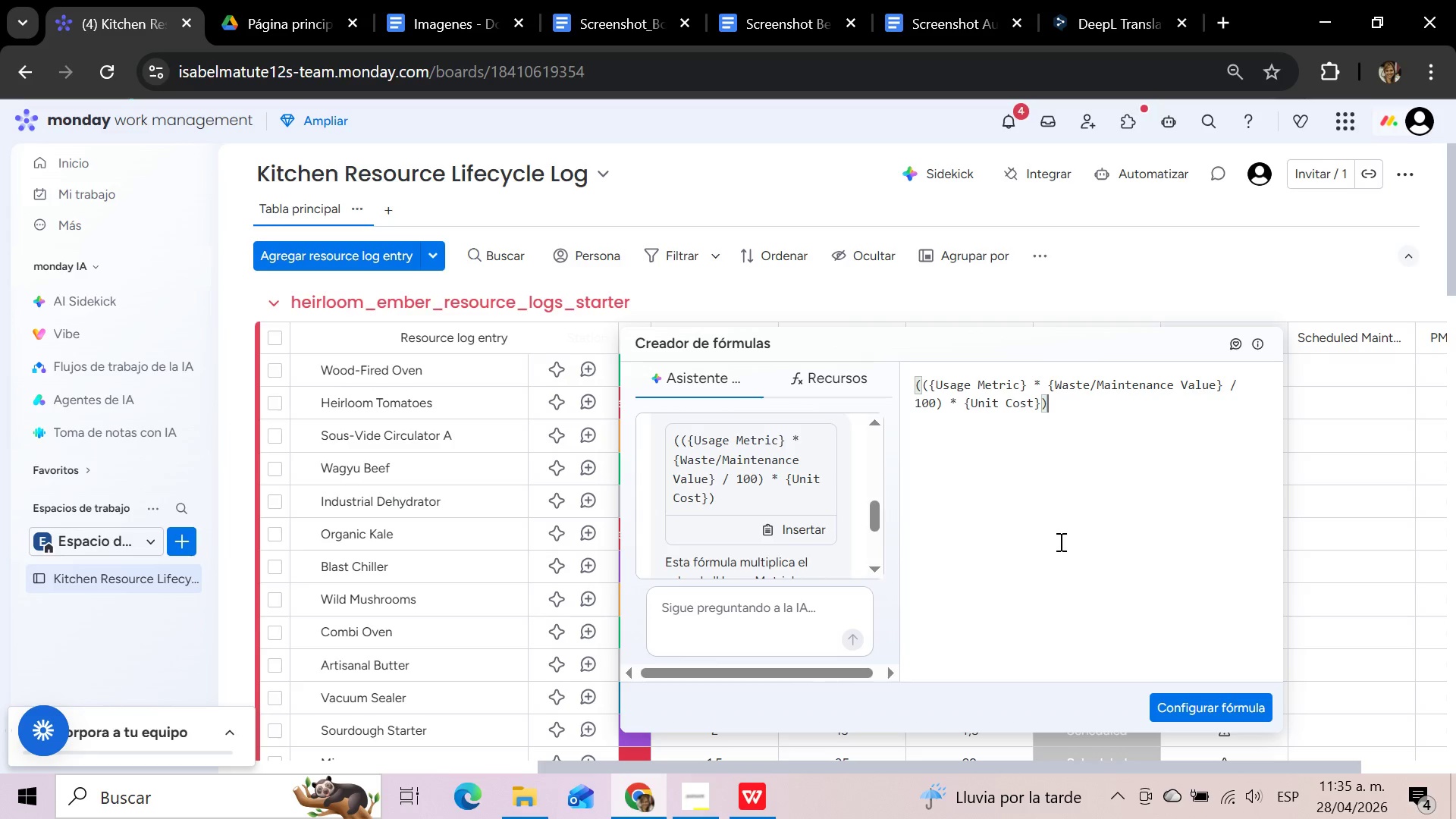 
left_click([1059, 541])
 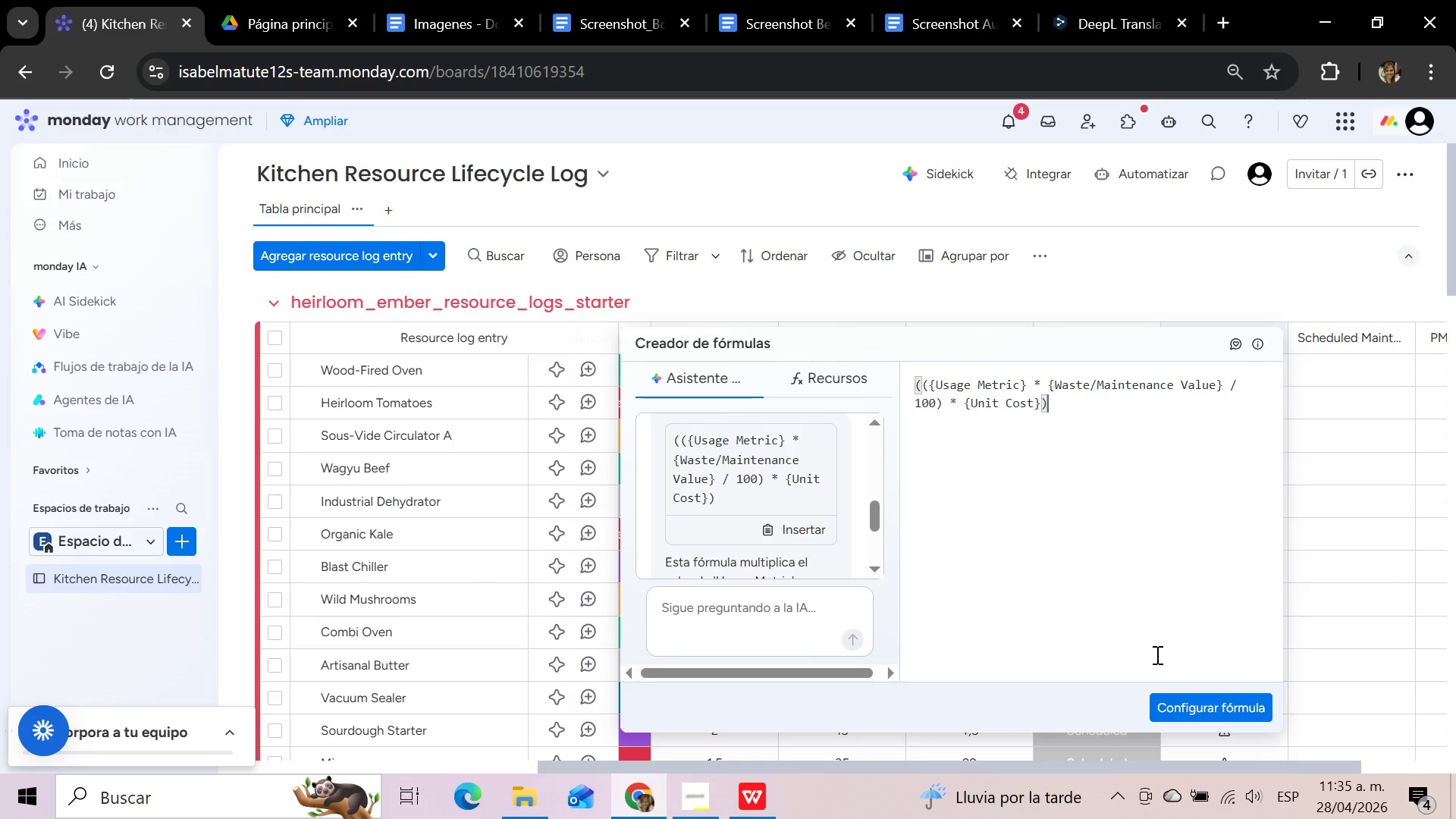 
left_click([1188, 705])
 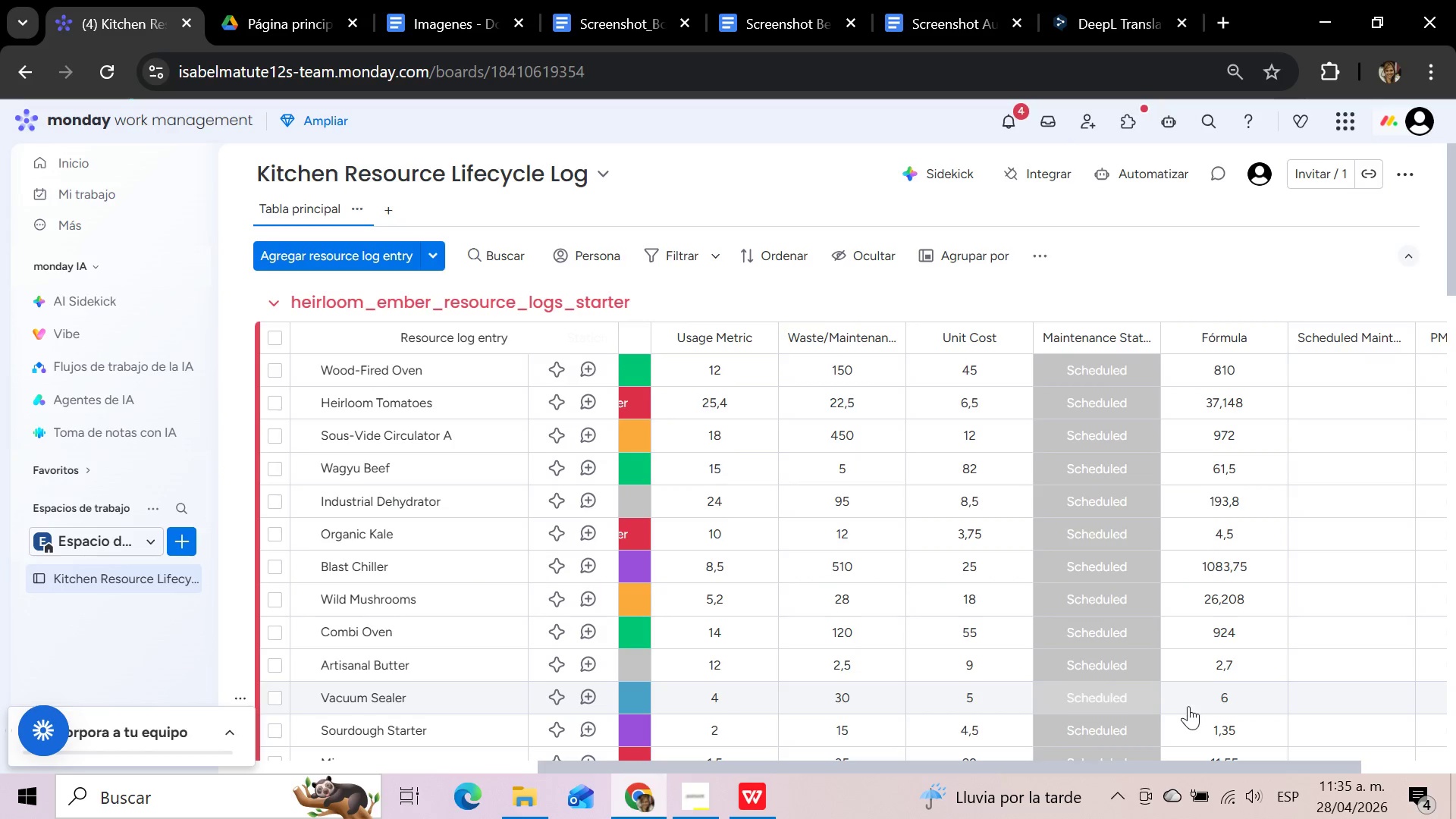 
left_click_drag(start_coordinate=[841, 767], to_coordinate=[1117, 749])
 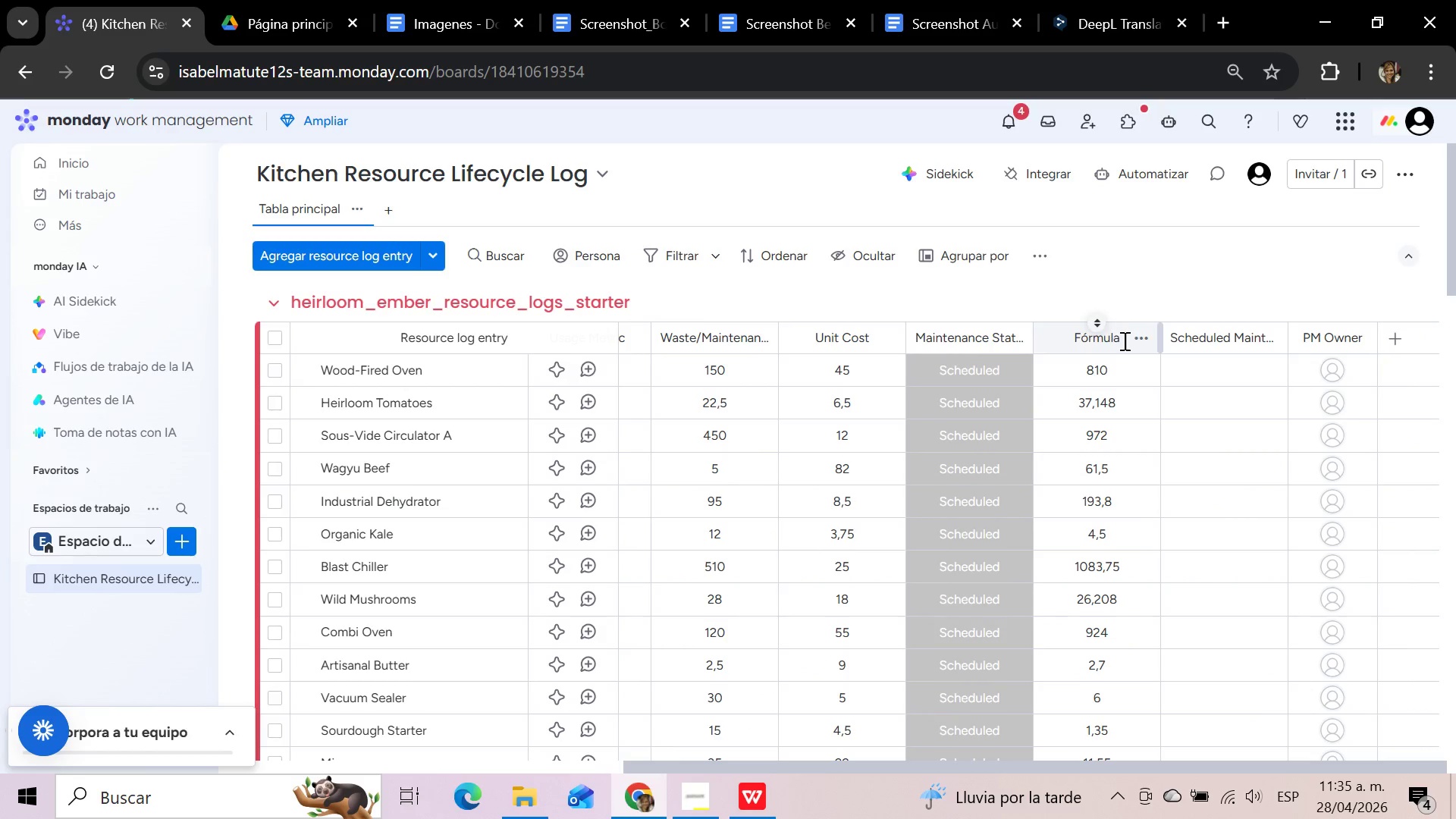 
left_click([1121, 344])
 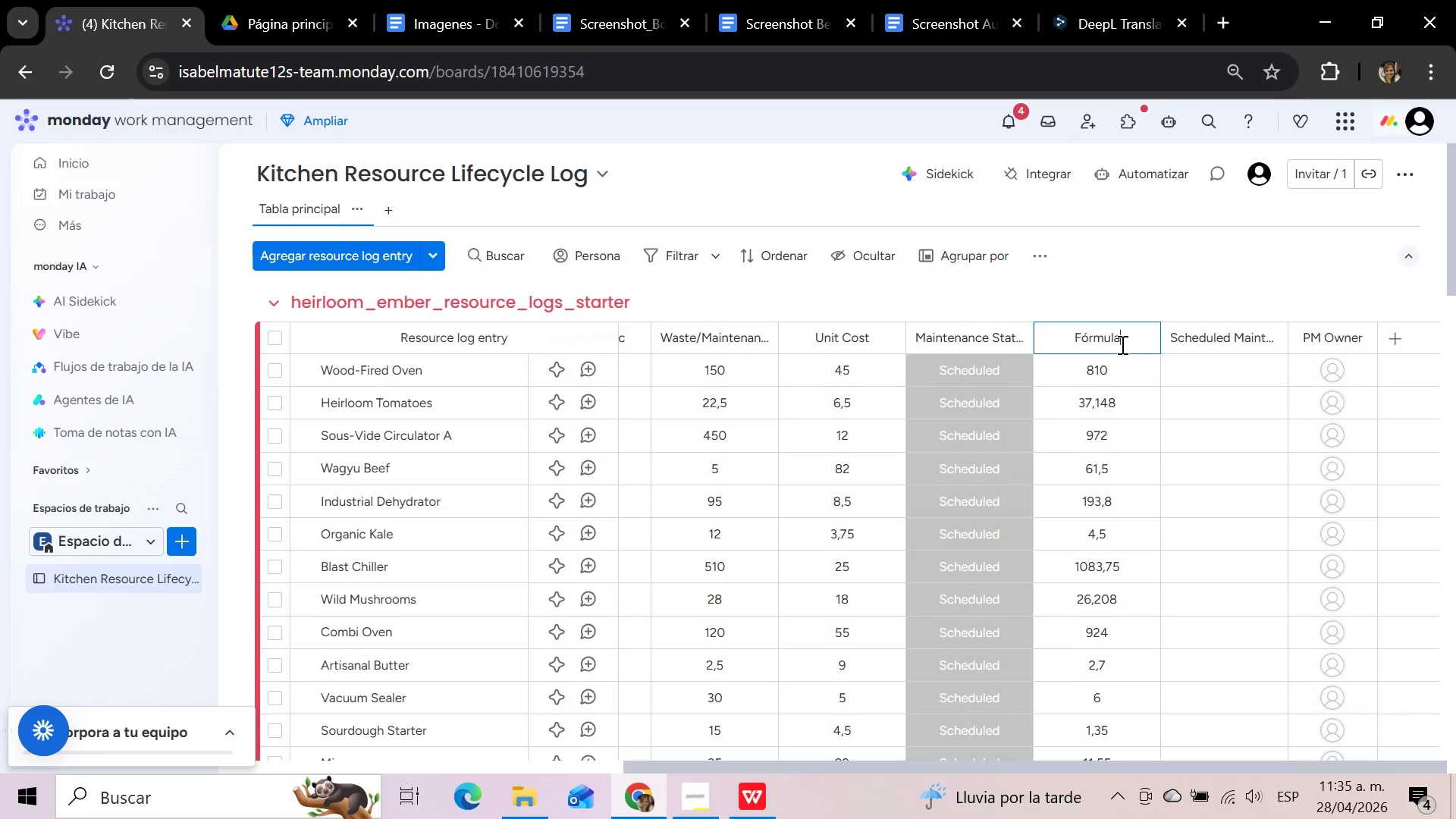 
hold_key(key=Backspace, duration=0.89)
 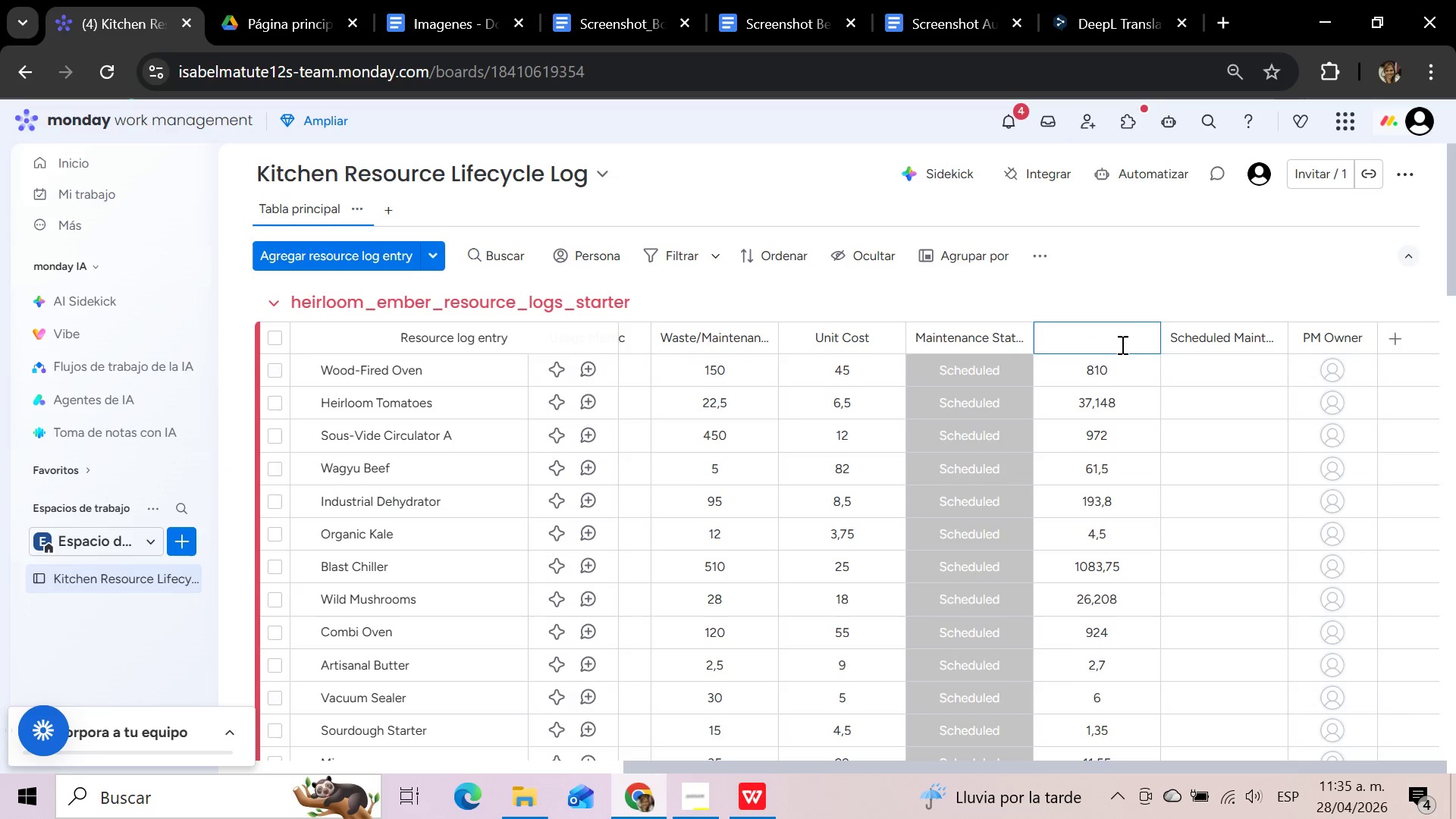 
type(Wate Cost)
 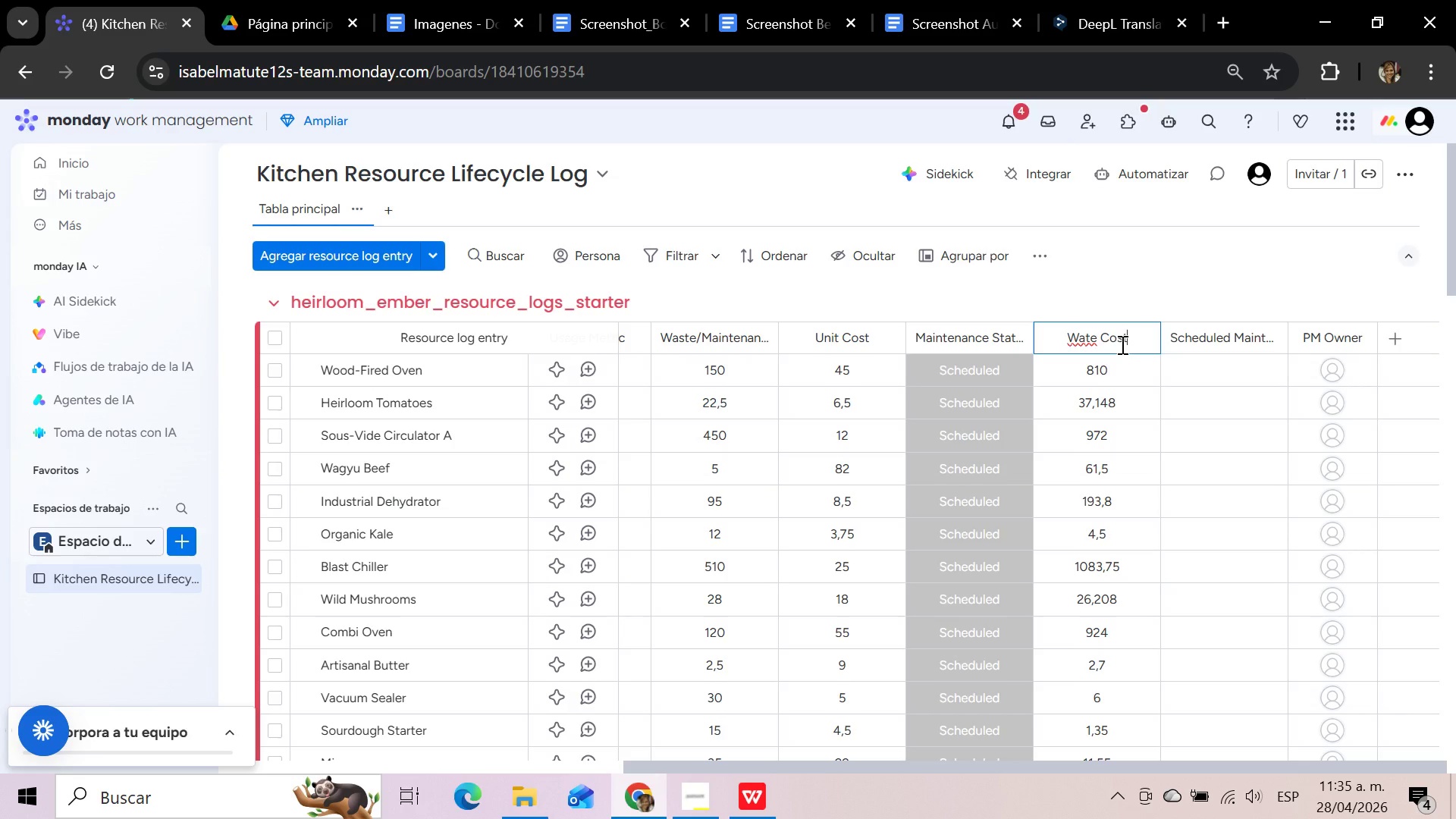 
left_click([1174, 265])
 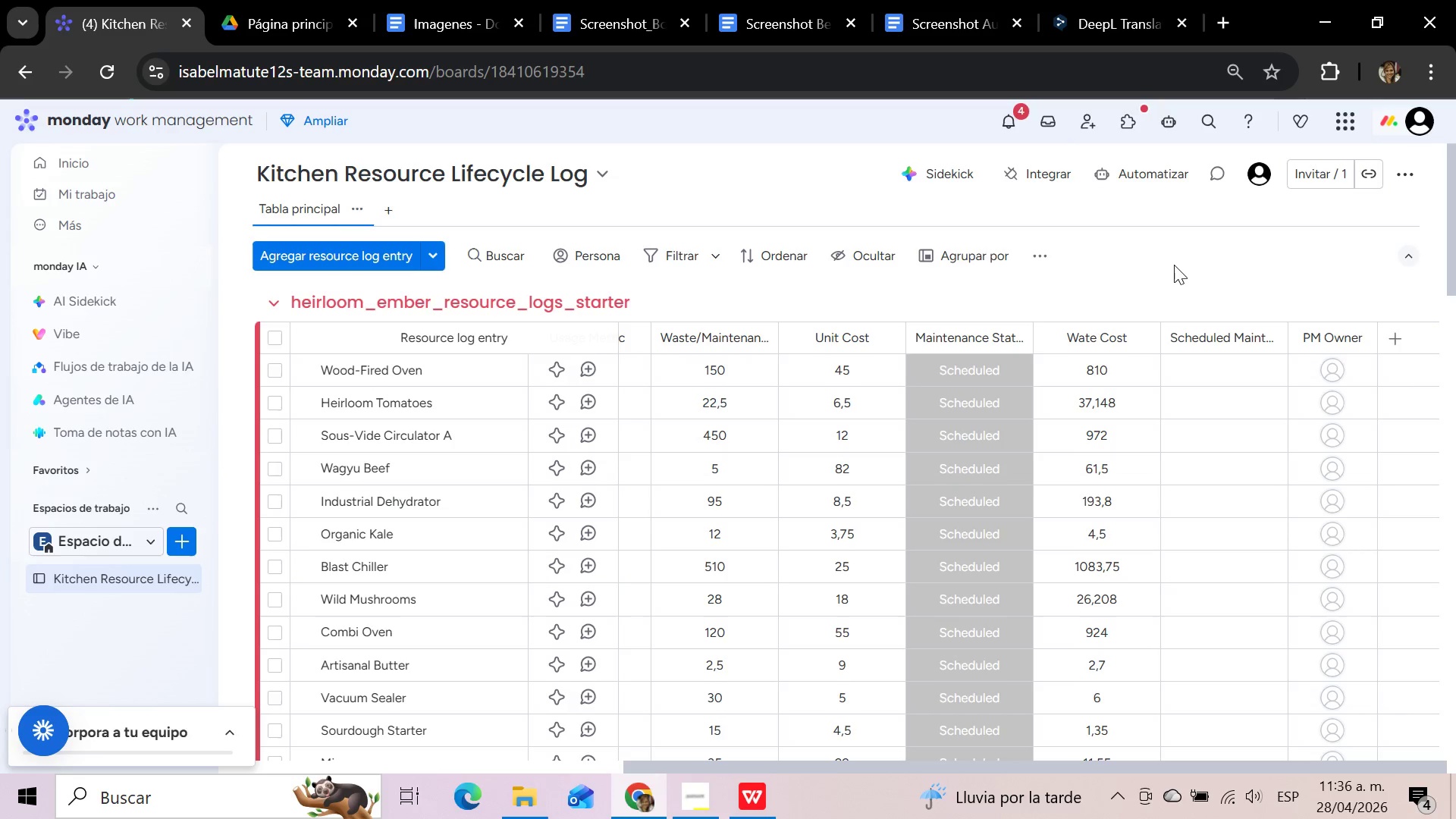 
wait(22.8)
 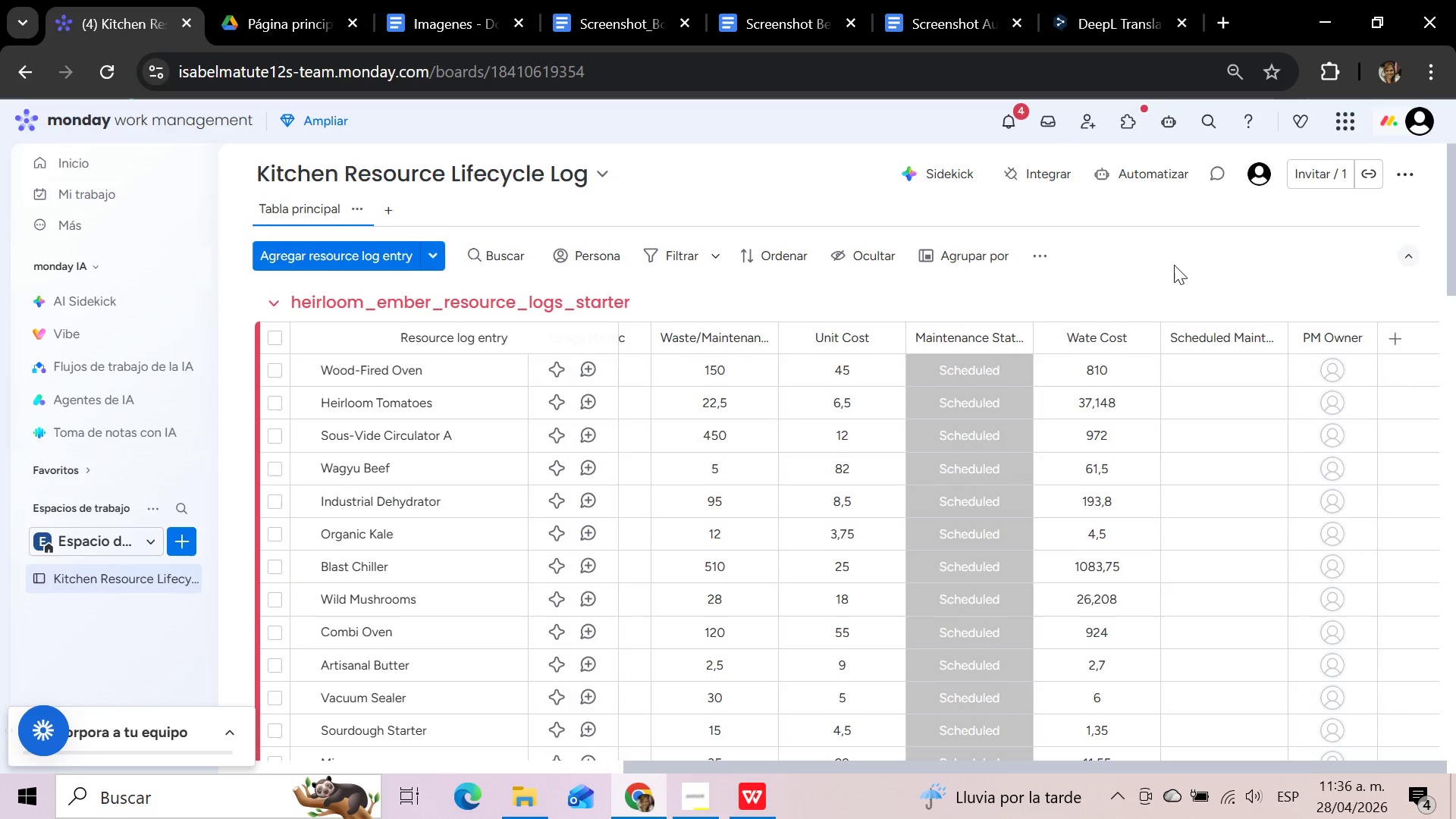 
left_click_drag(start_coordinate=[921, 768], to_coordinate=[196, 764])
 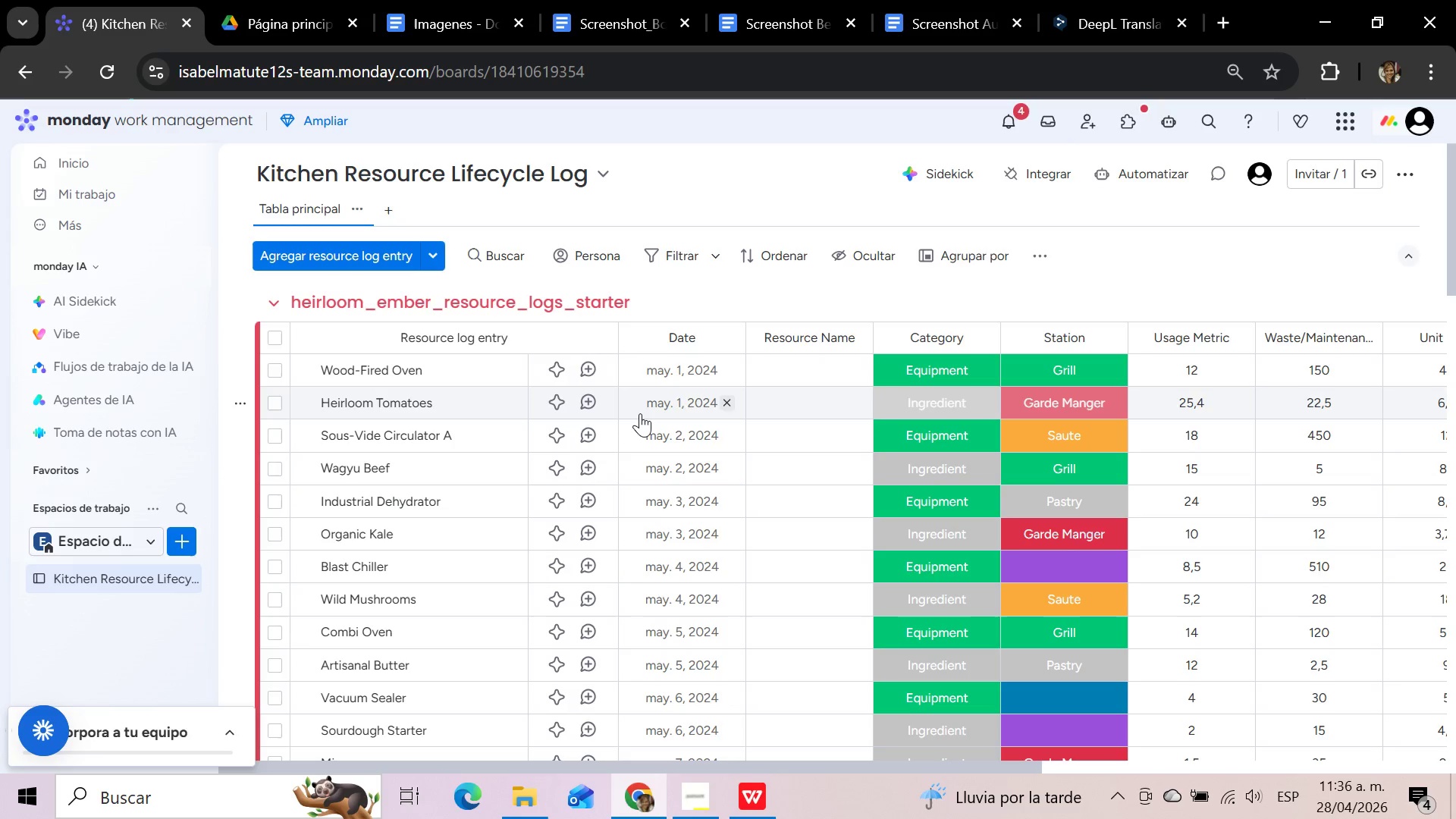 
wait(18.77)
 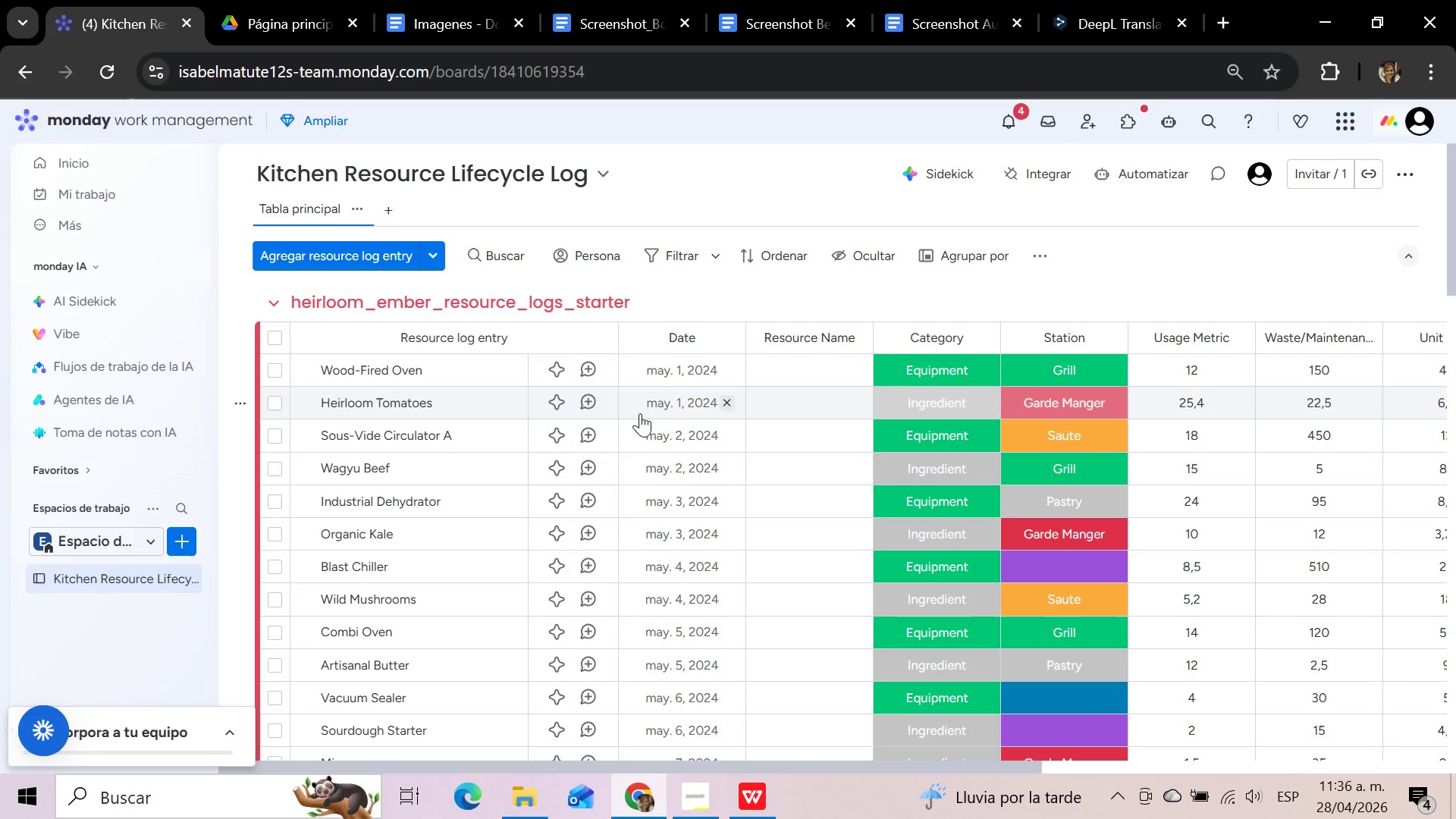 
scroll: coordinate [1028, 529], scroll_direction: down, amount: 5.0
 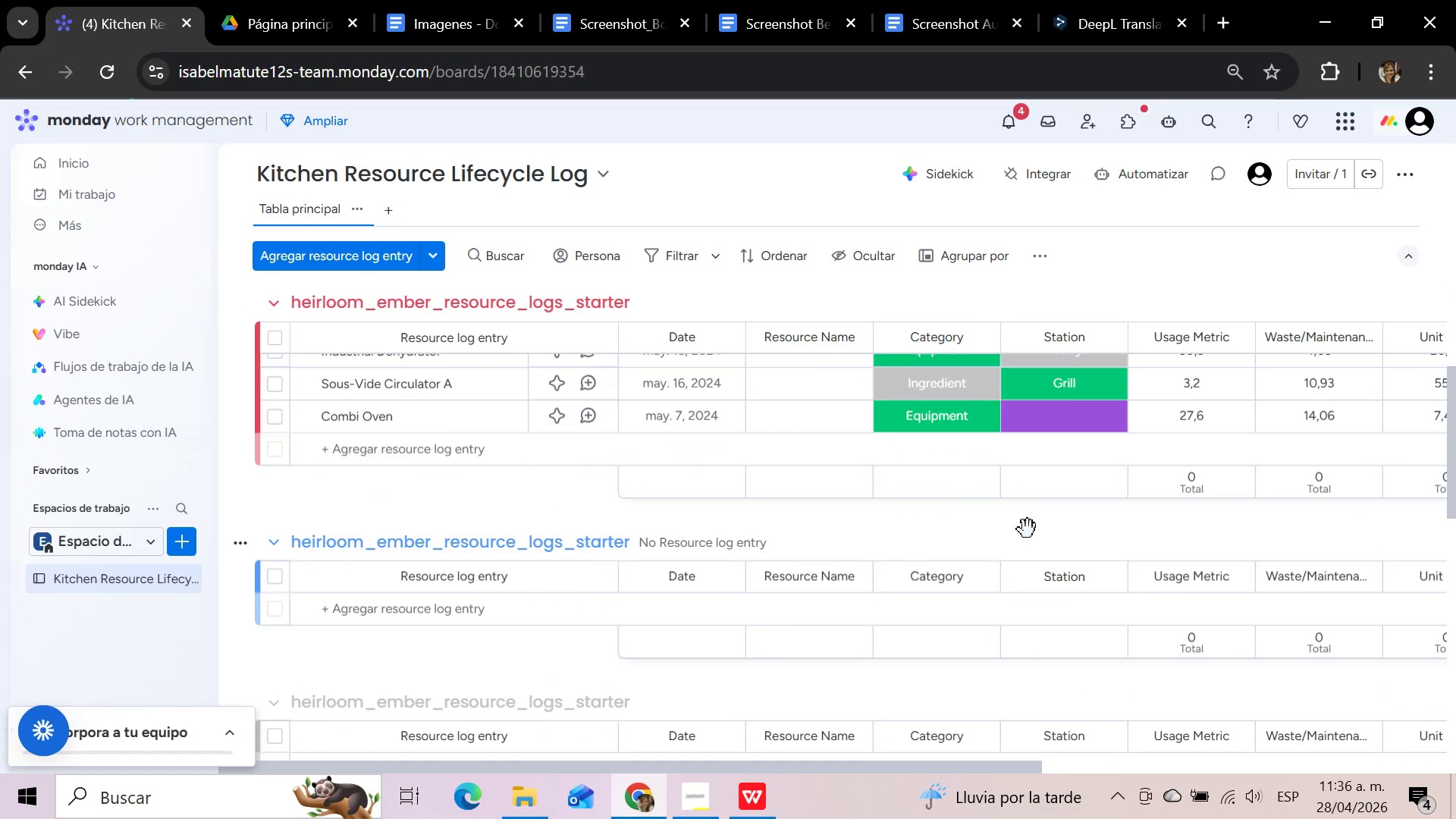 
scroll: coordinate [1028, 529], scroll_direction: up, amount: 12.0
 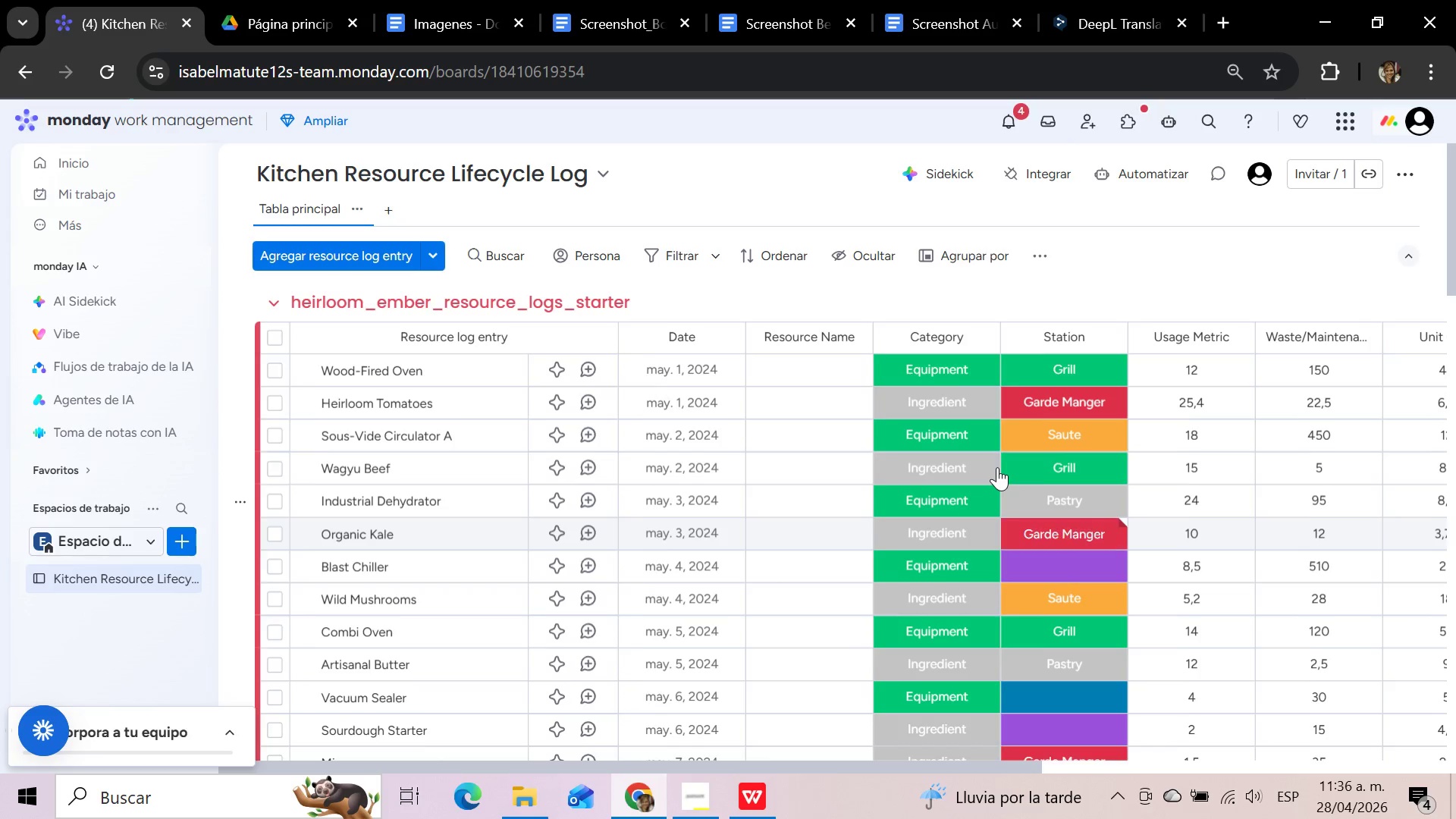 
wait(7.42)
 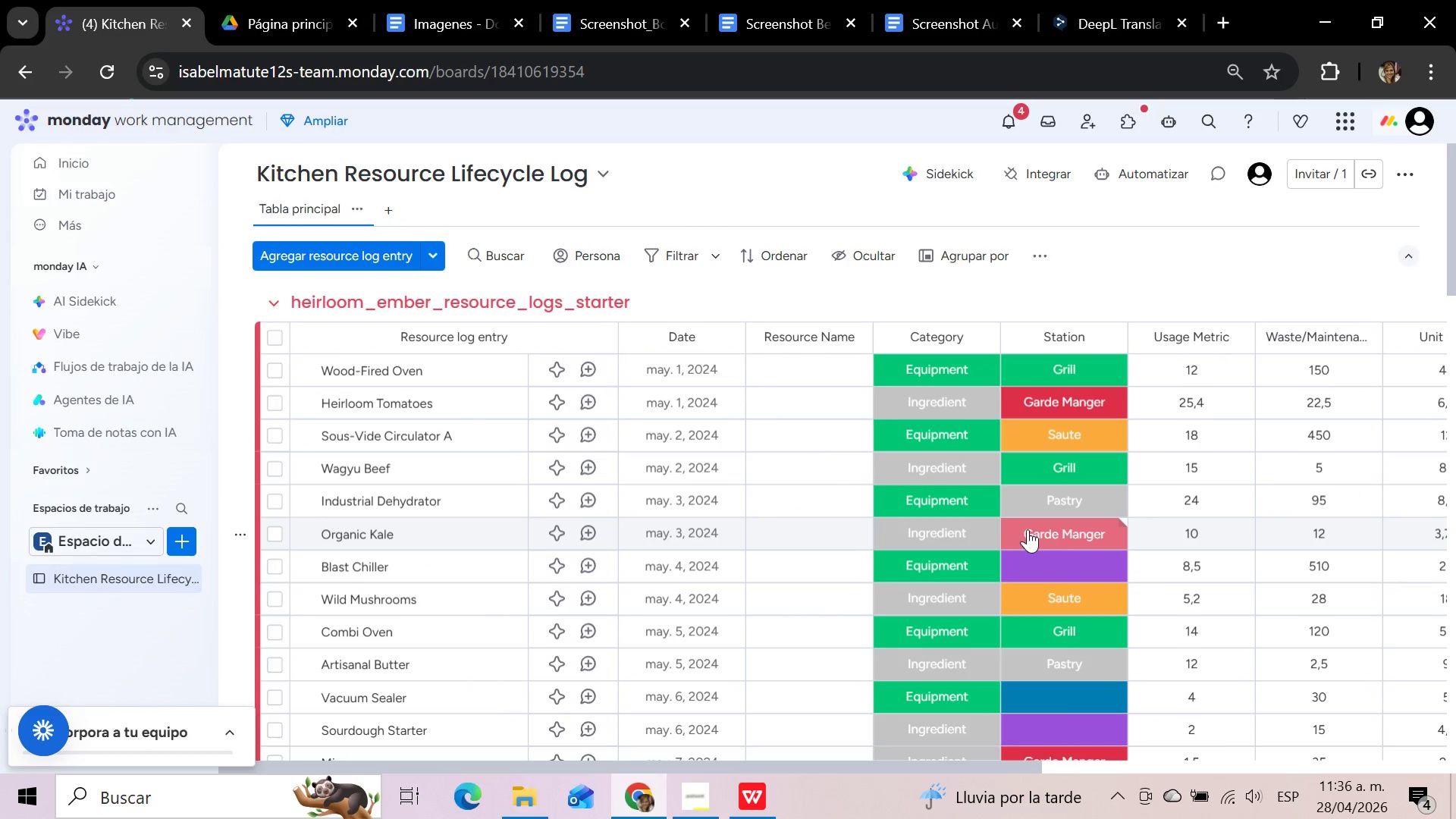 
scroll: coordinate [483, 393], scroll_direction: up, amount: 4.0
 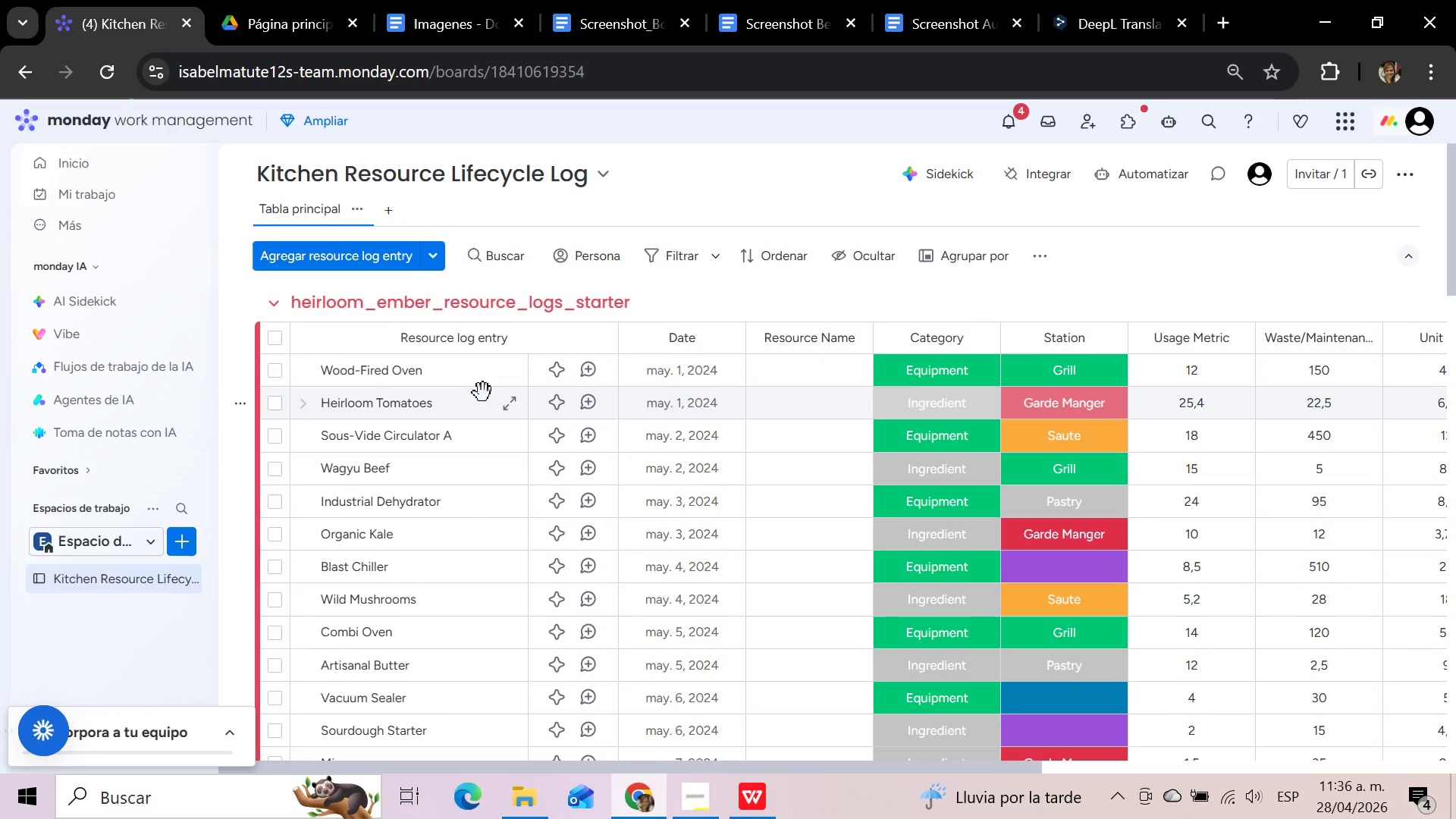 
scroll: coordinate [483, 393], scroll_direction: down, amount: 6.0
 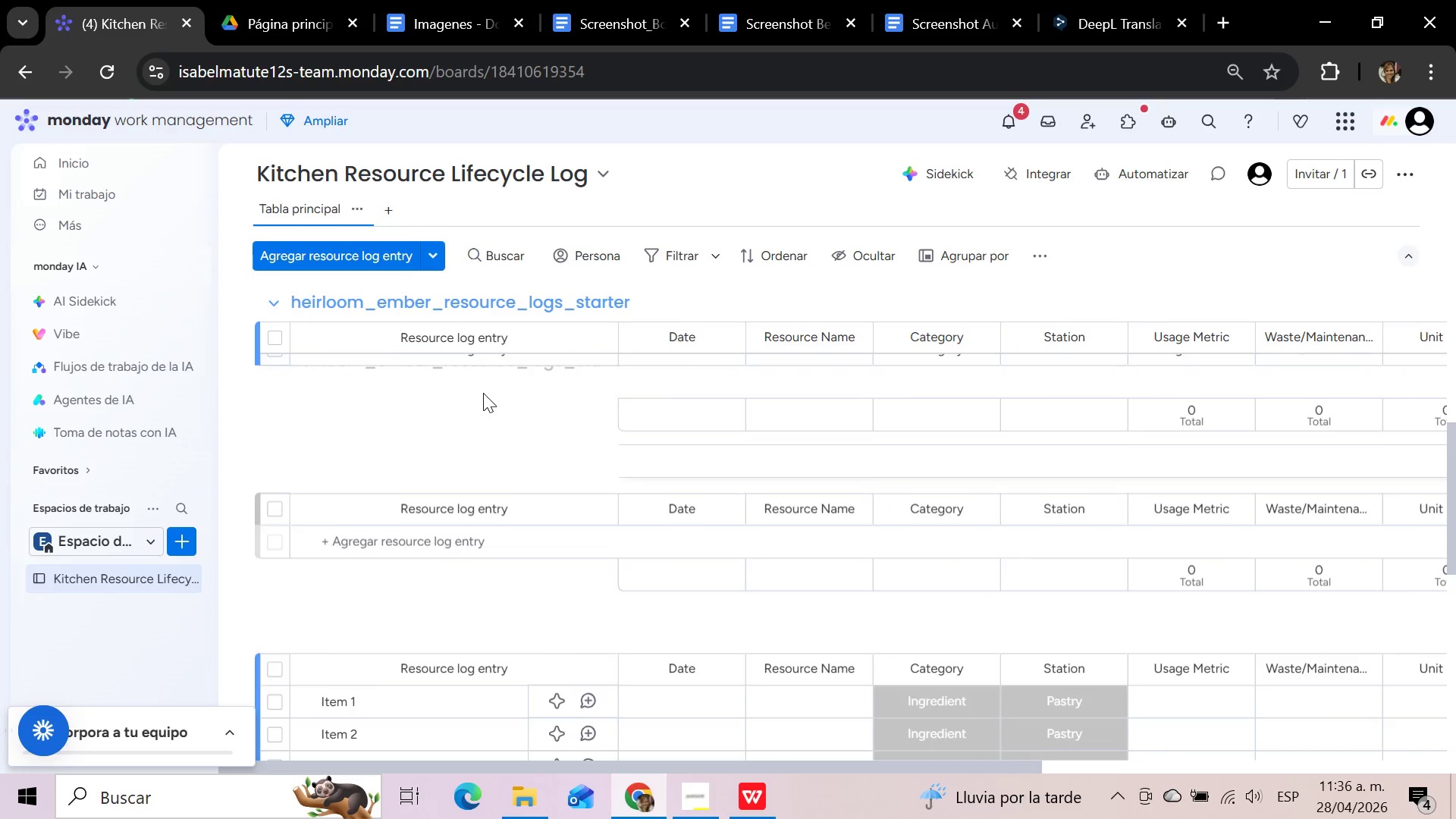 
scroll: coordinate [483, 393], scroll_direction: up, amount: 7.0
 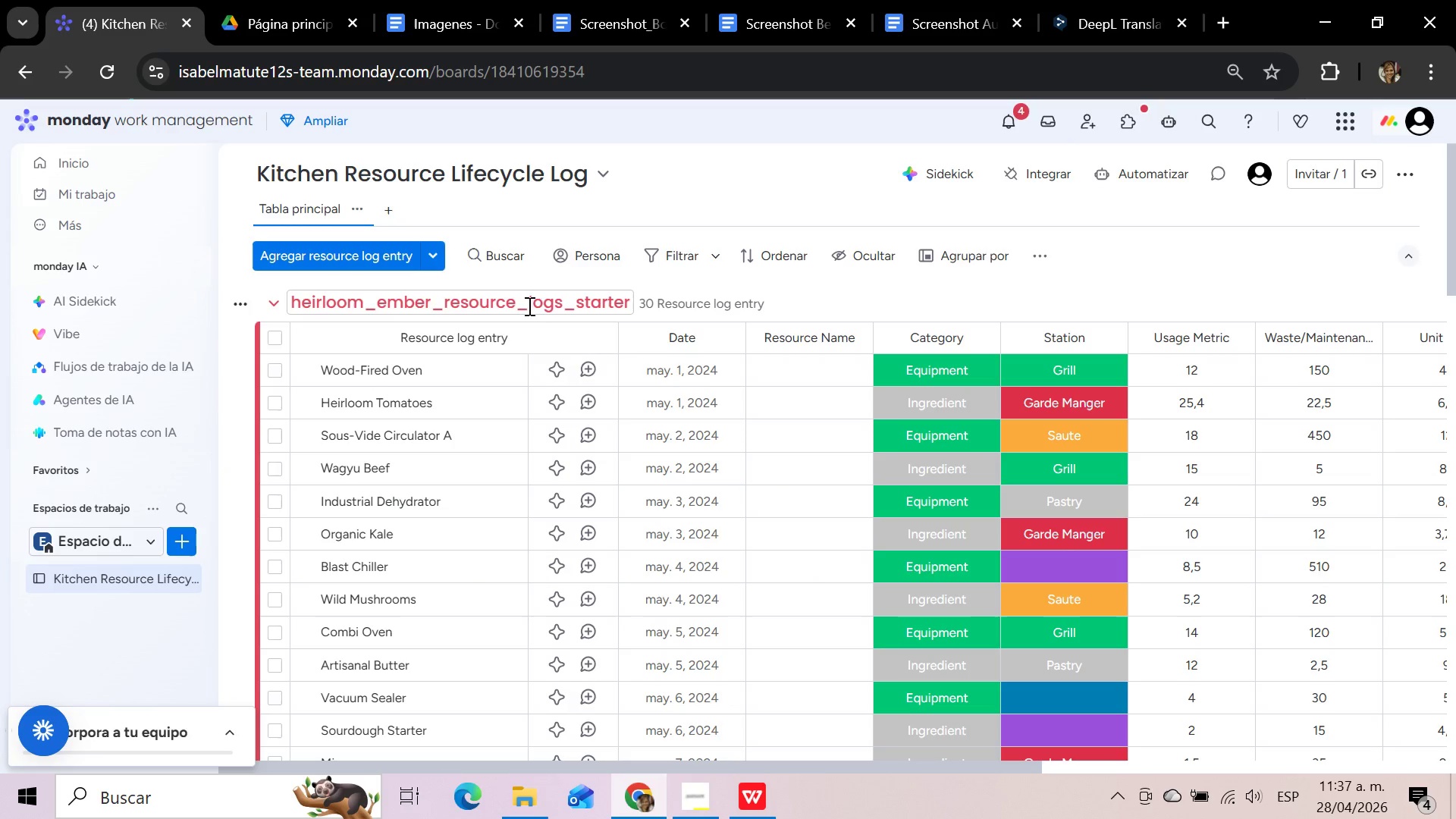 
wait(26.41)
 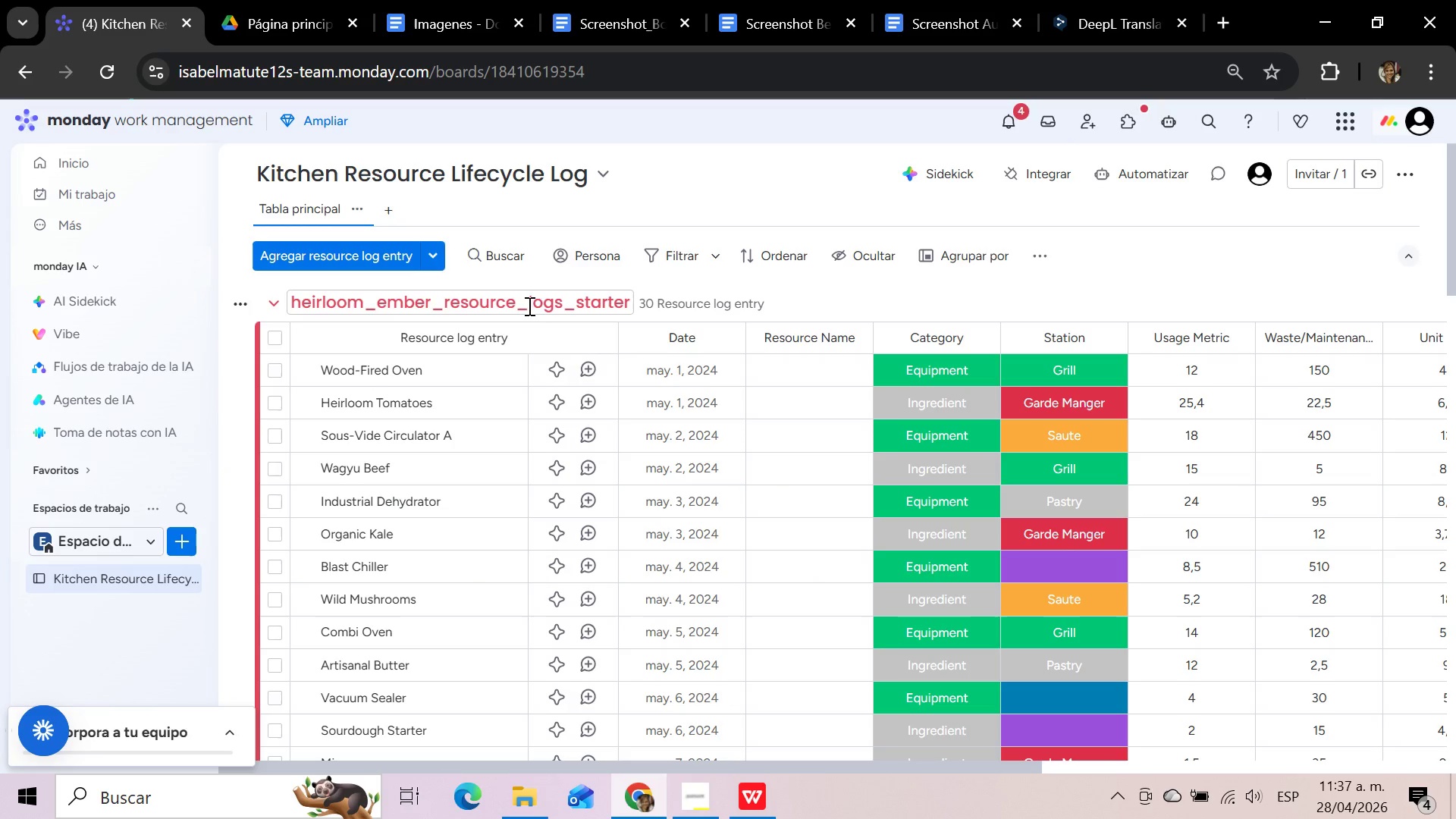 
left_click([854, 337])
 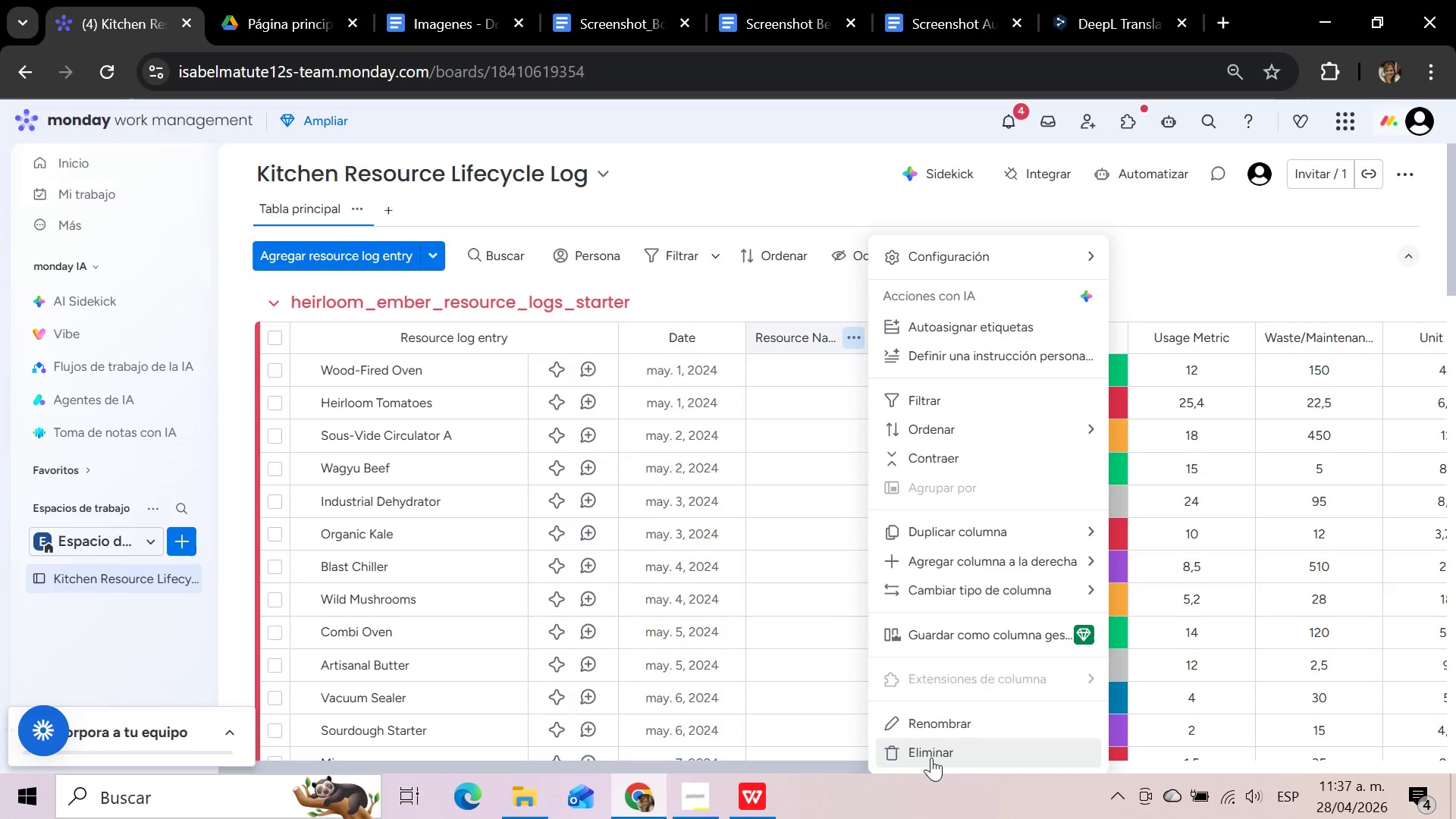 
wait(10.19)
 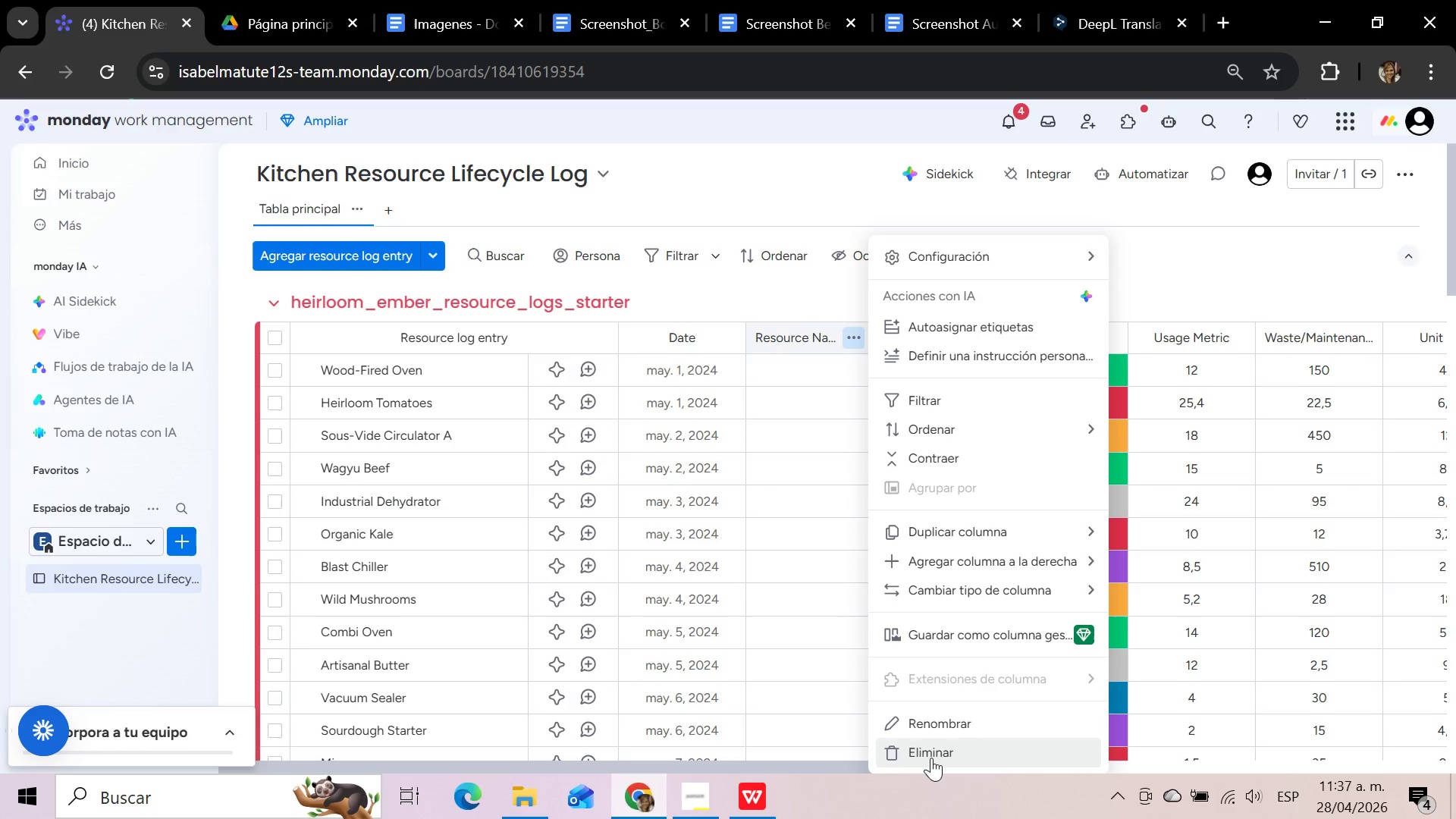 
left_click([931, 758])
 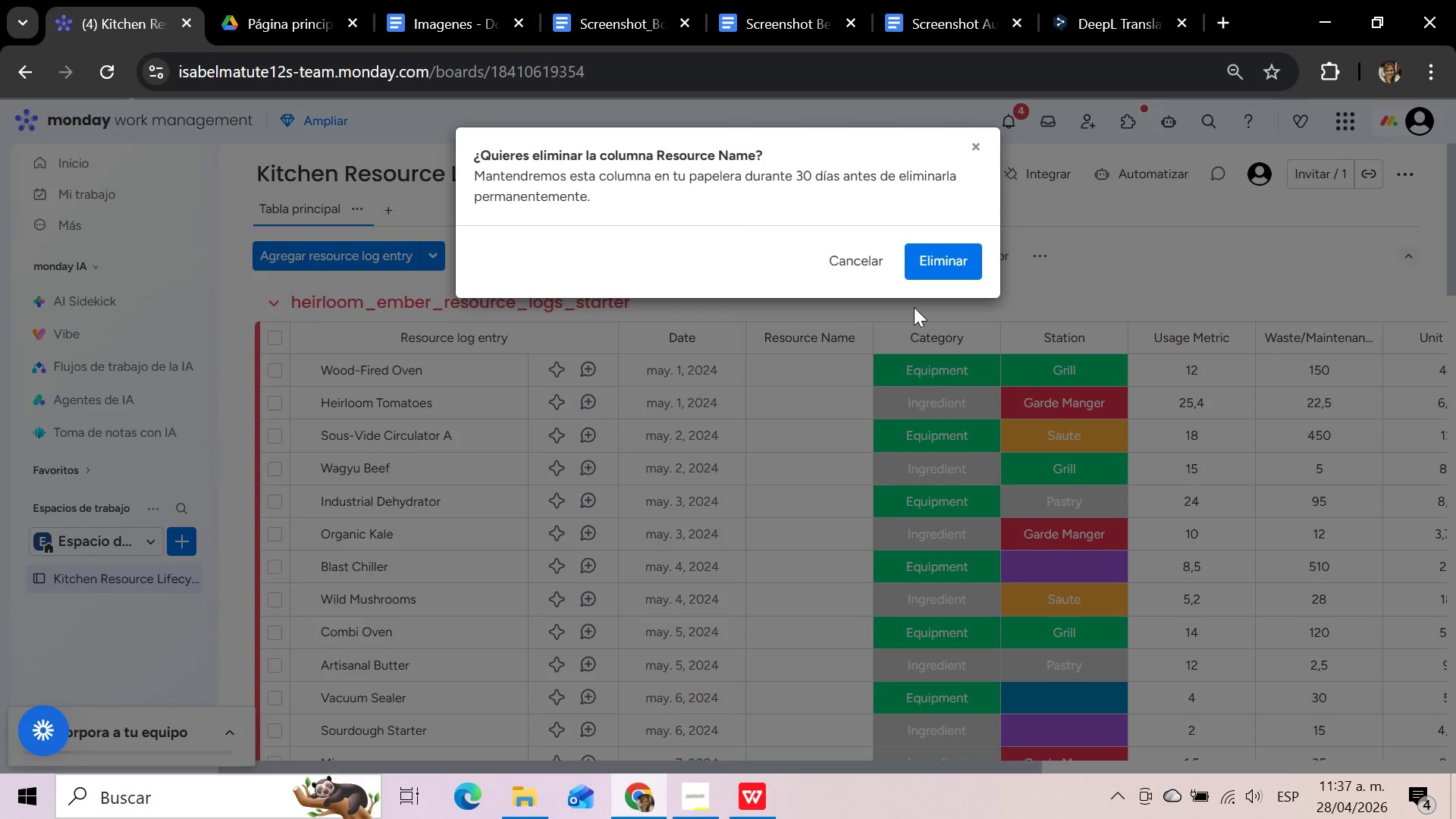 
left_click([927, 256])
 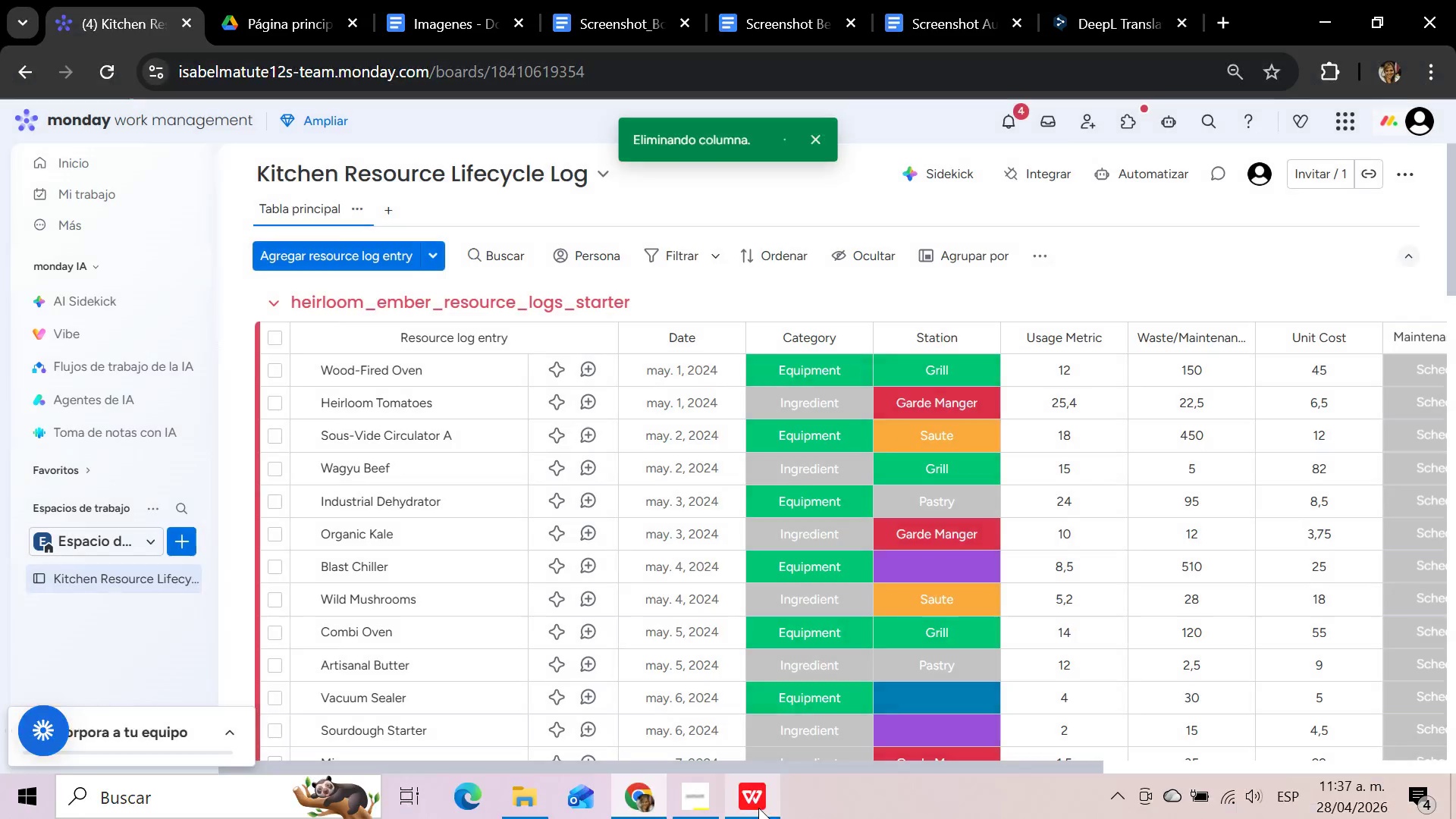 
left_click([758, 808])
 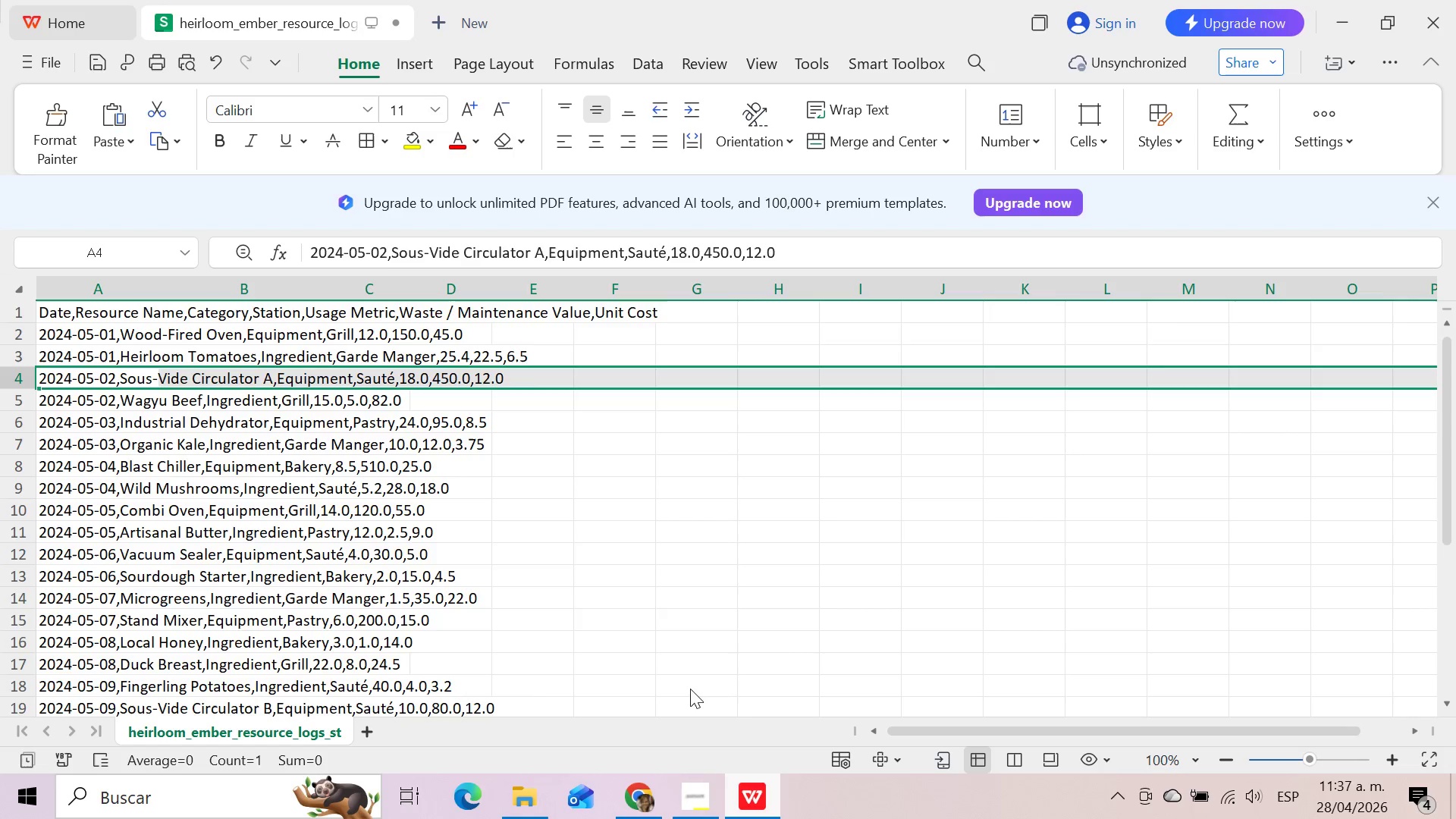 
left_click([148, 311])
 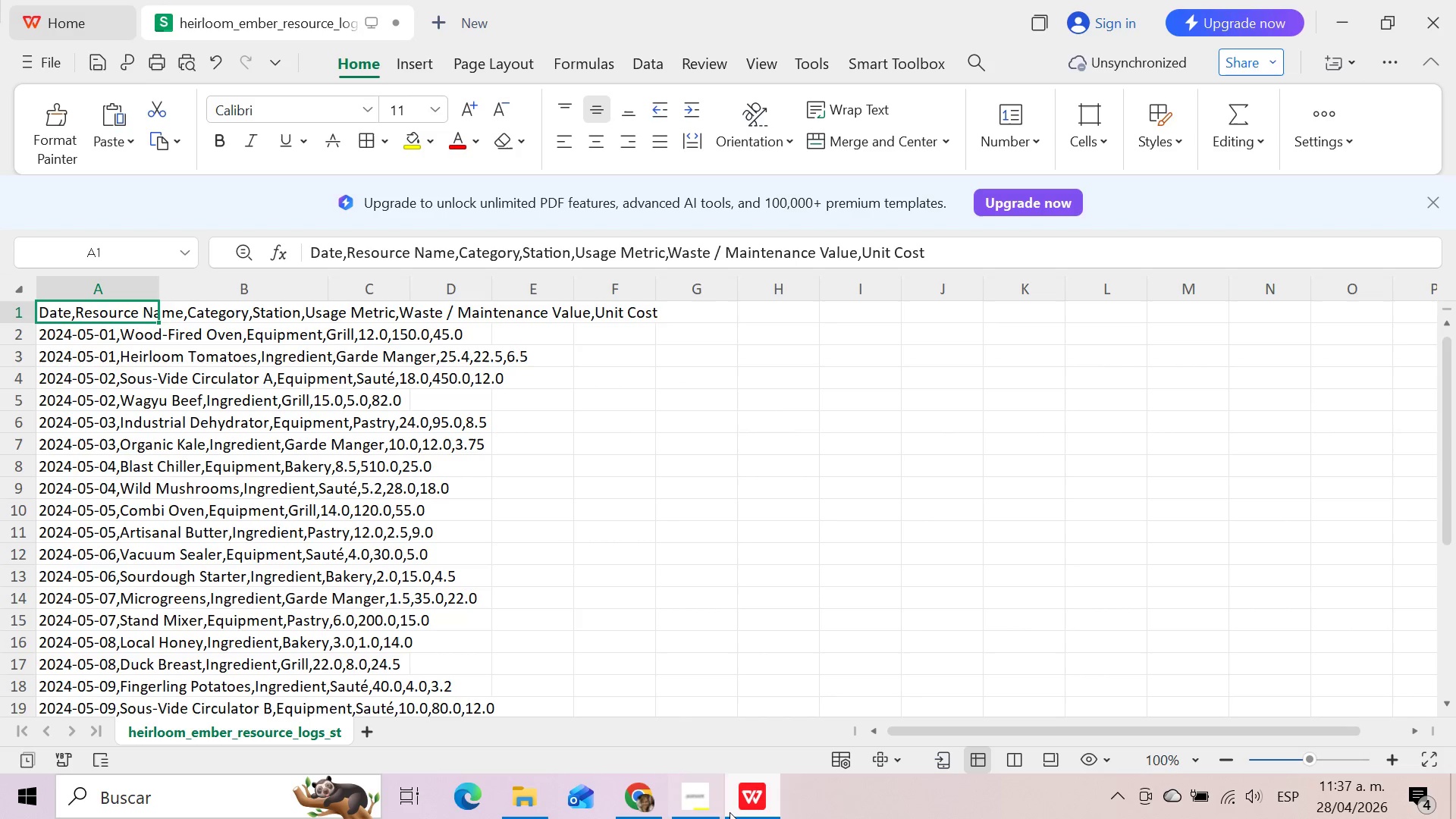 
left_click([757, 795])
 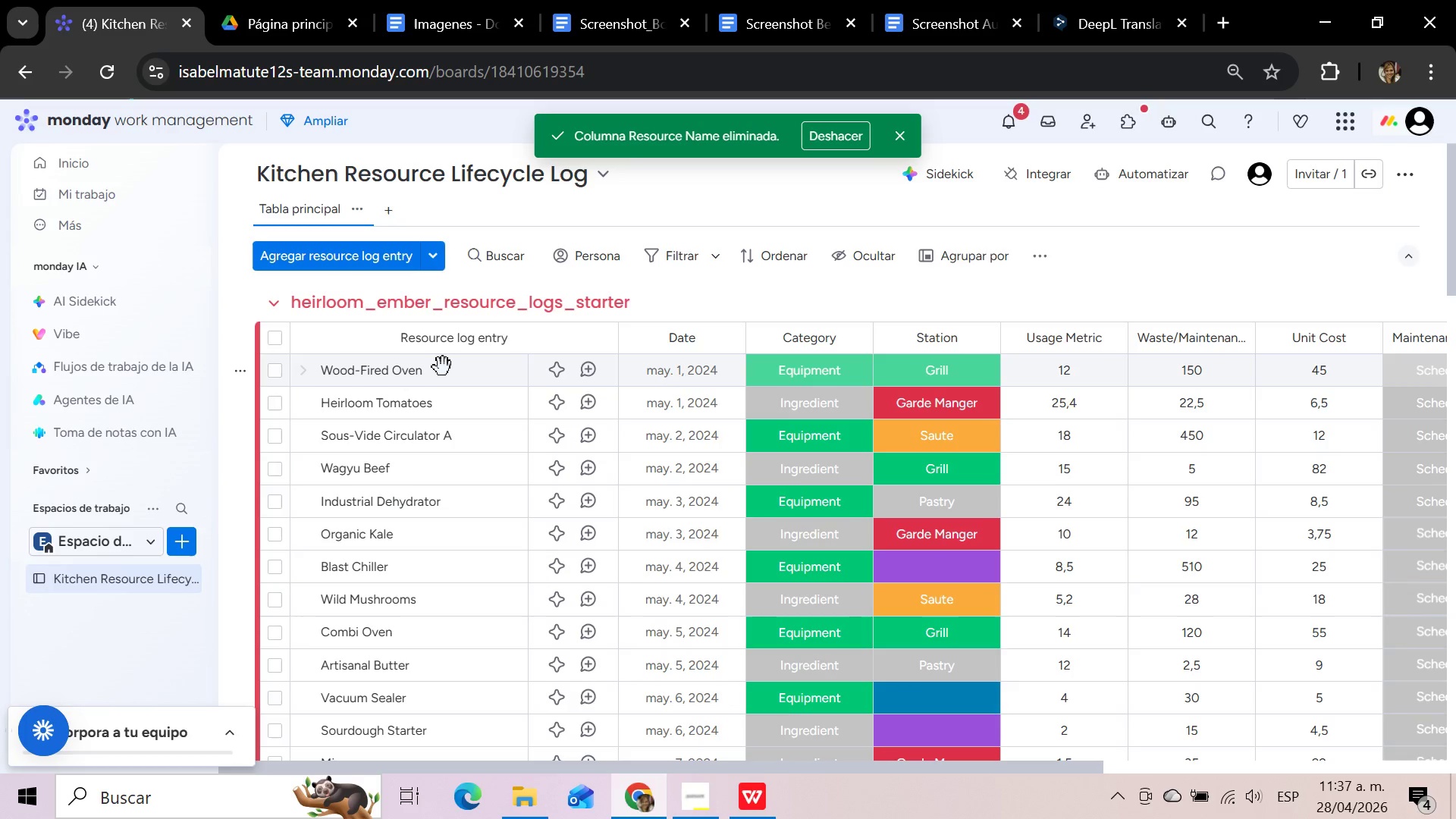 
left_click([443, 345])
 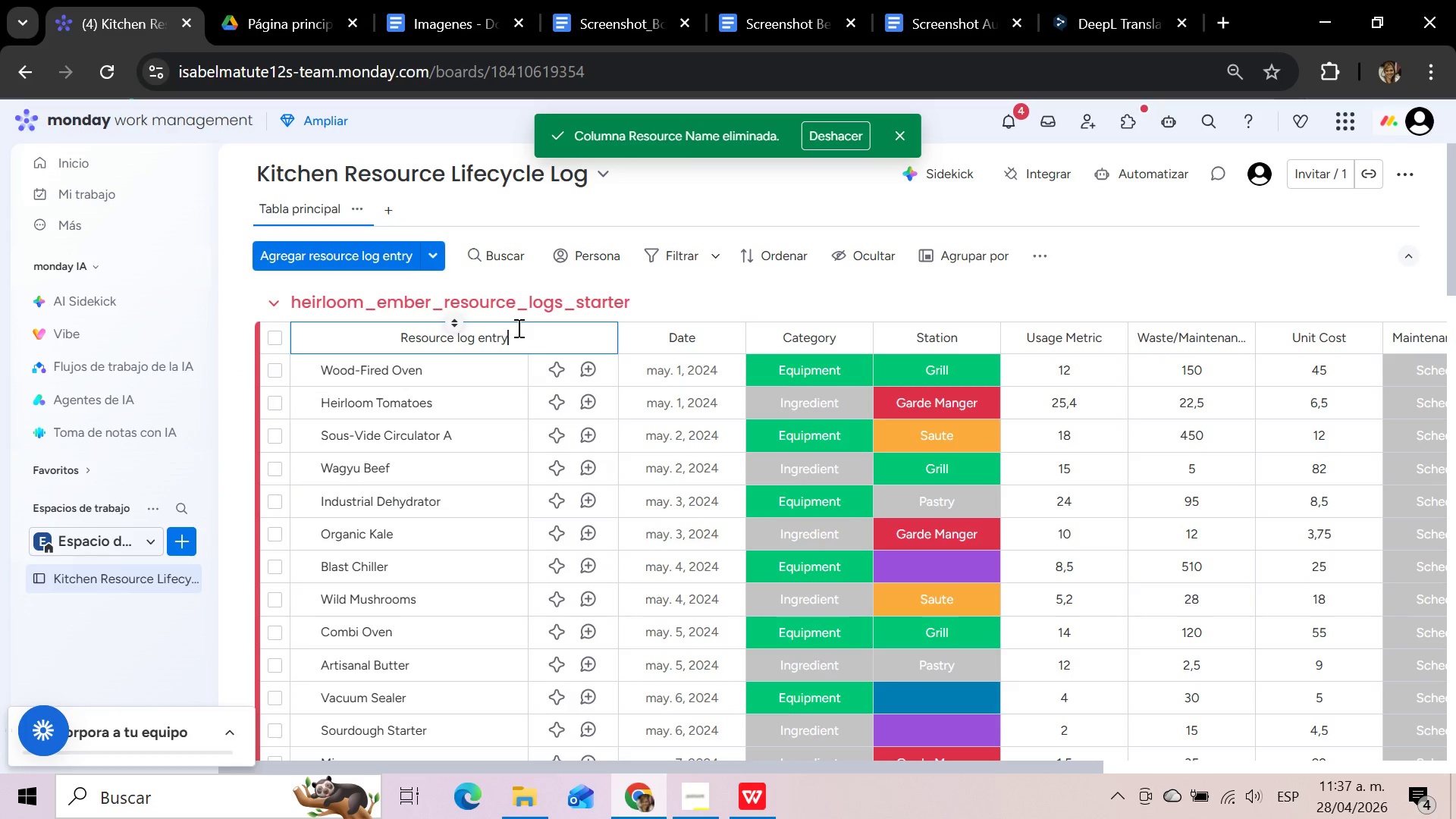 
key(Backspace)
key(Backspace)
key(Backspace)
key(Backspace)
key(Backspace)
key(Backspace)
key(Backspace)
key(Backspace)
key(Backspace)
type(name)
 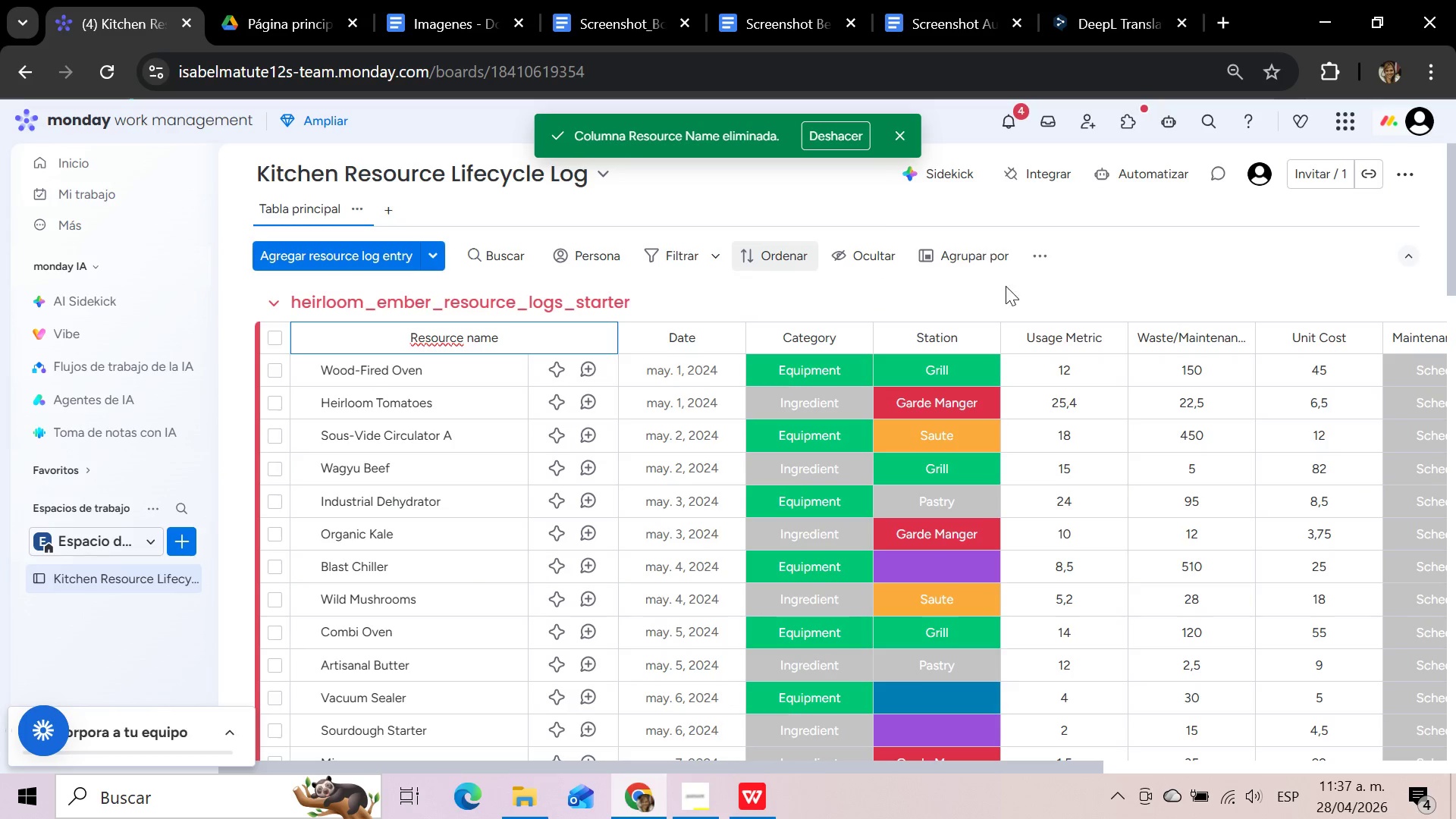 
left_click([1068, 286])
 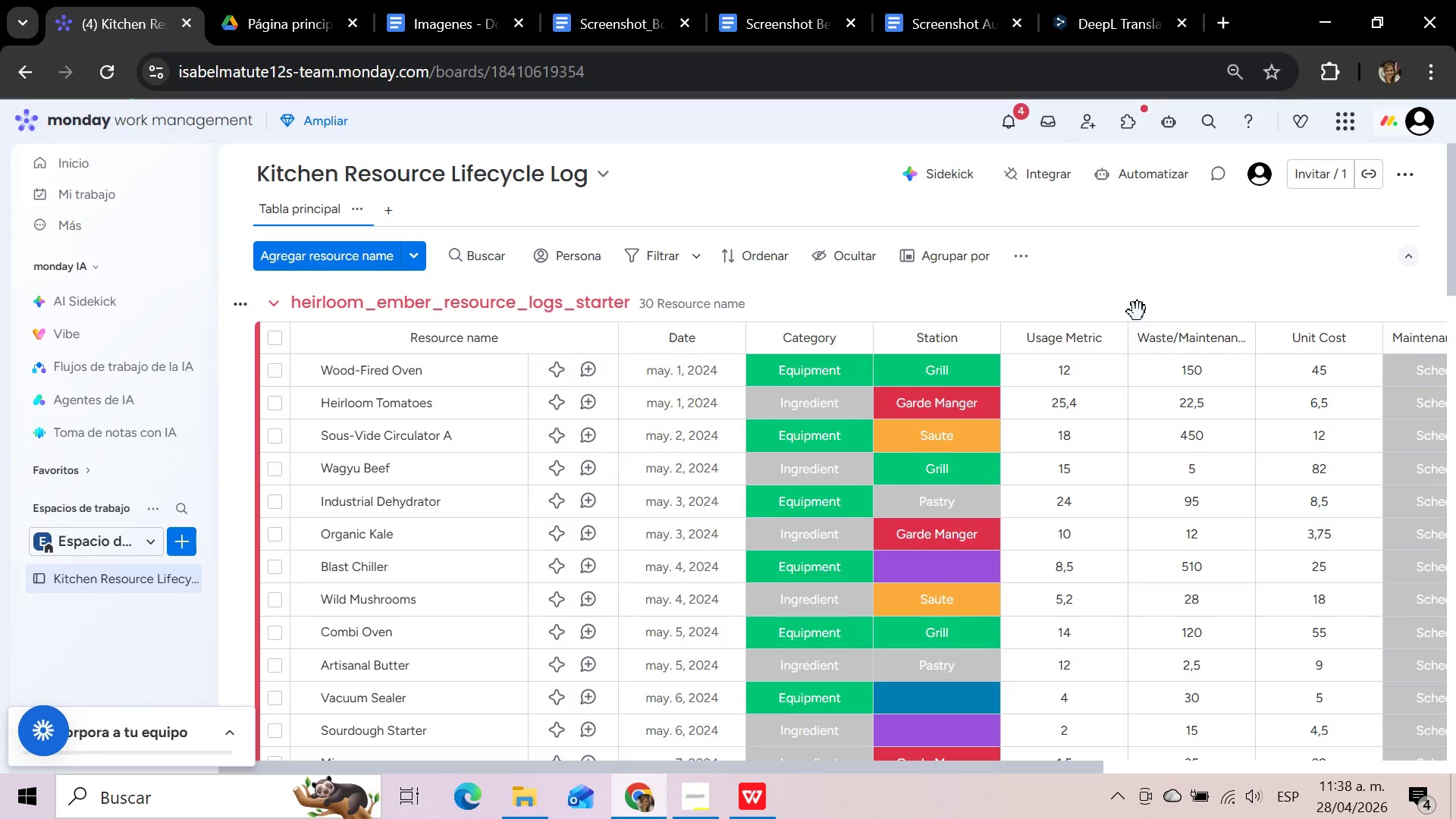 
wait(69.06)
 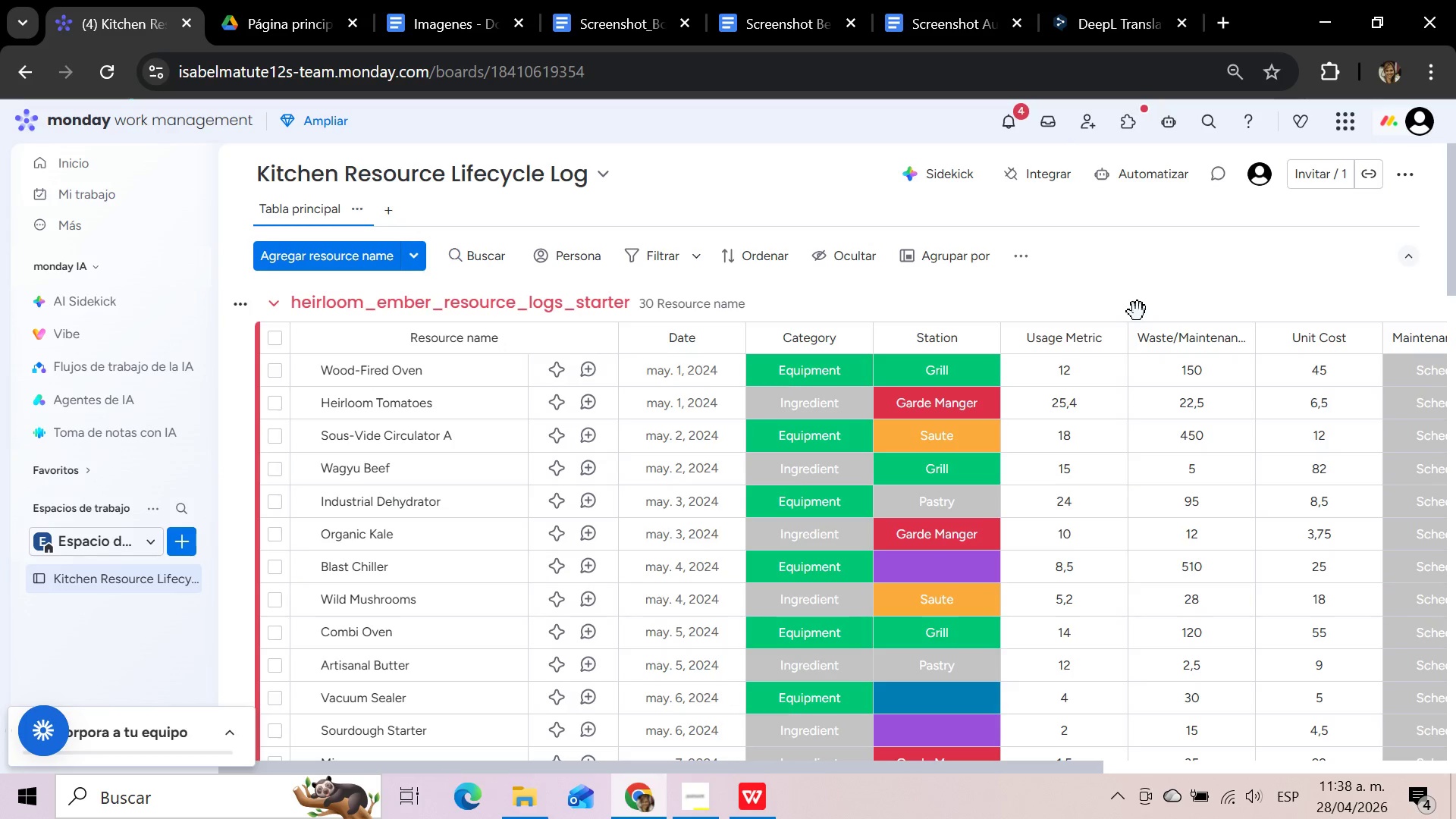 
left_click([1253, 255])
 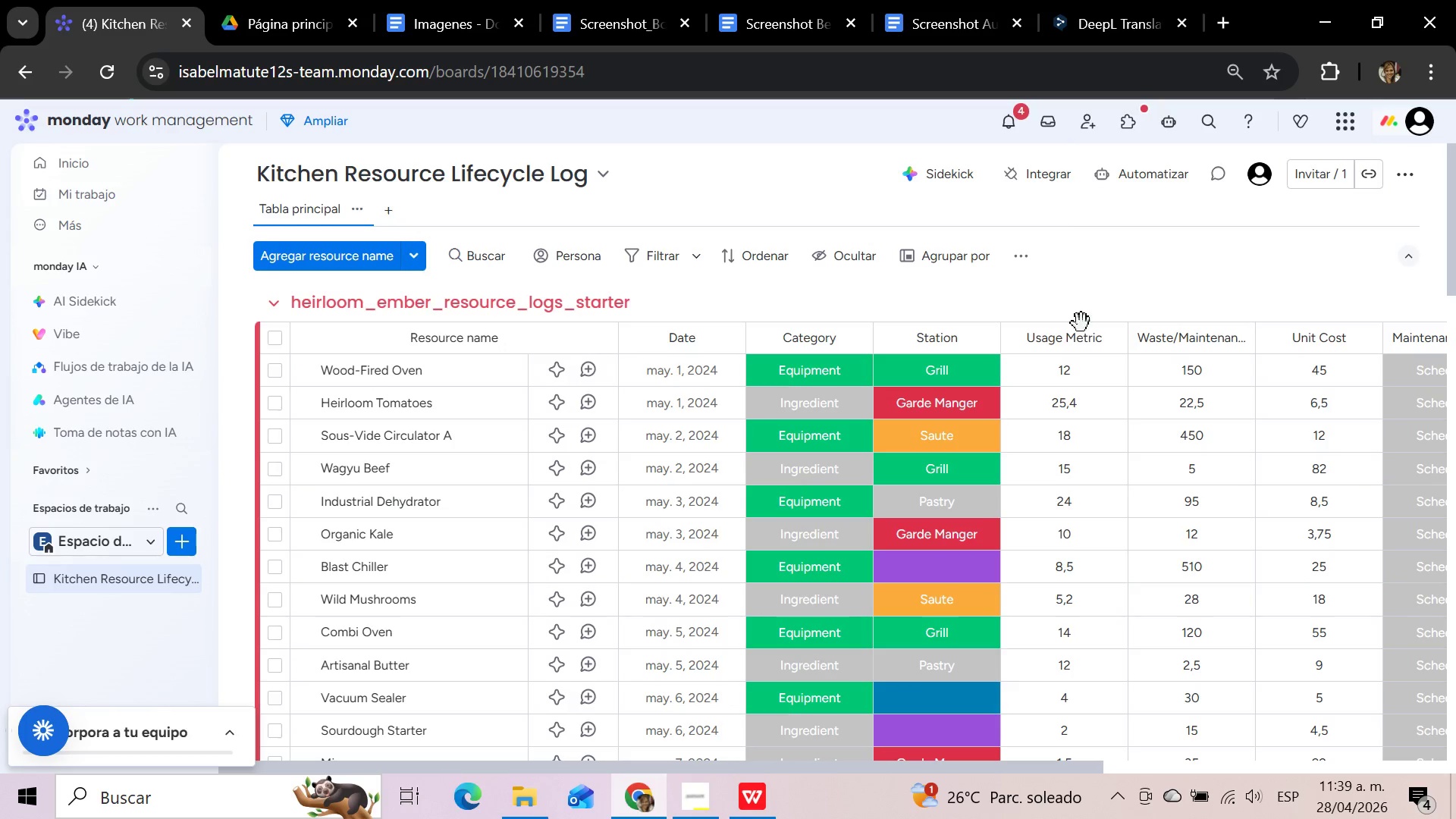 
wait(7.14)
 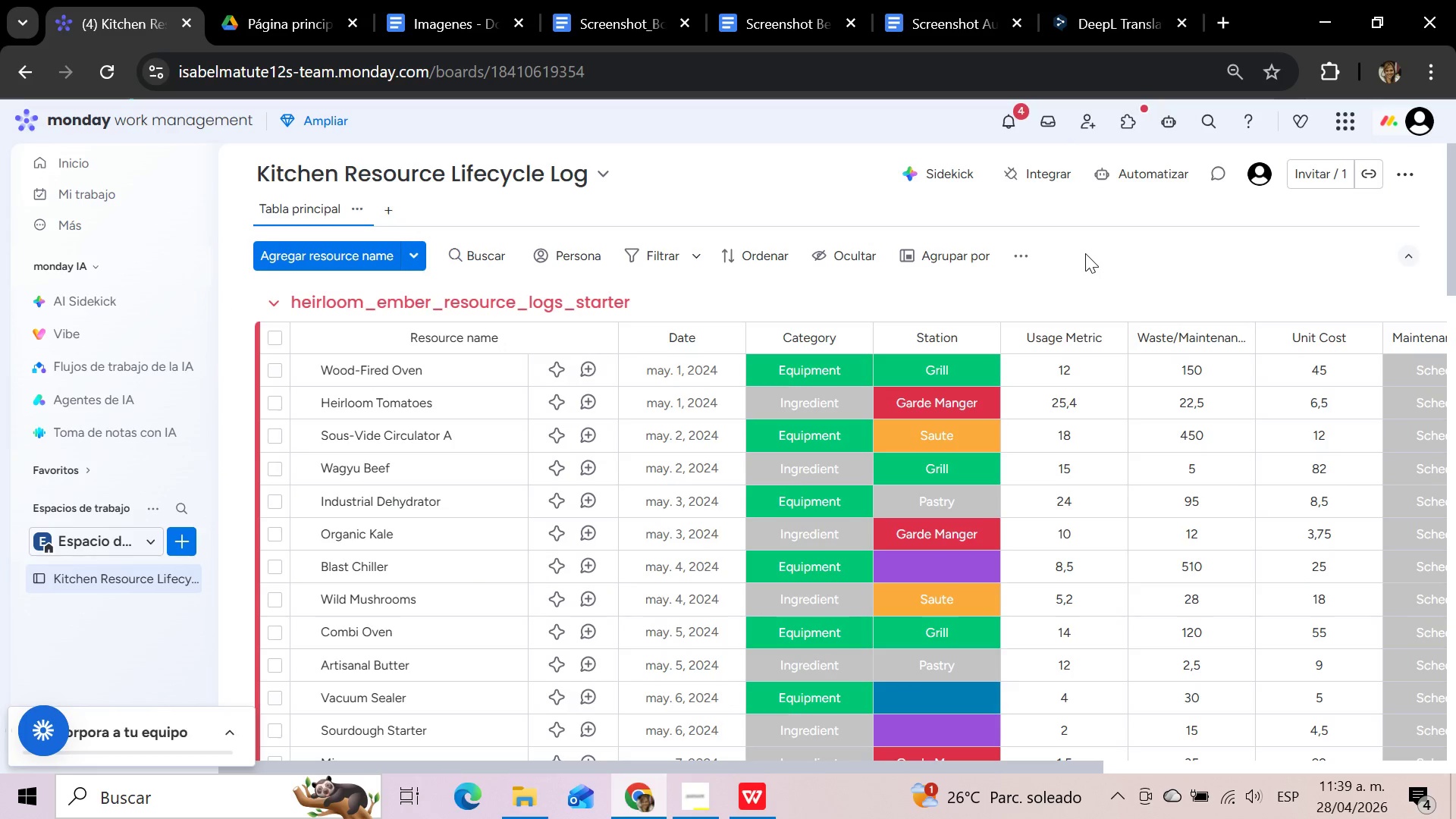 
scroll: coordinate [1062, 464], scroll_direction: down, amount: 6.0
 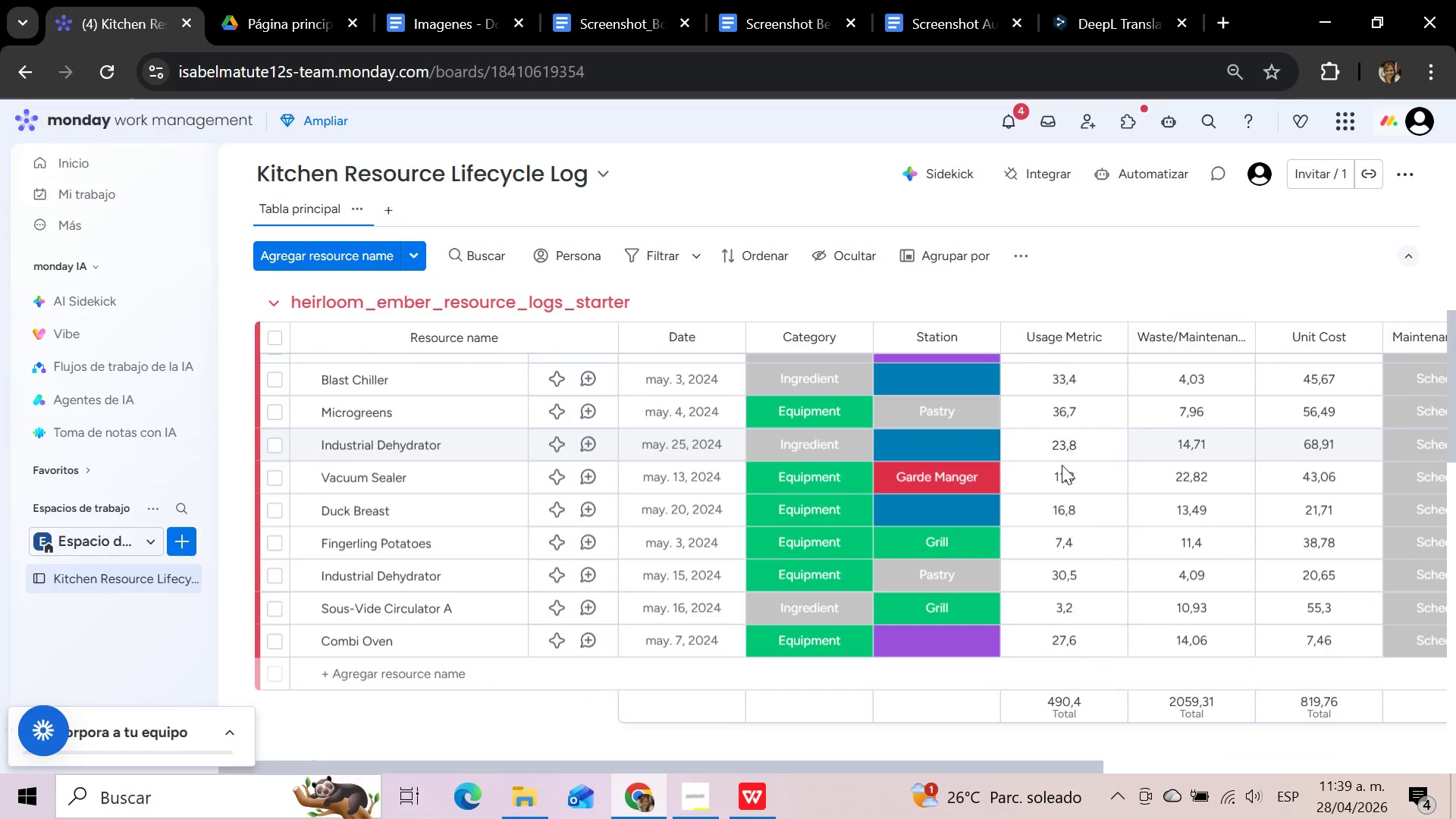 
scroll: coordinate [1062, 465], scroll_direction: up, amount: 9.0
 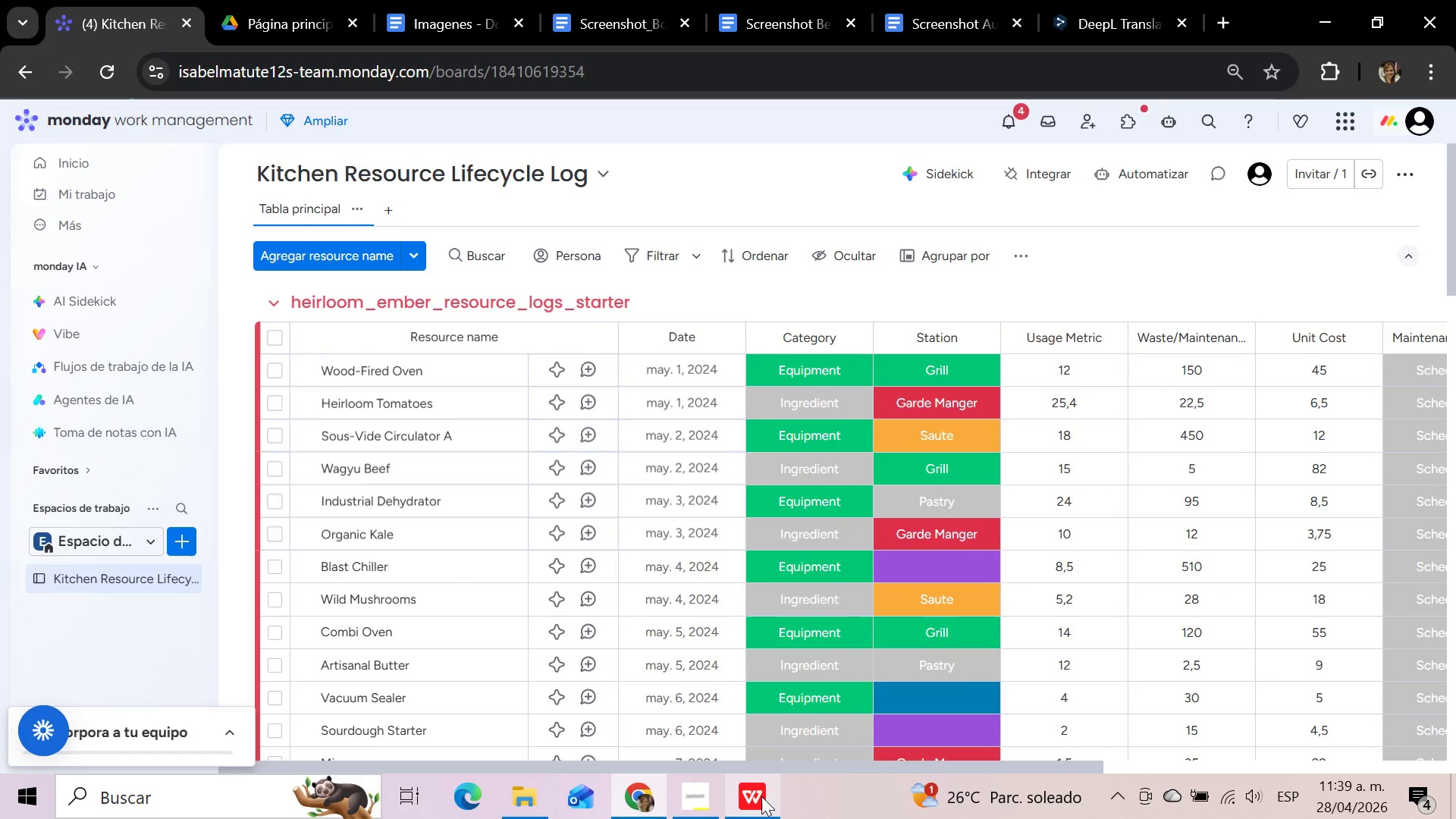 
wait(7.0)
 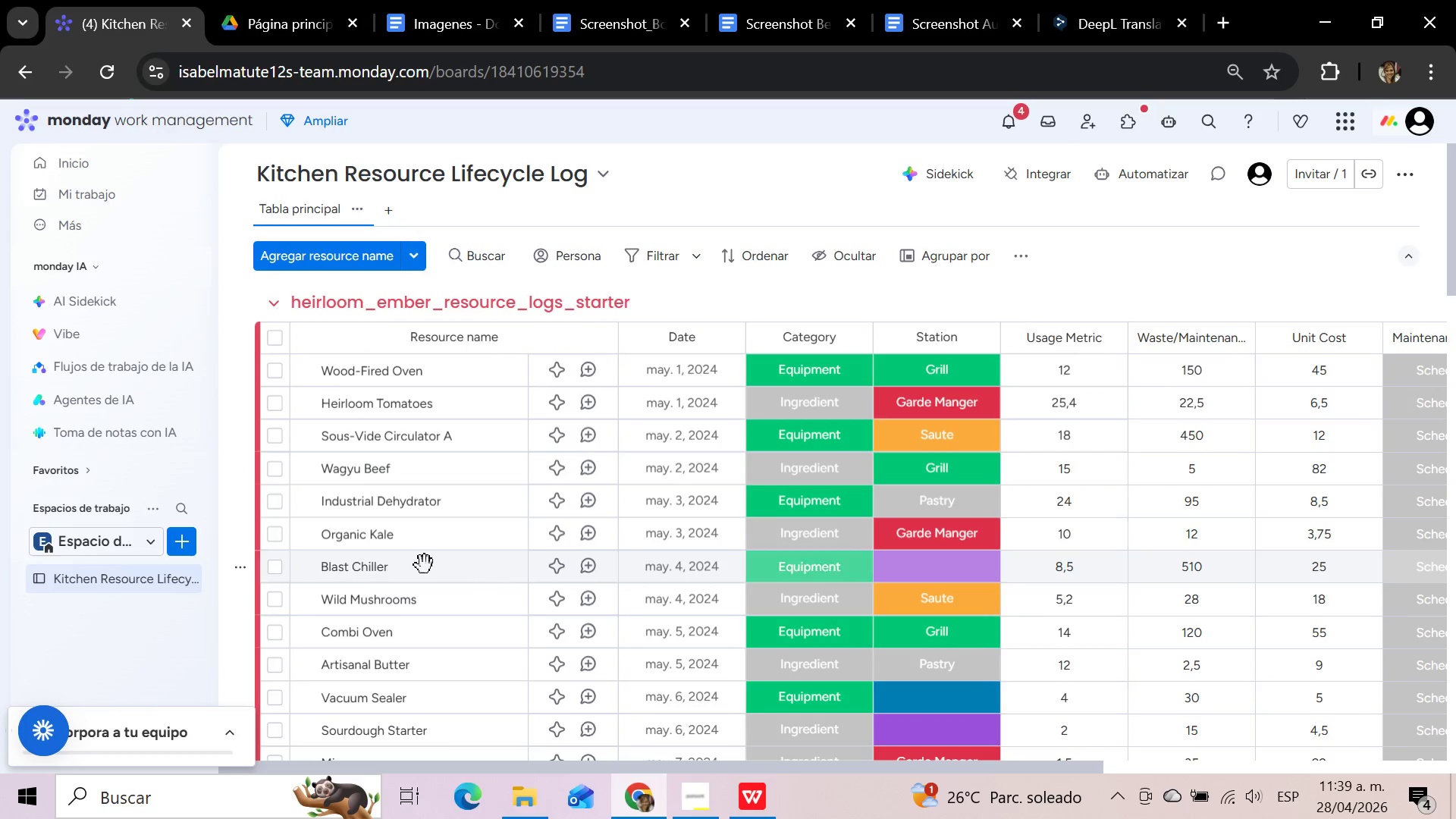 
left_click([750, 808])
 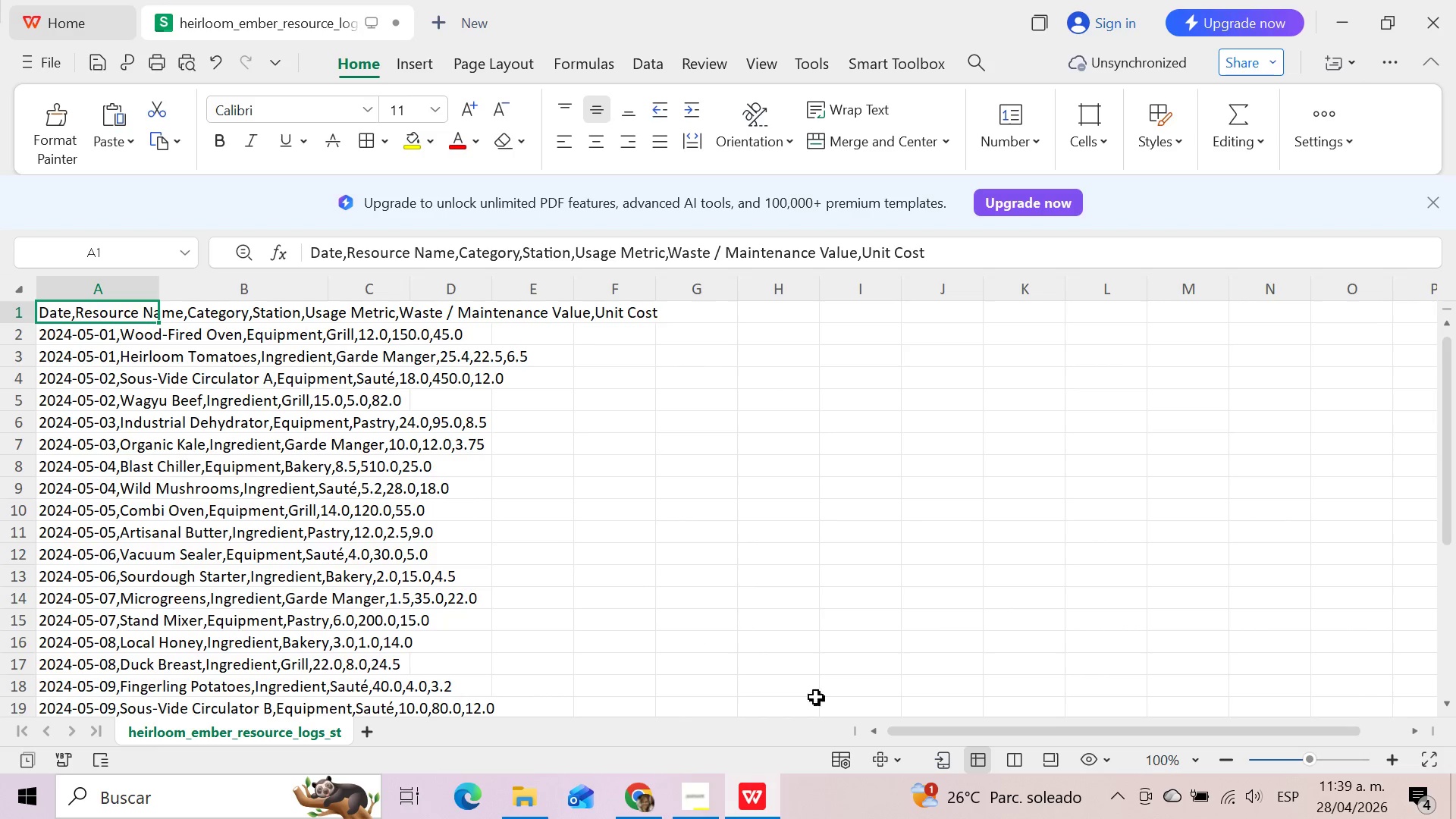 
wait(5.05)
 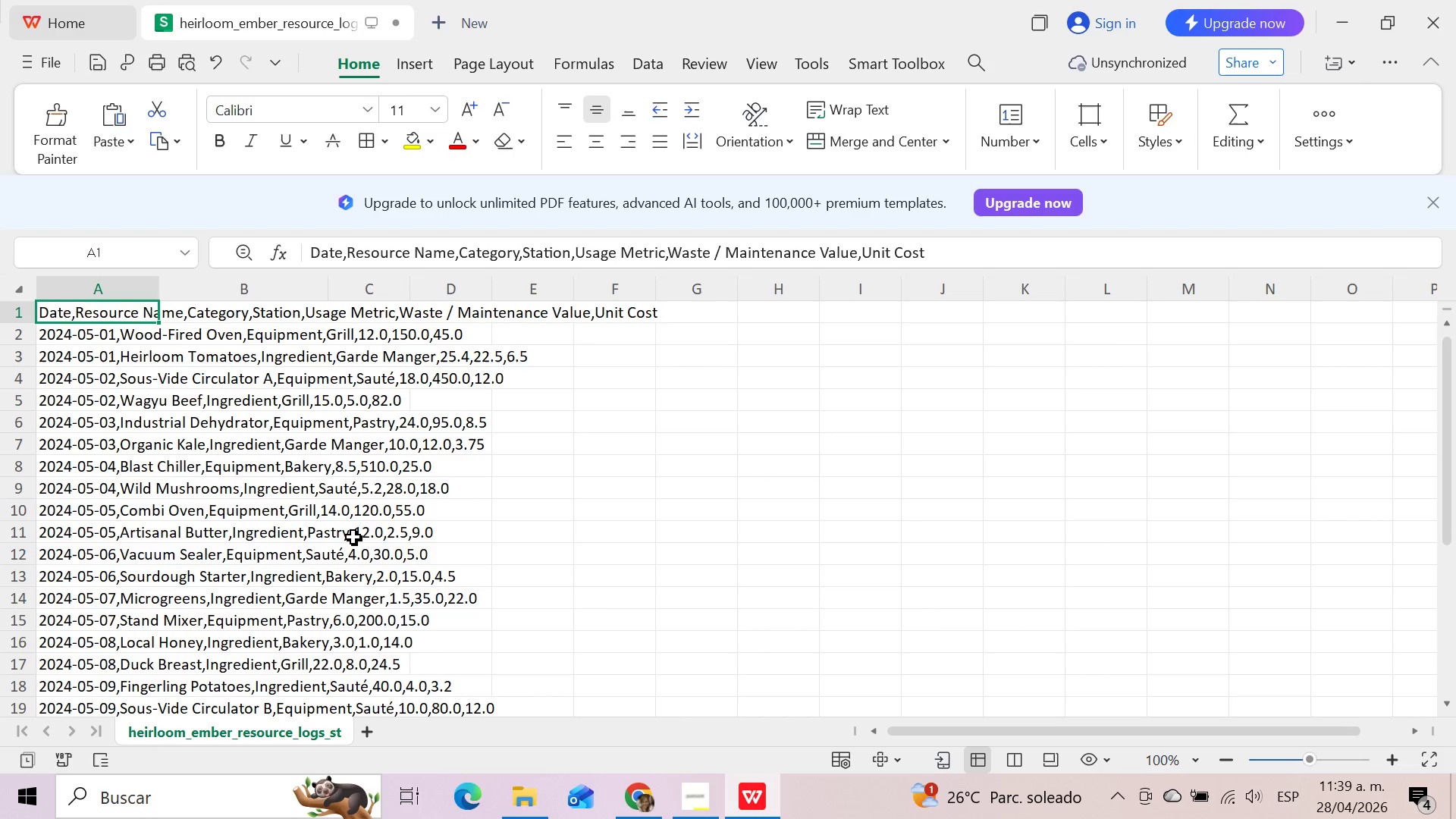 
left_click([761, 797])
 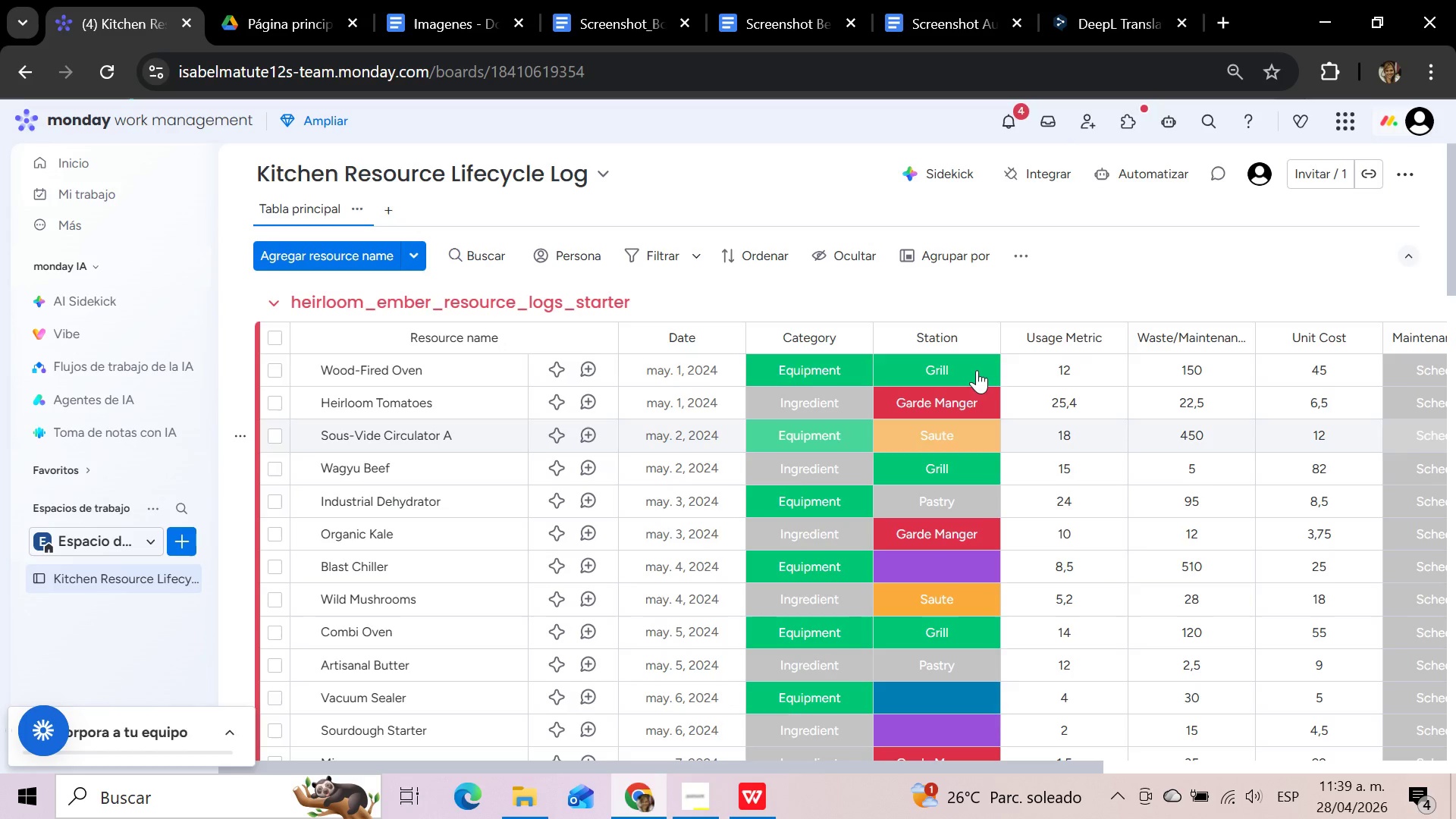 
left_click([977, 368])
 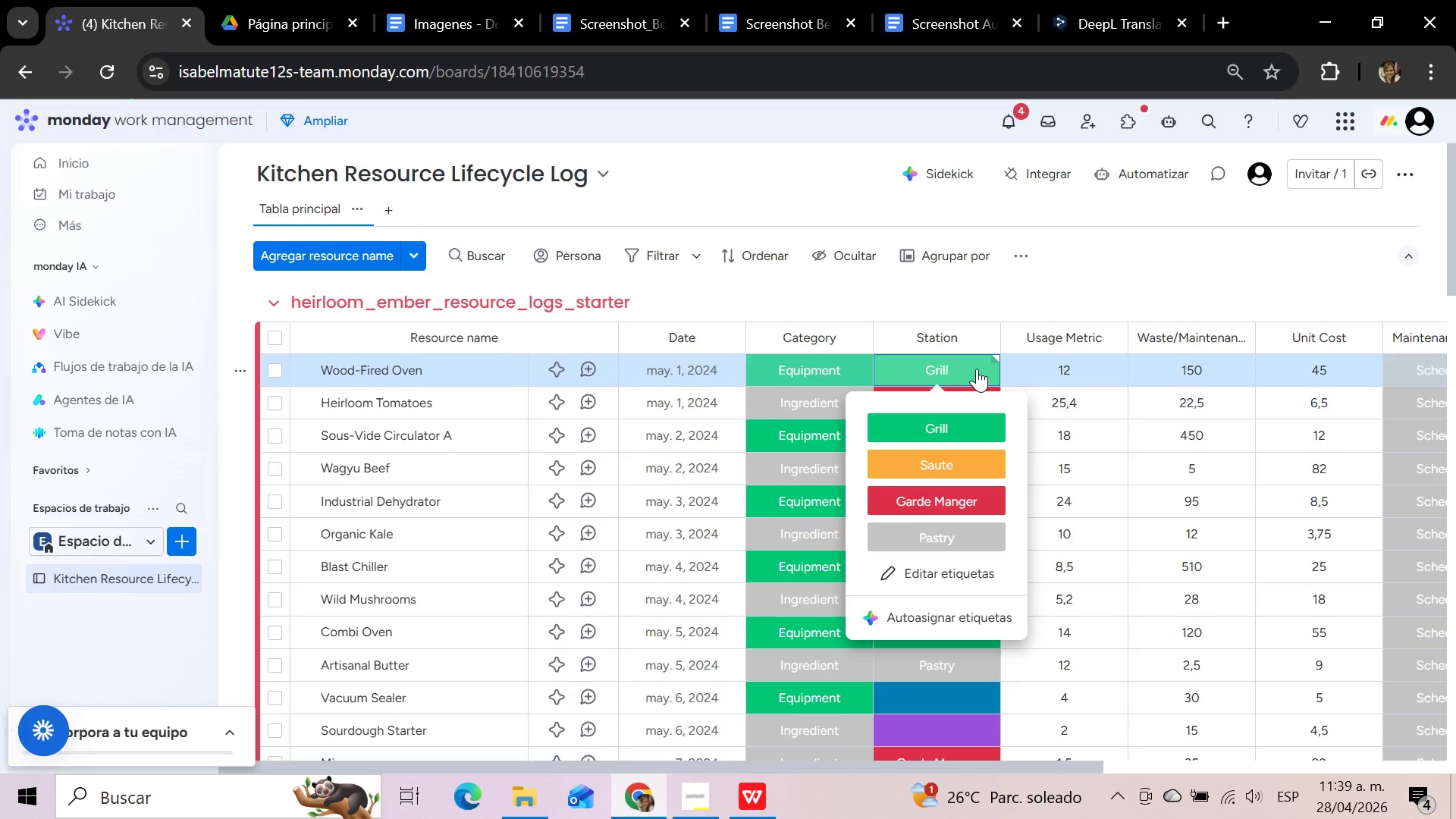 
scroll: coordinate [962, 503], scroll_direction: up, amount: 7.0
 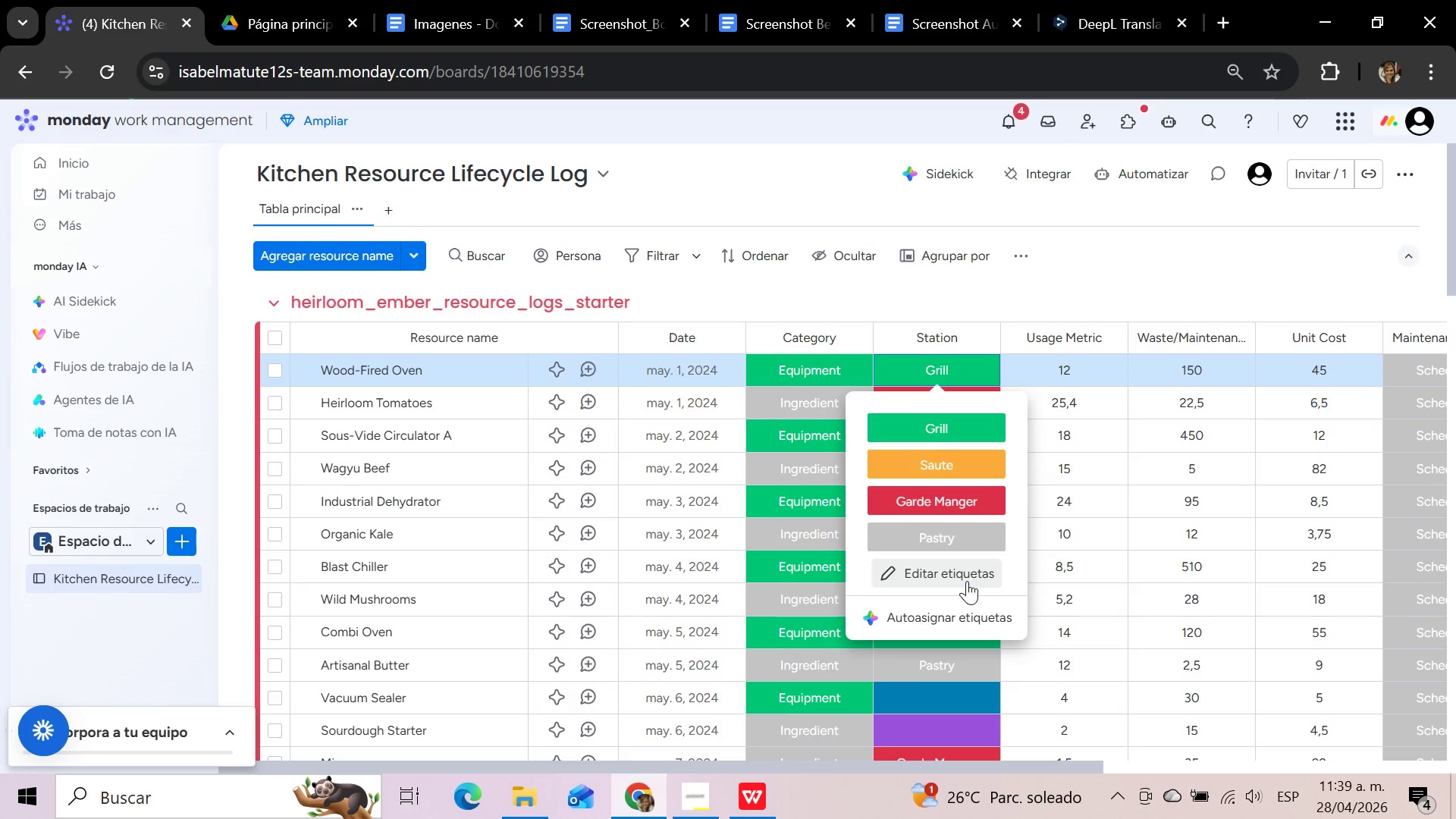 
left_click([967, 581])
 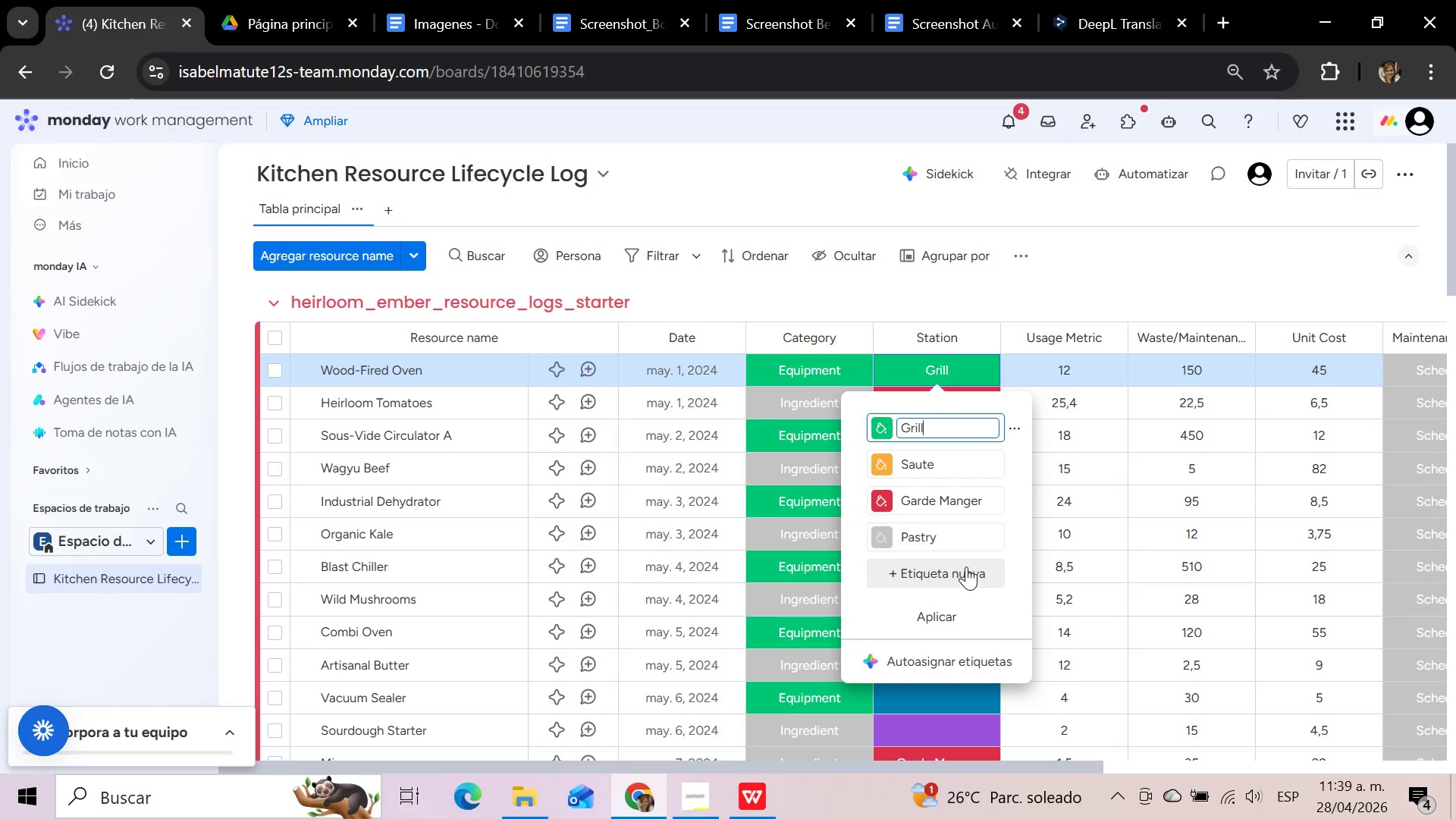 
left_click([966, 566])
 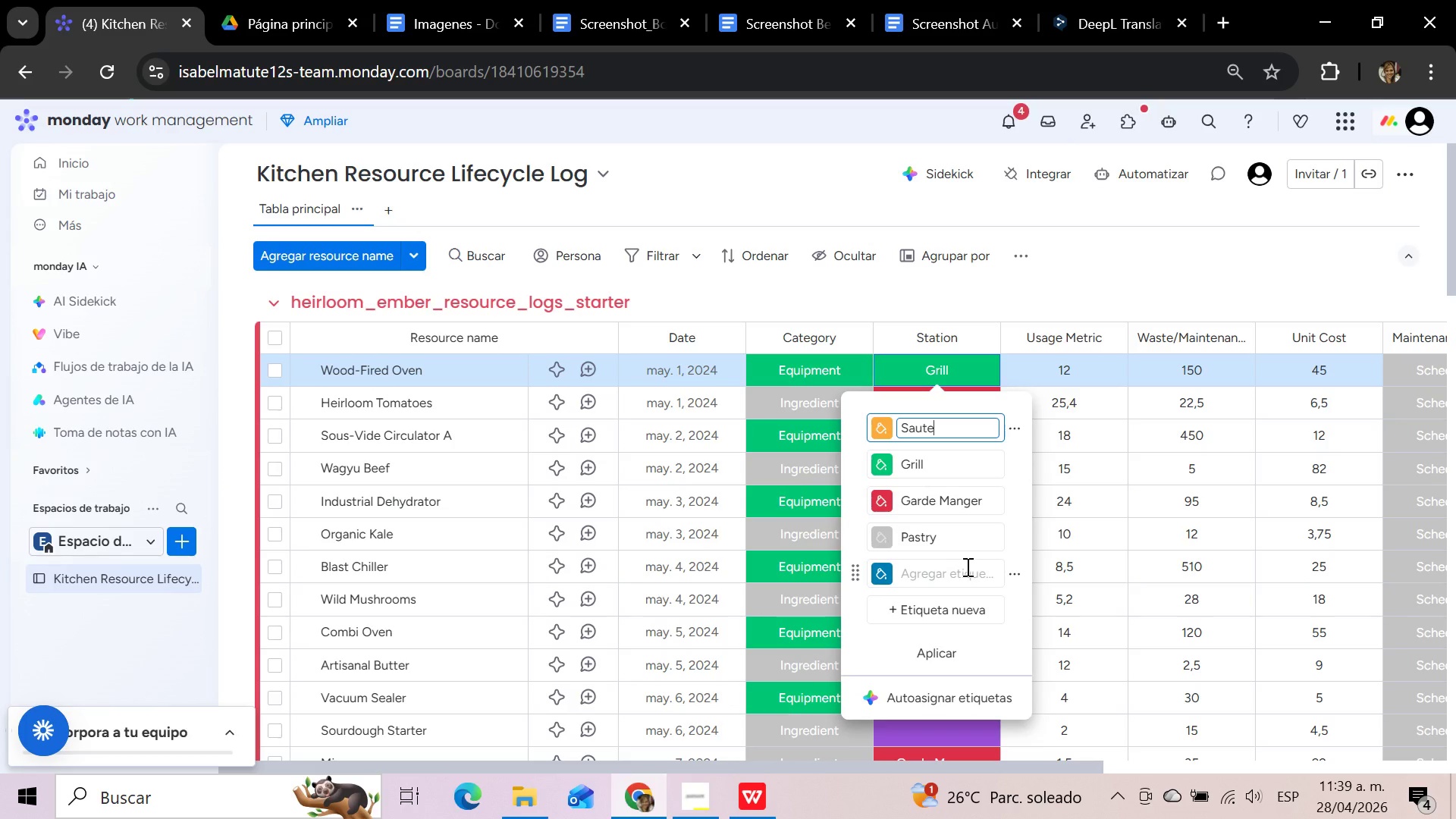 
left_click([966, 566])
 